 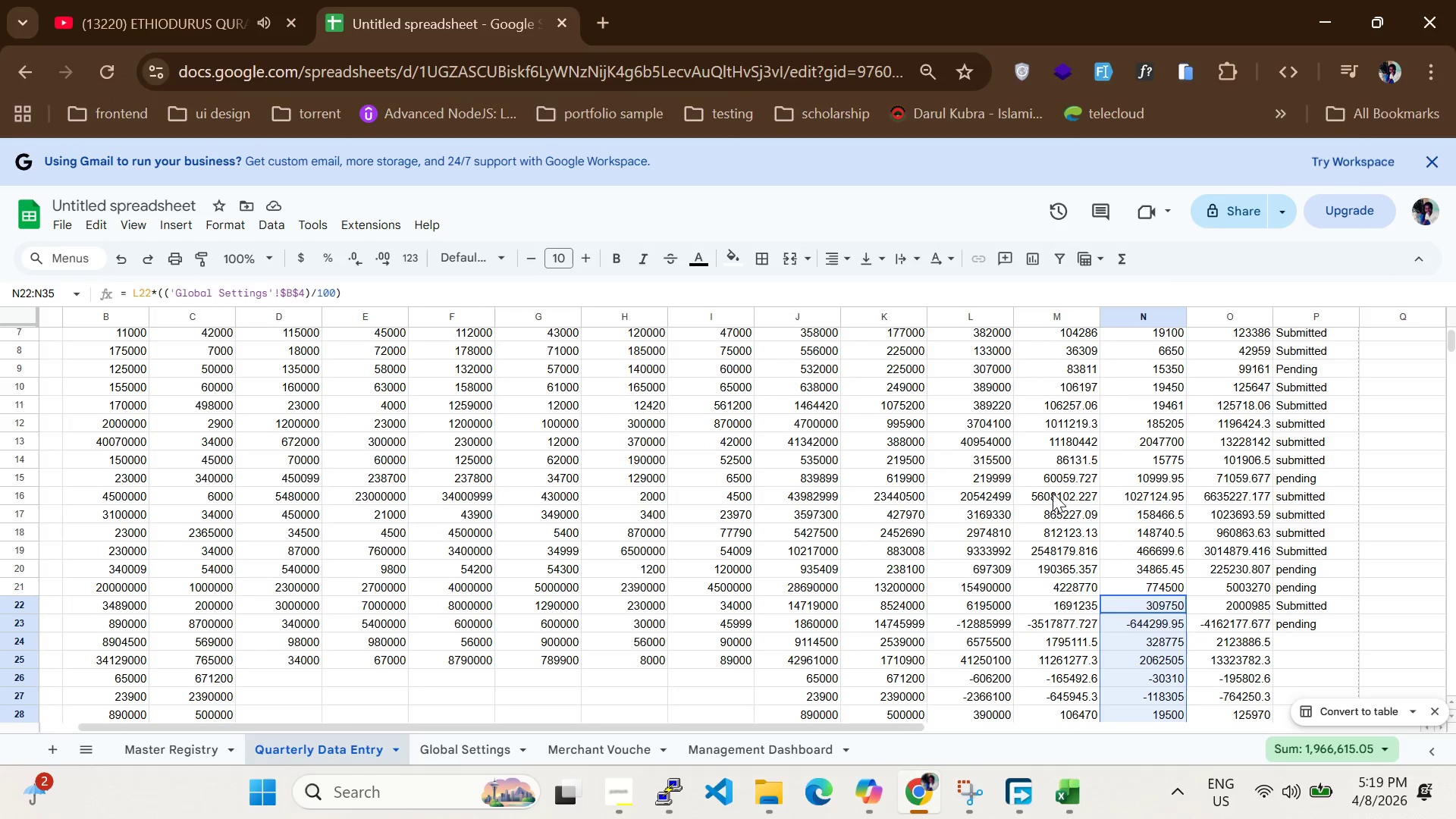 
scroll: coordinate [885, 490], scroll_direction: none, amount: 0.0
 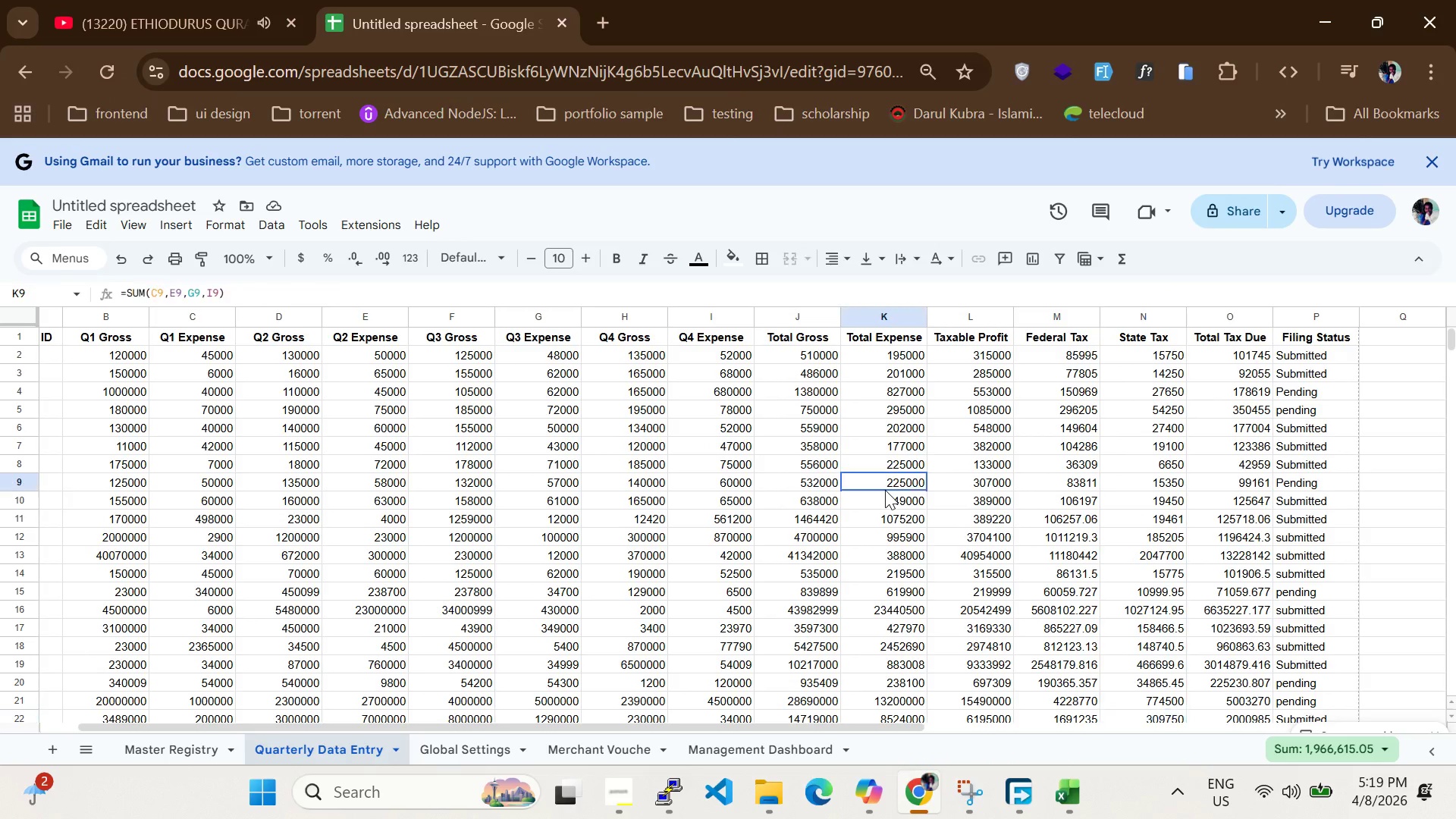 
scroll: coordinate [1062, 509], scroll_direction: up, amount: 1.0
 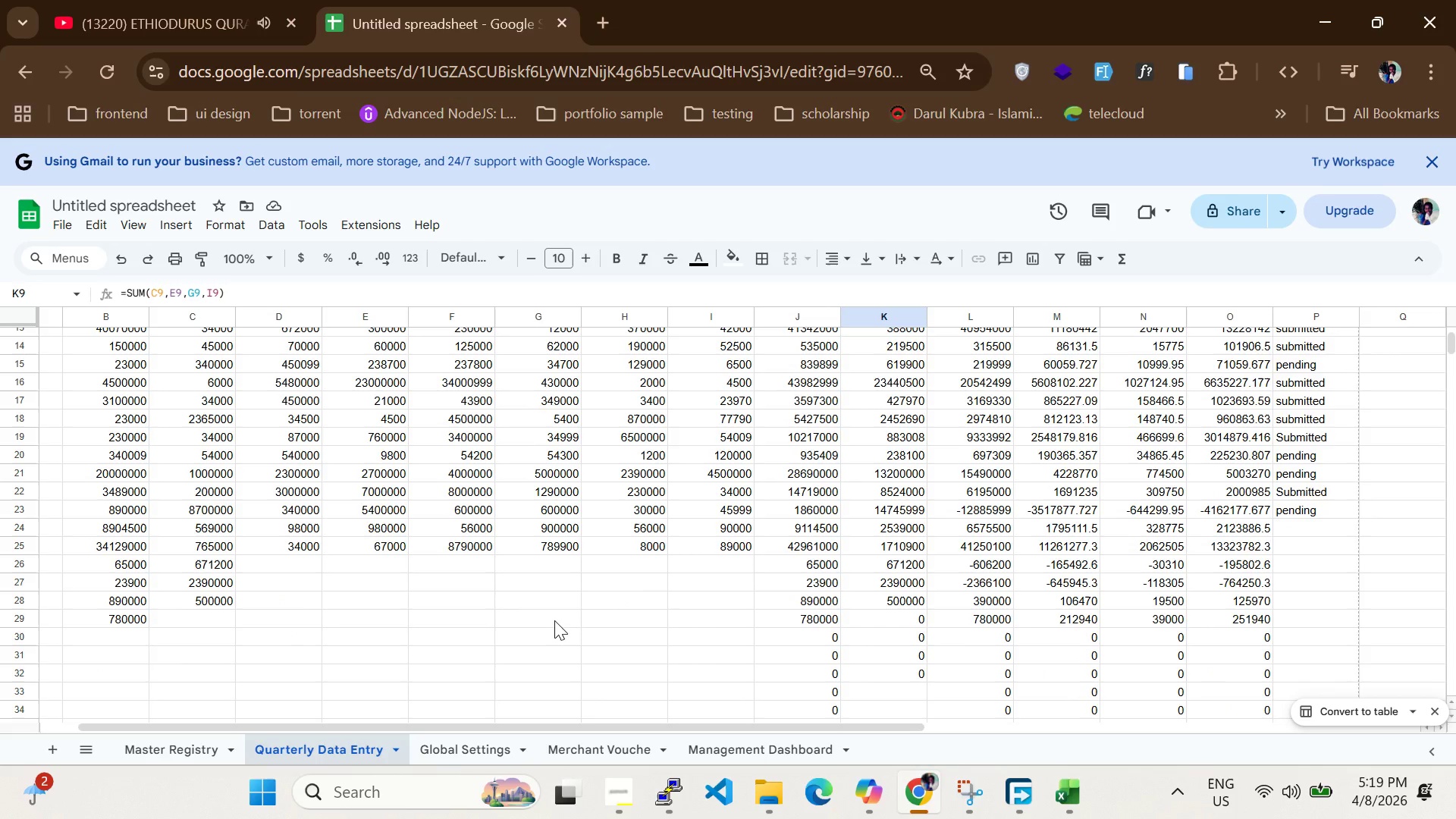 
left_click([554, 620])
 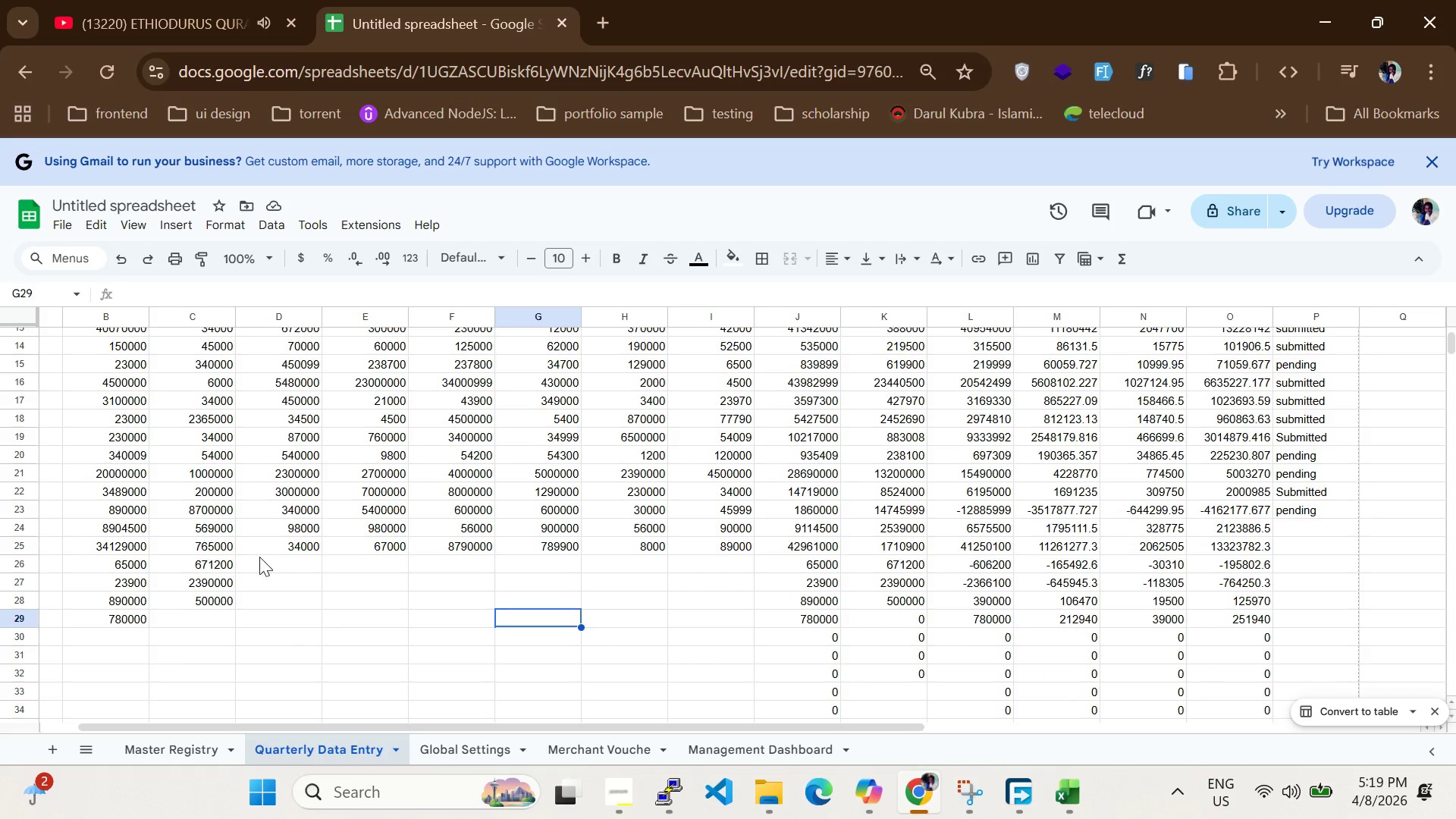 
left_click([259, 557])
 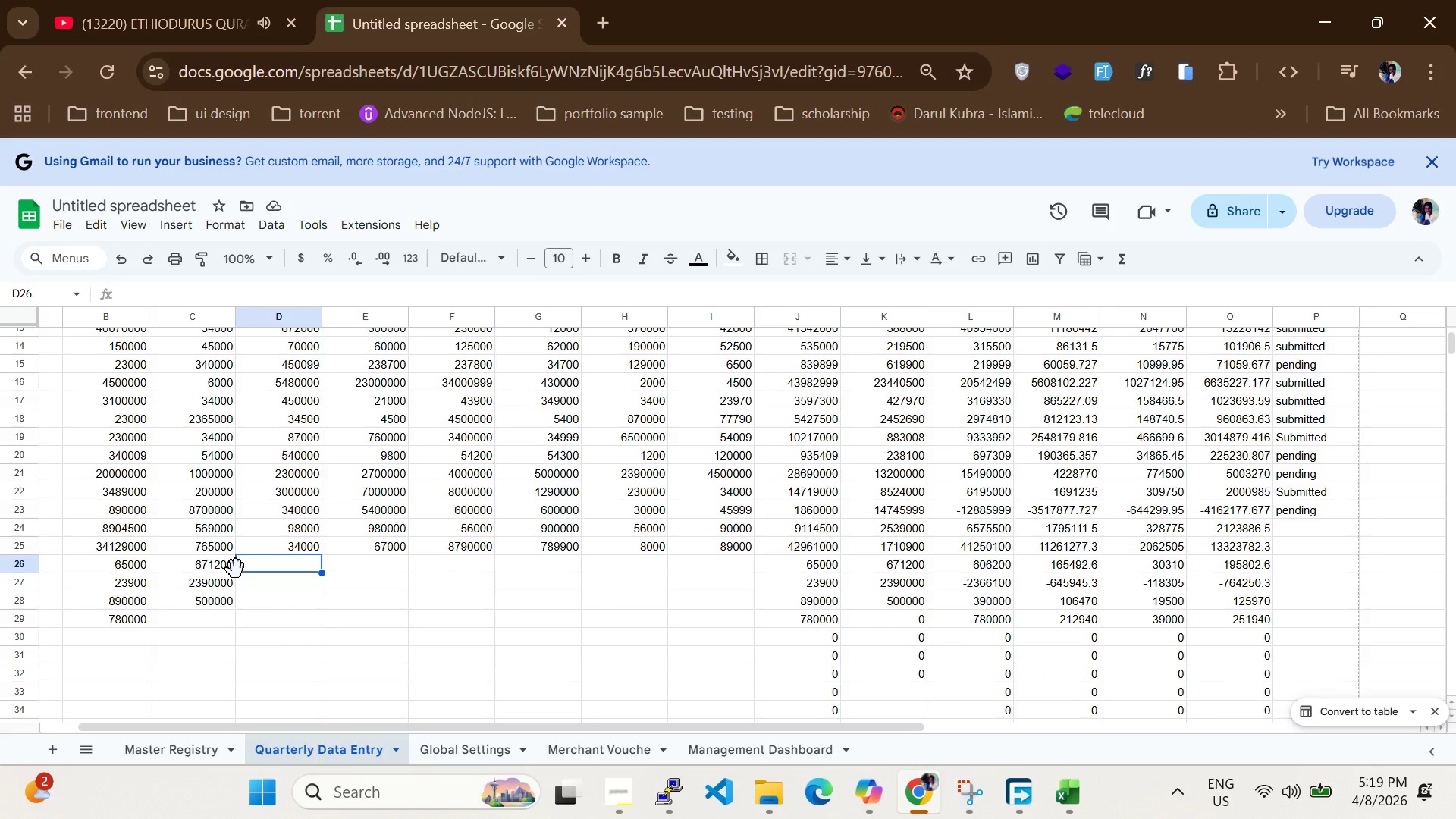 
left_click_drag(start_coordinate=[318, 724], to_coordinate=[58, 734])
 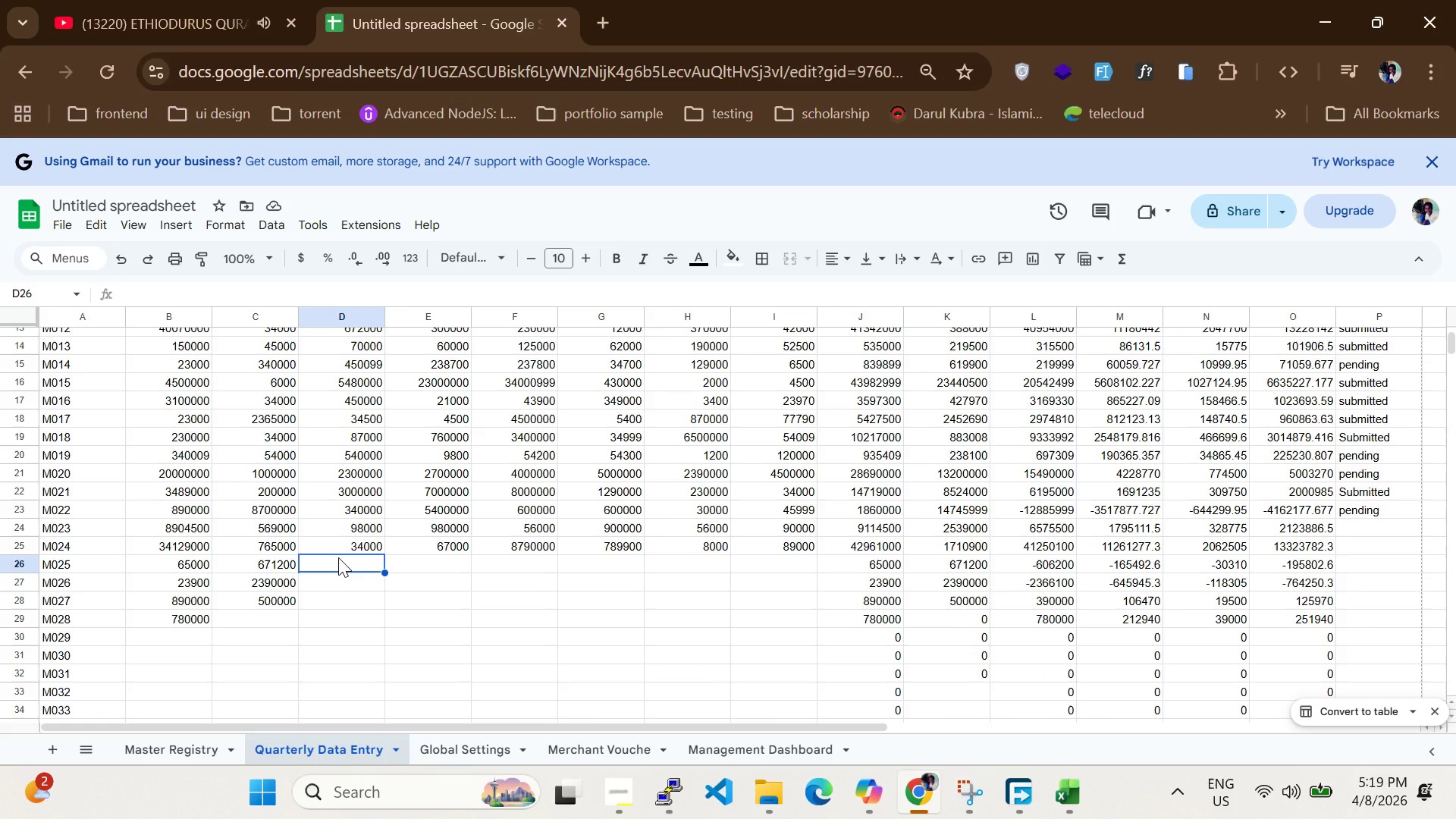 
key(4)
 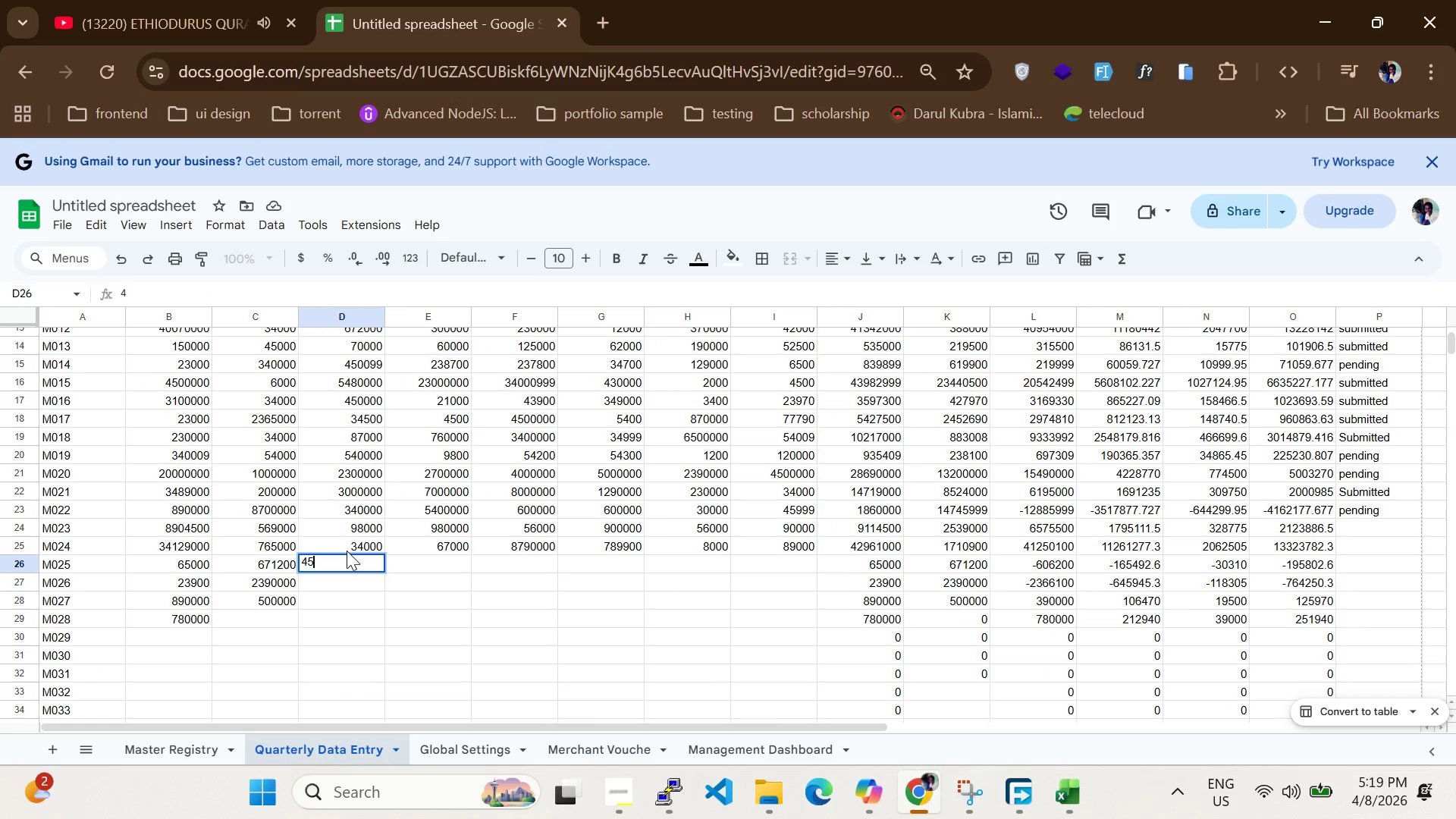 
type(59000)
 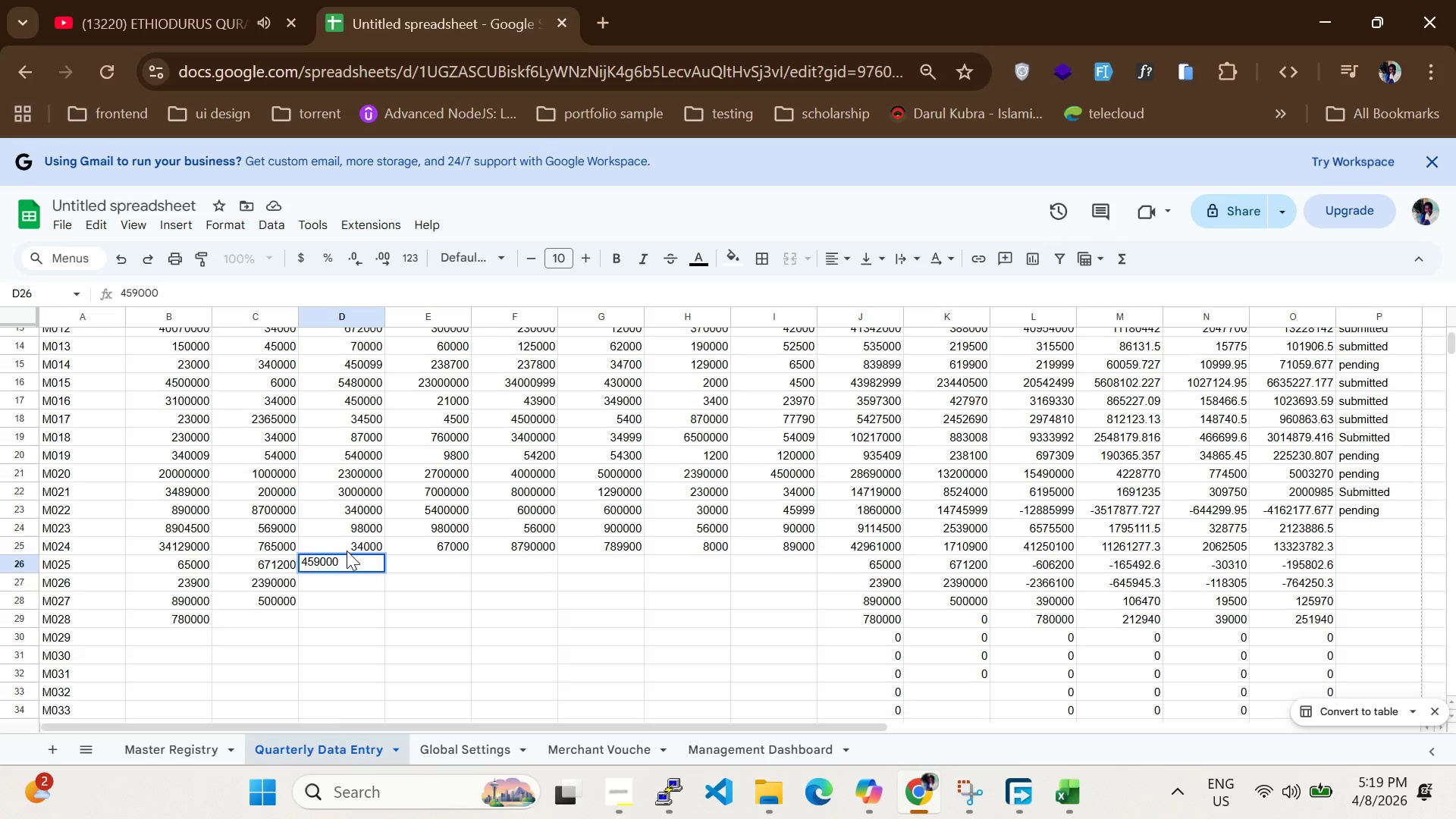 
key(Enter)
 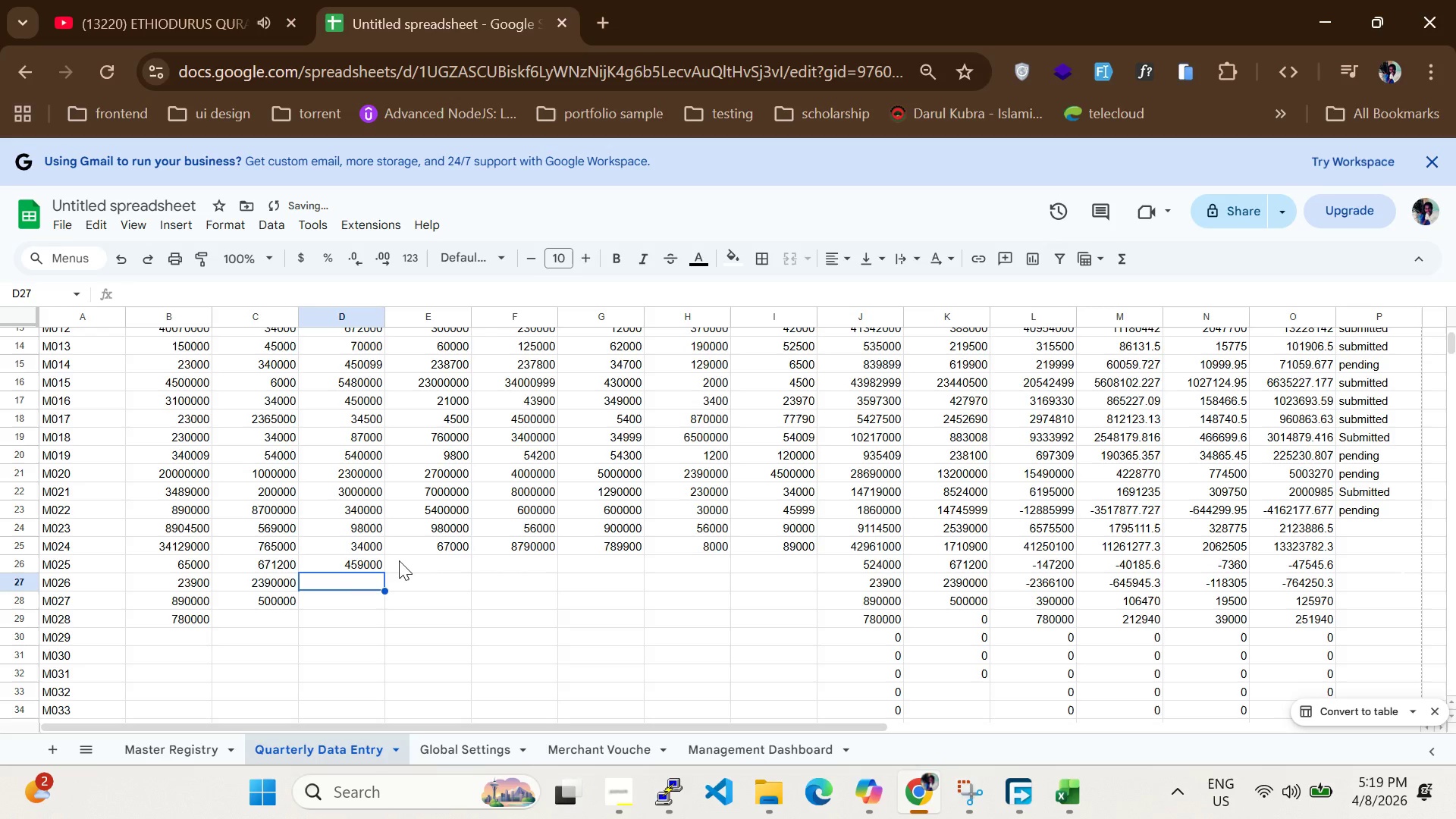 
left_click([401, 561])
 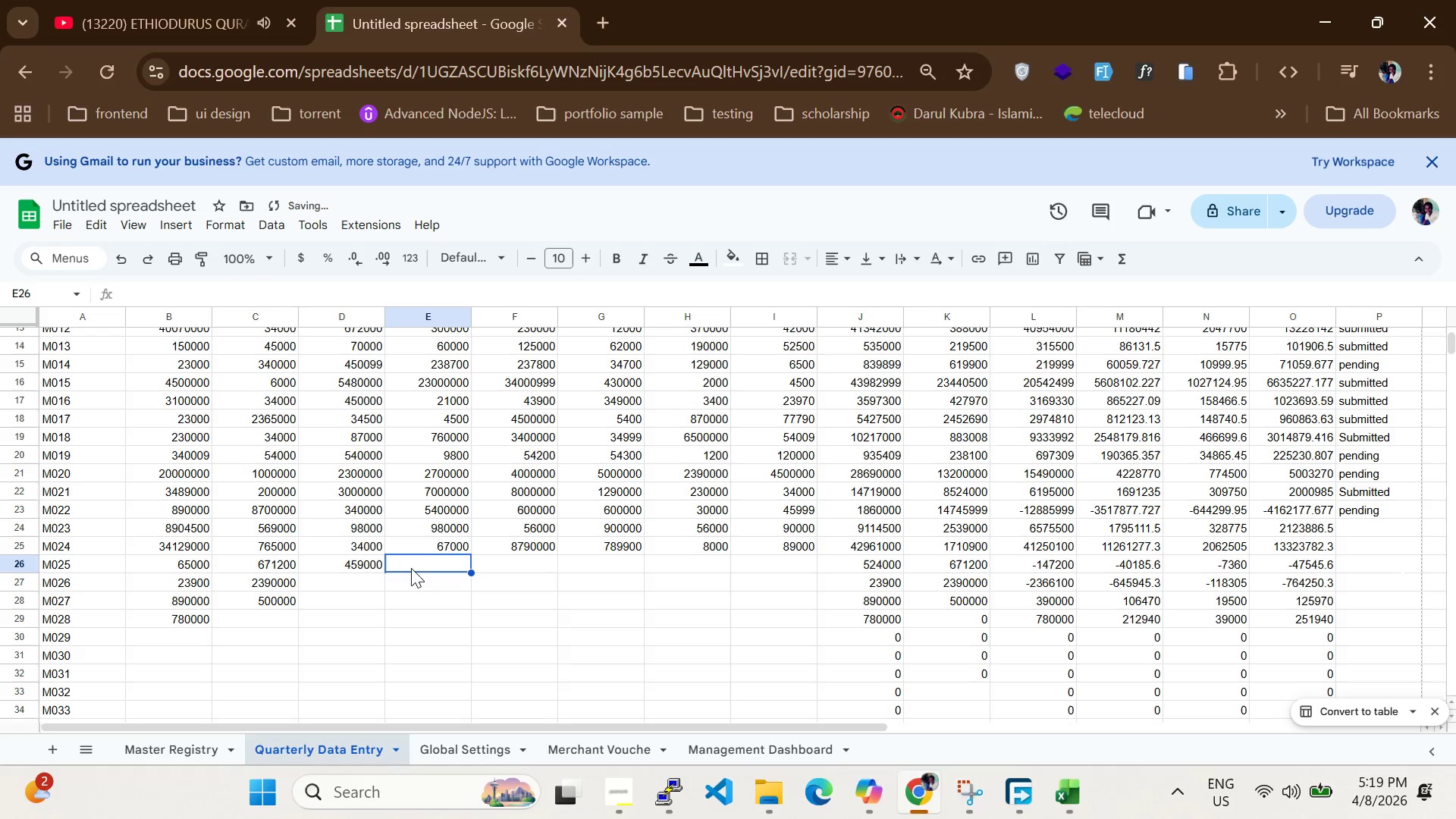 
type(430000)
 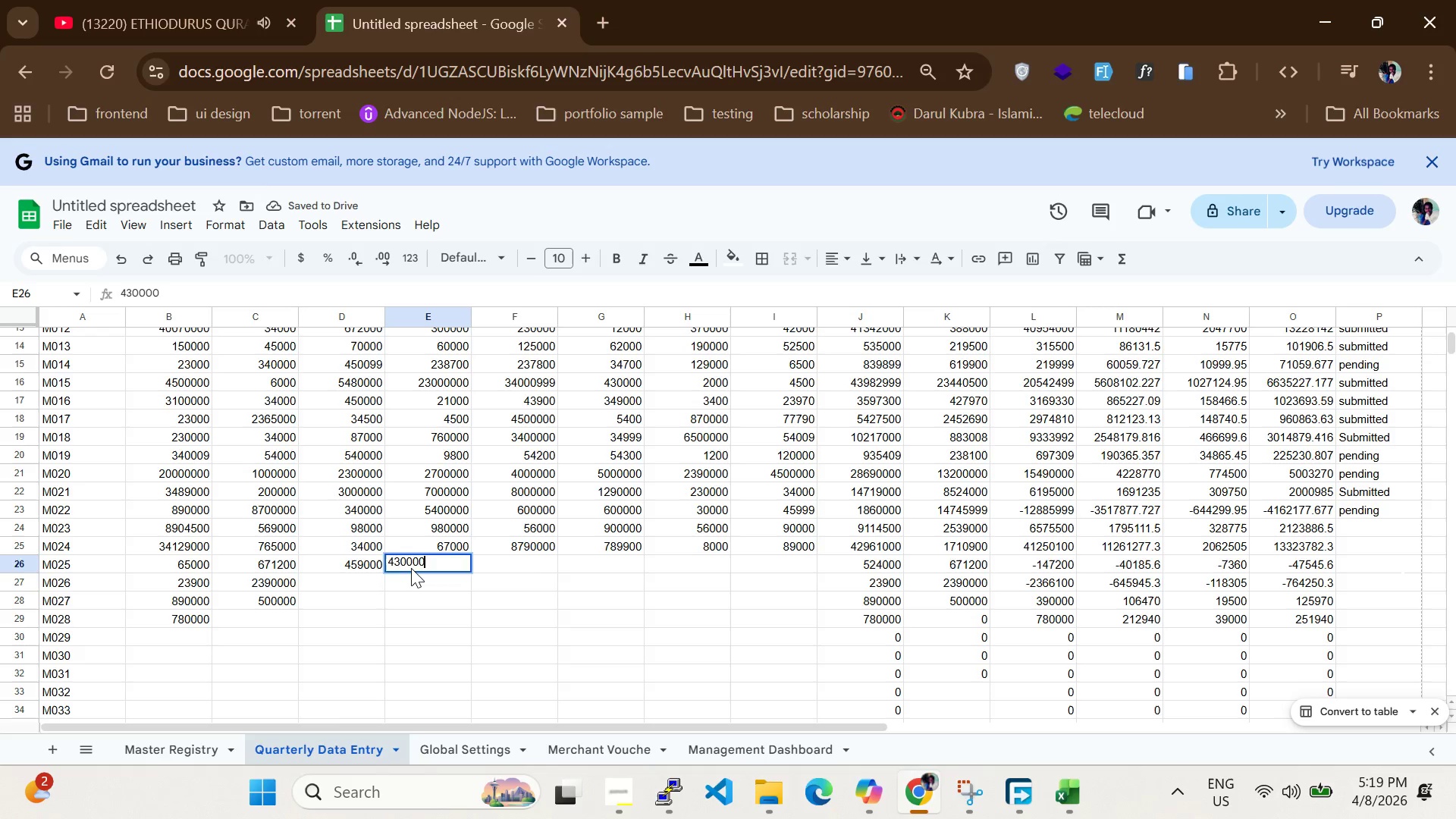 
key(Enter)
 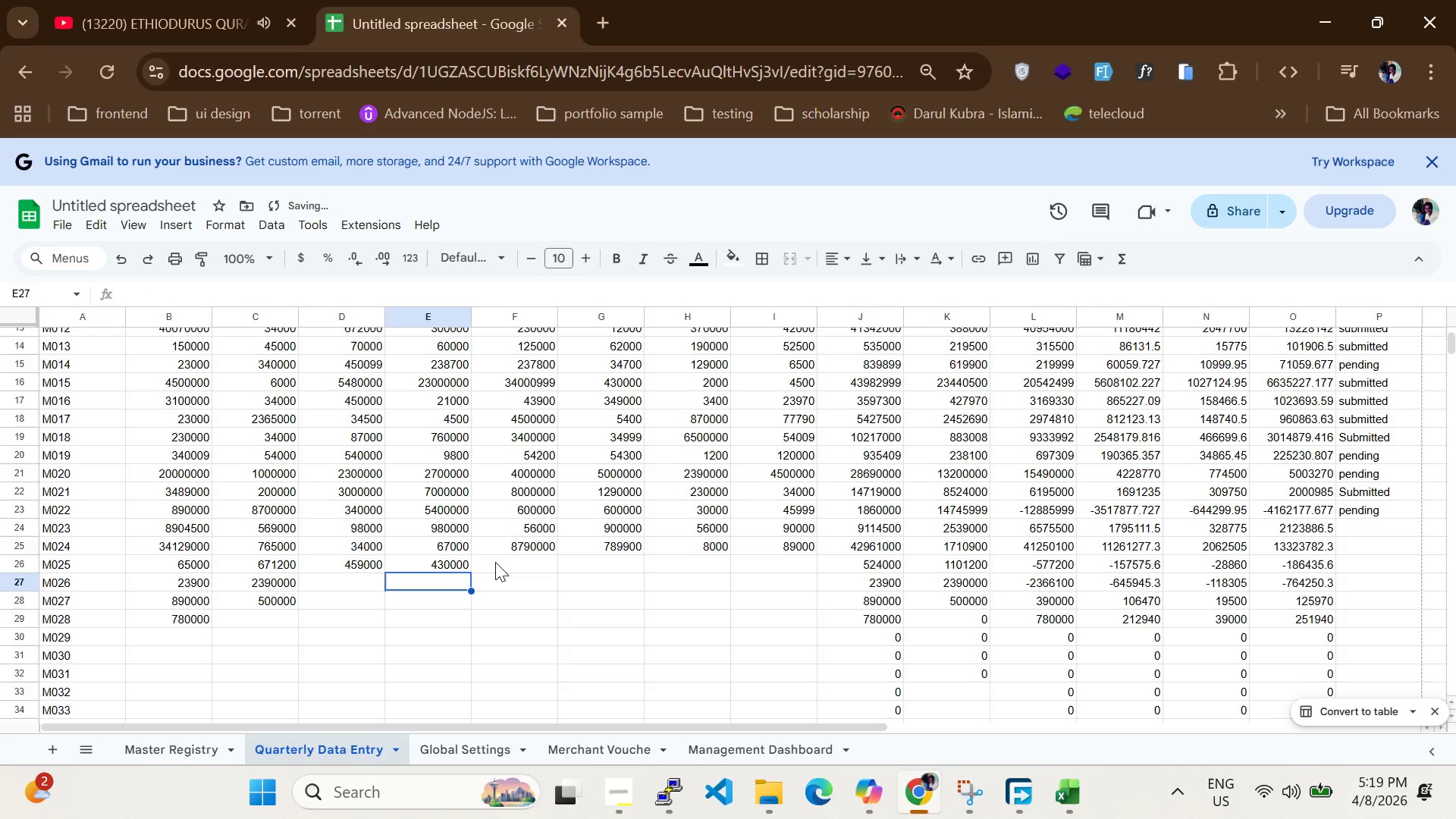 
left_click([495, 562])
 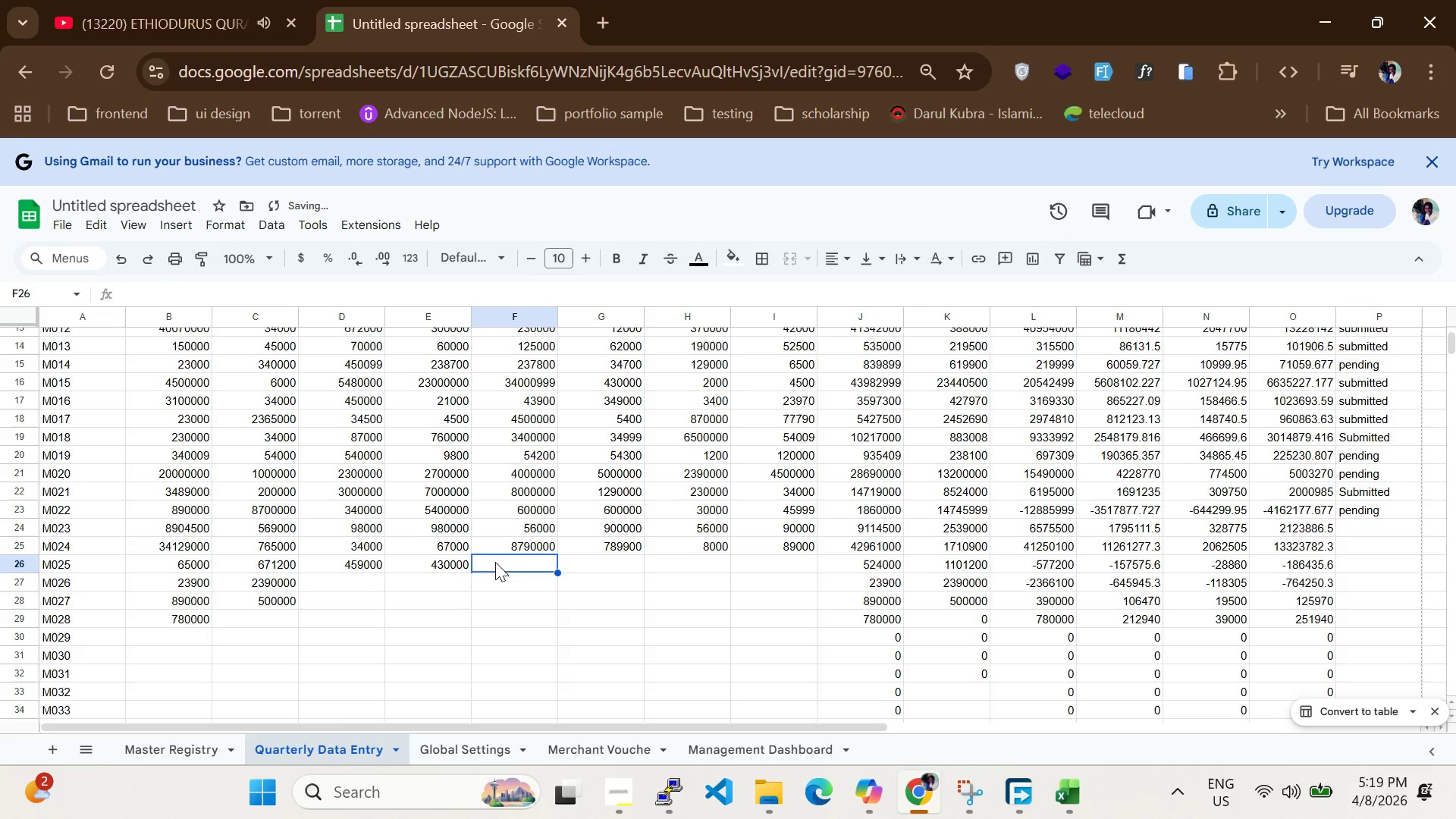 
type(89000)
 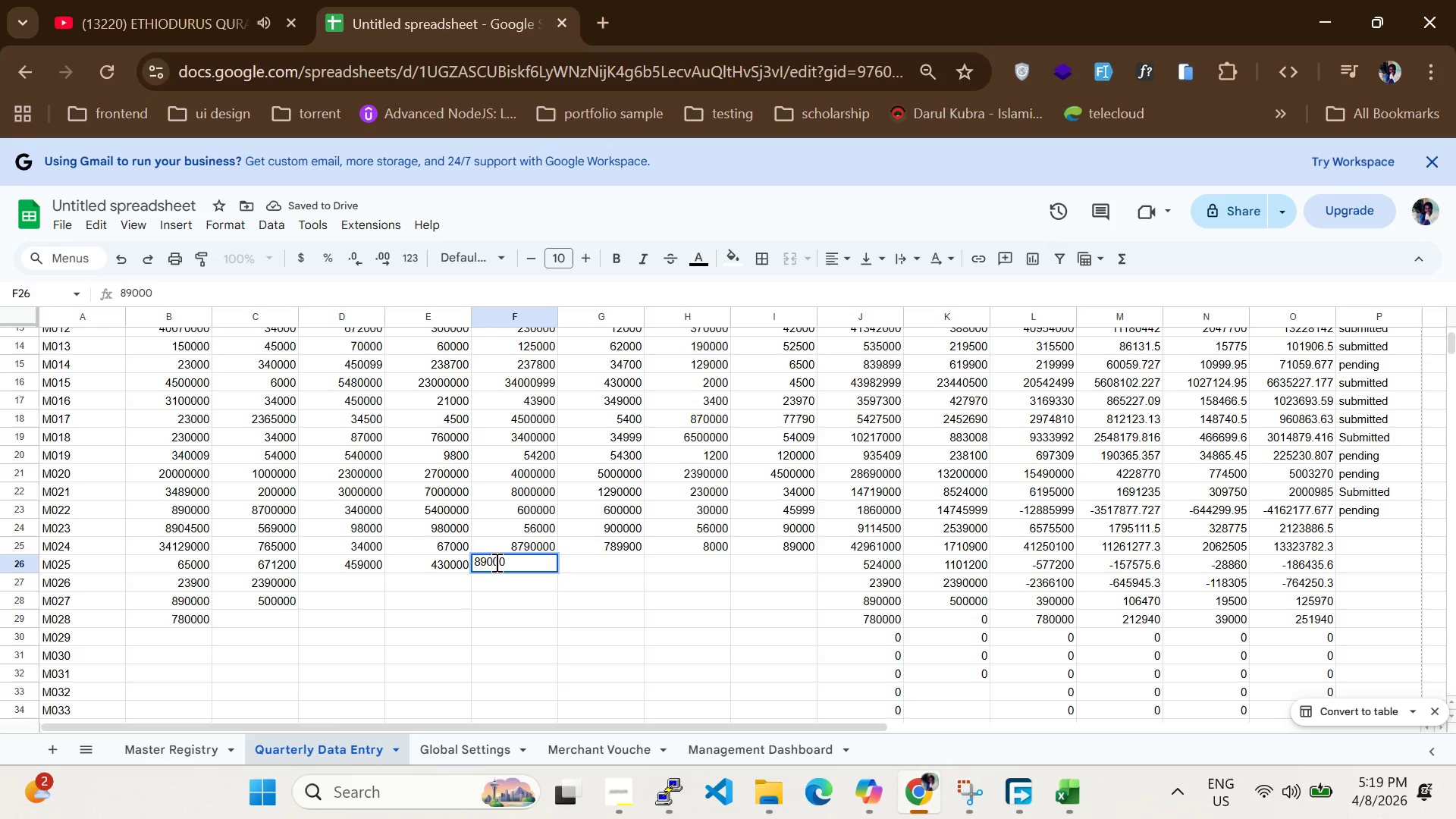 
key(Enter)
 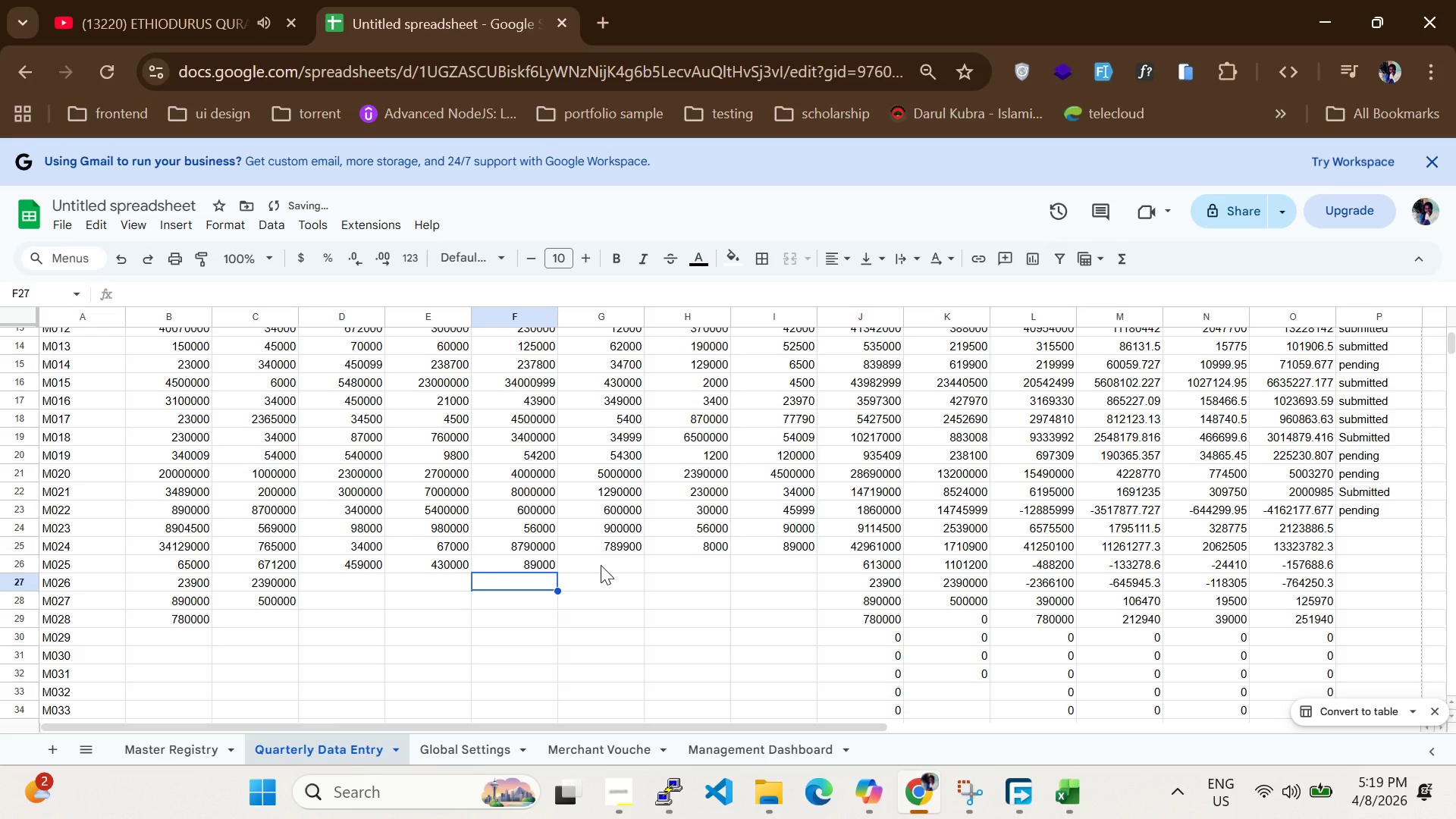 
left_click([601, 565])
 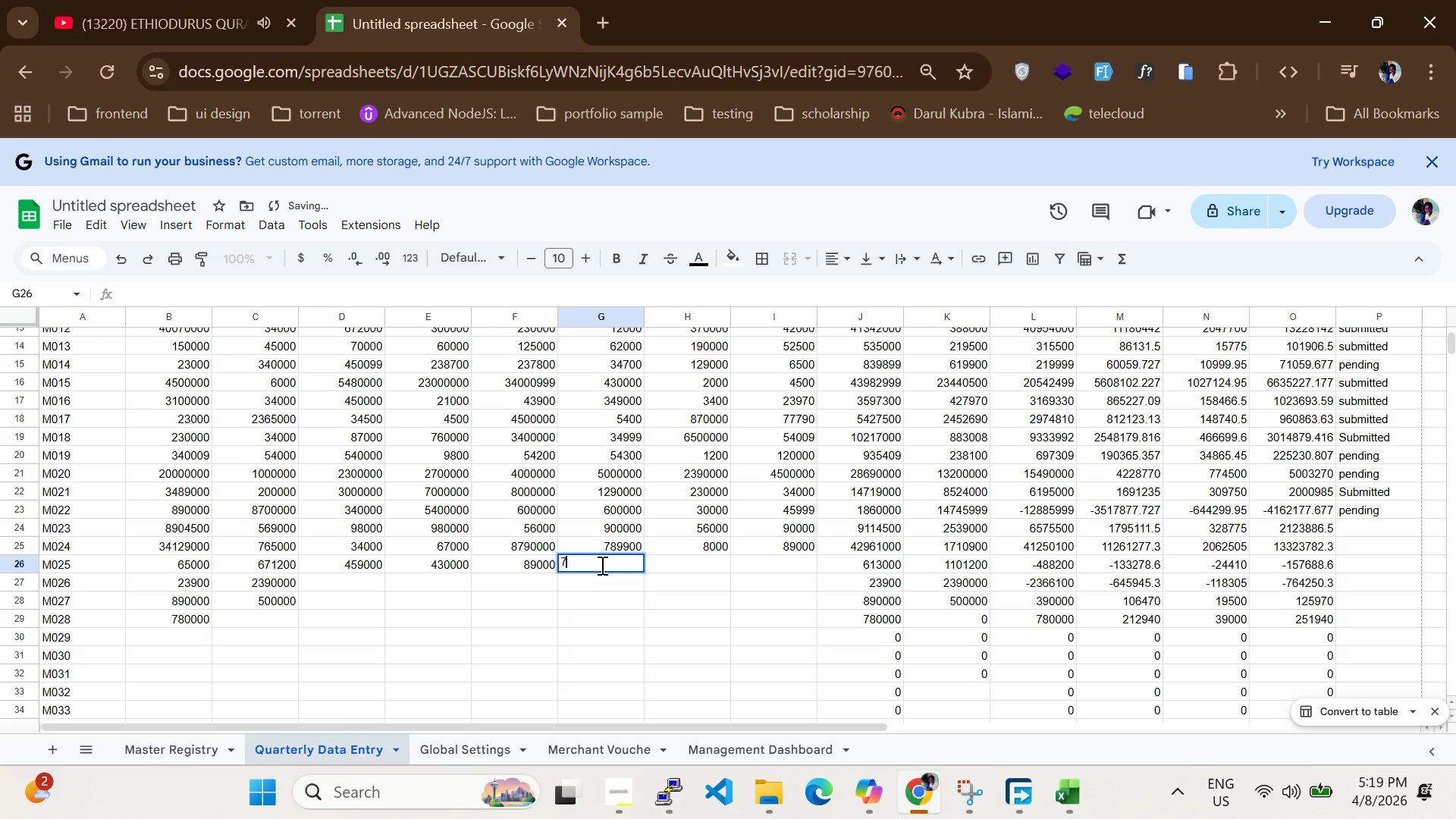 
type(78000)
 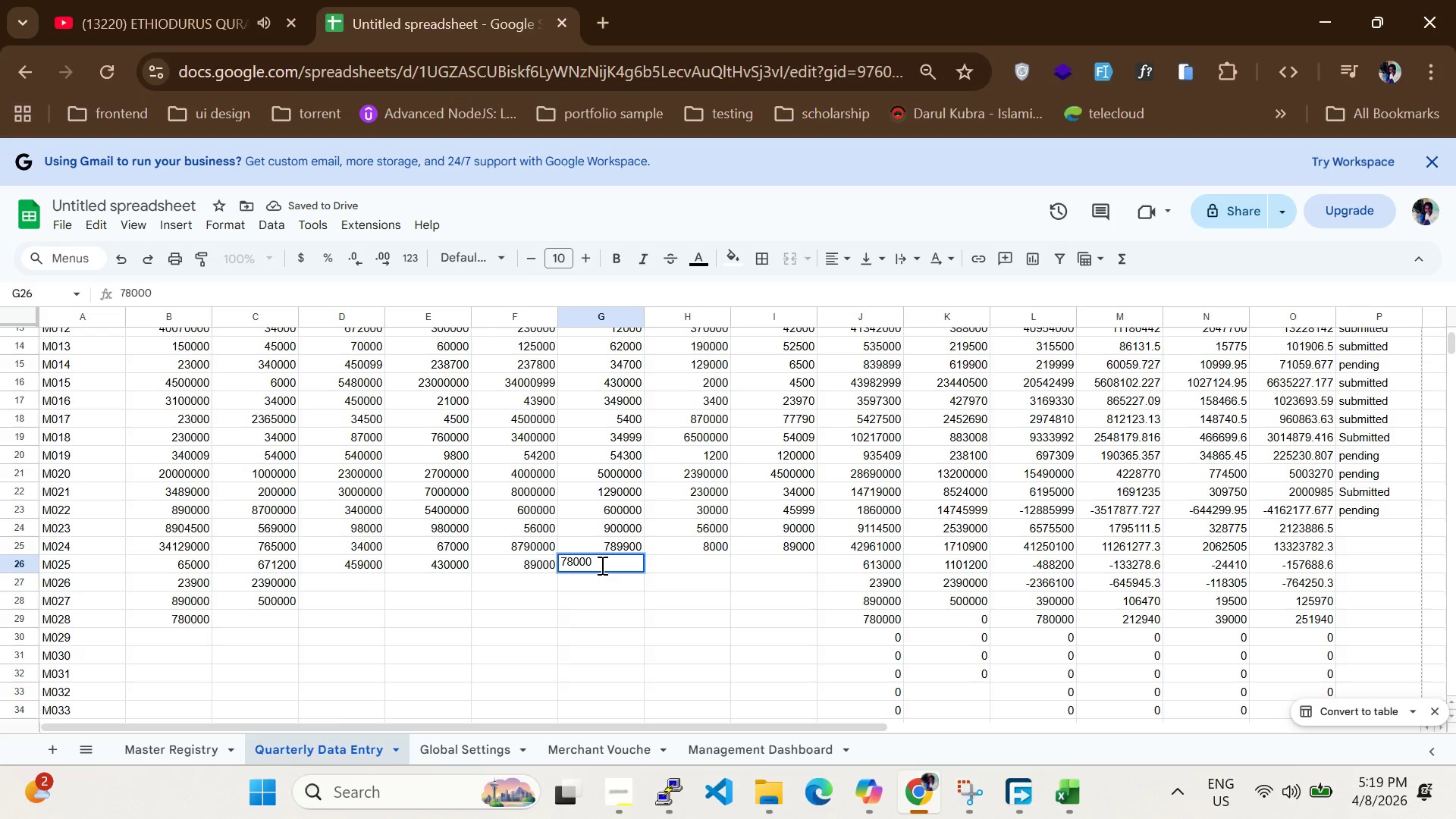 
key(Enter)
 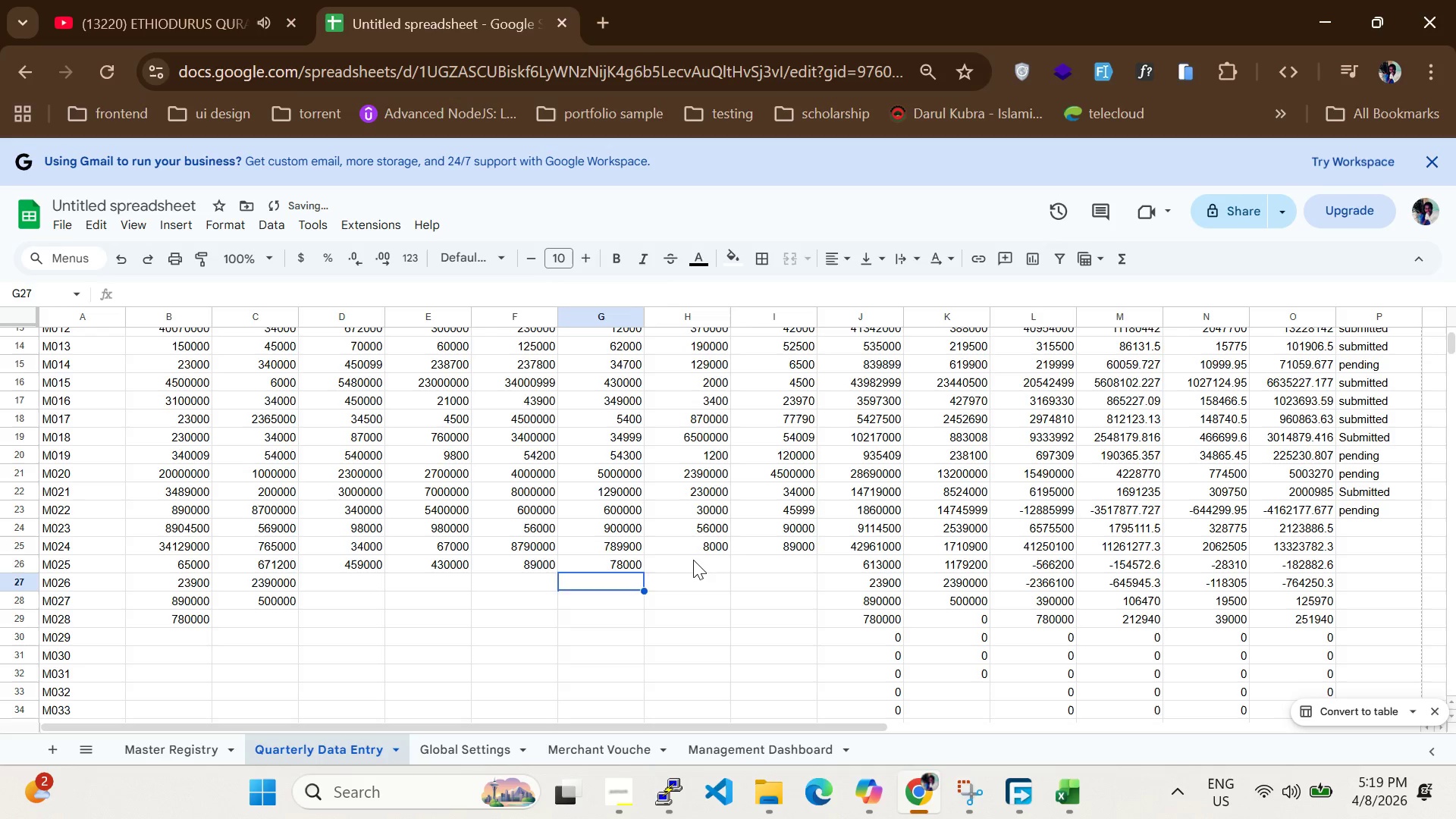 
left_click([693, 560])
 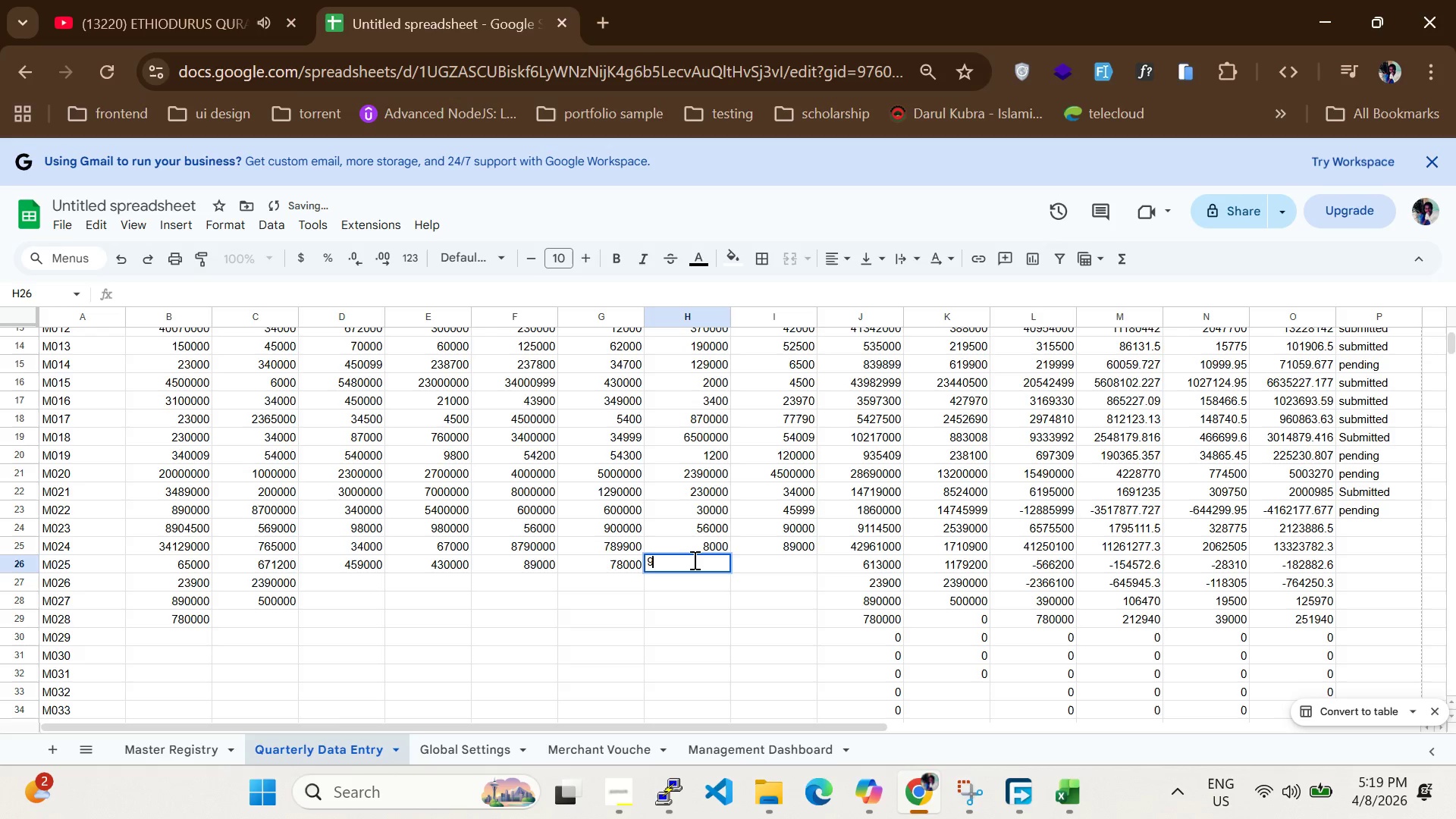 
type(900000)
 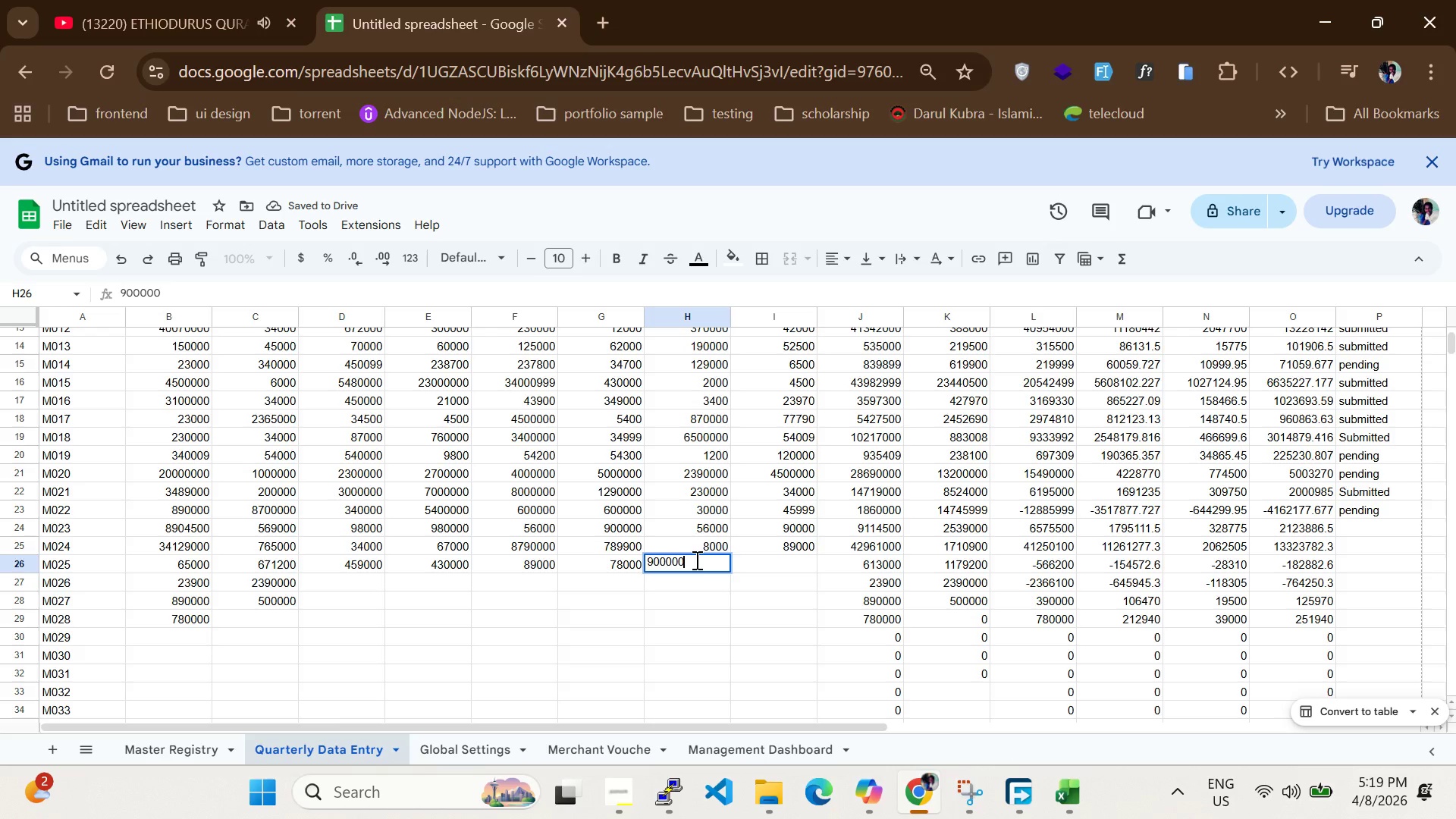 
key(Enter)
 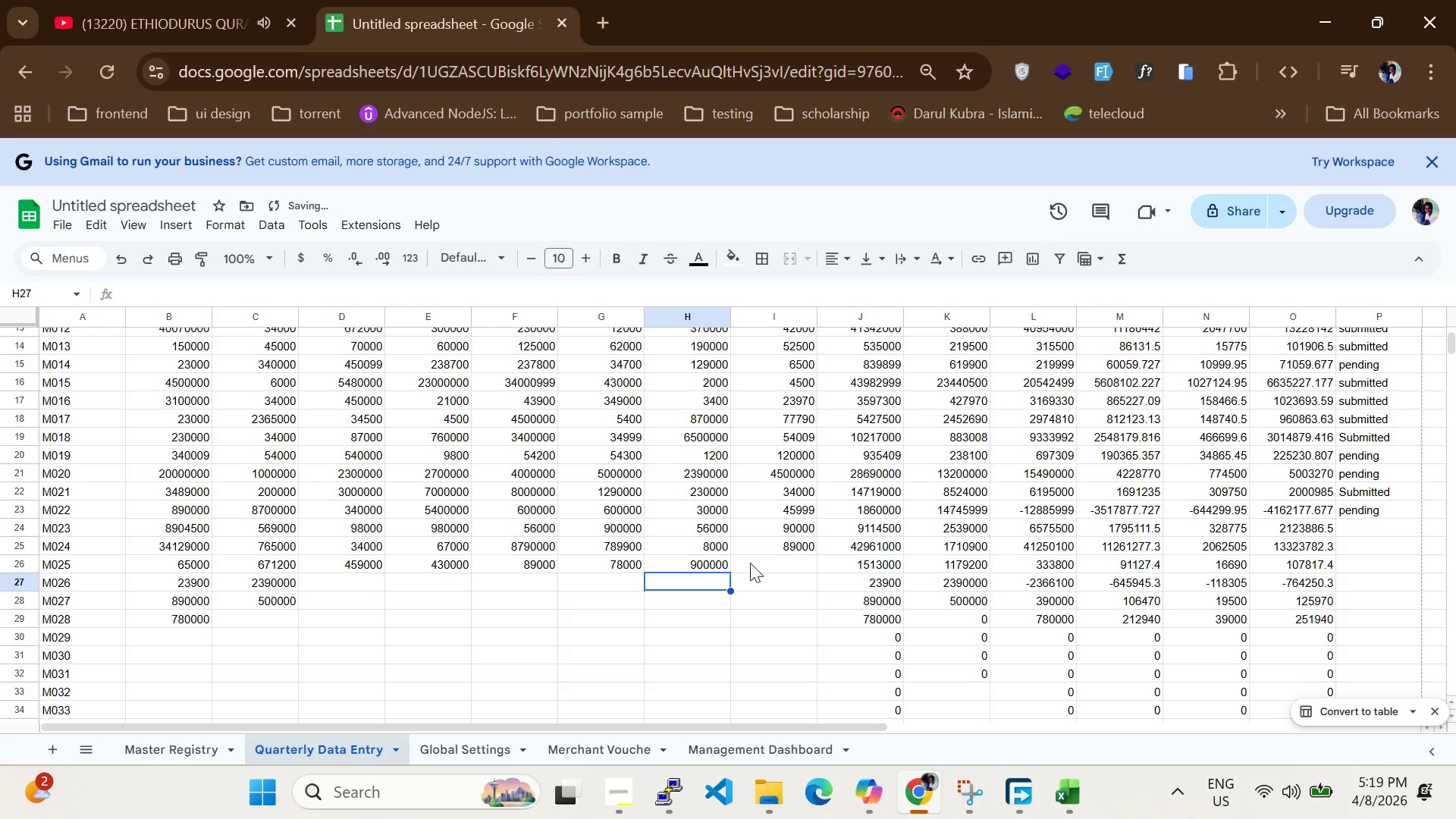 
left_click([750, 561])
 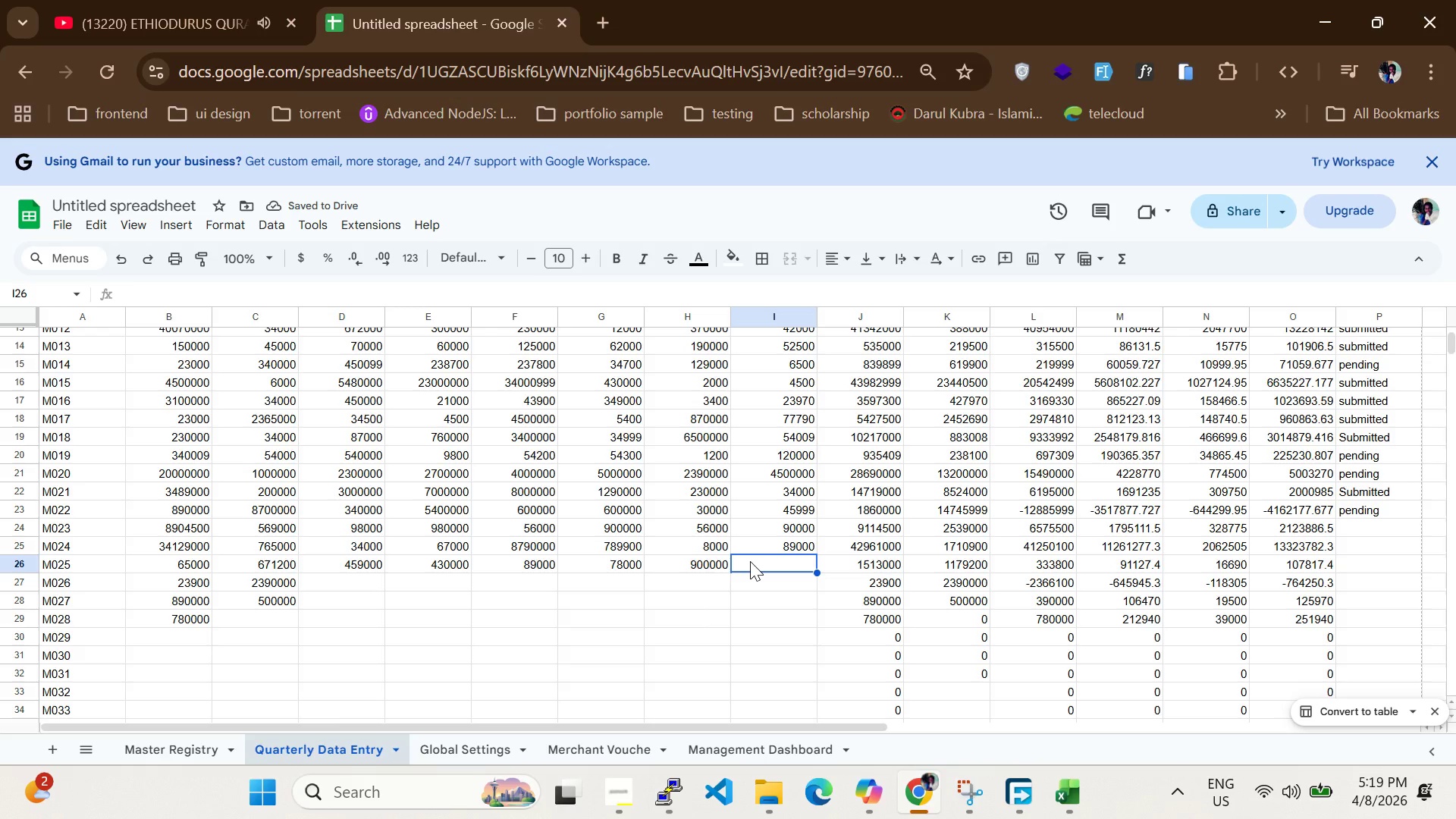 
type(400000)
 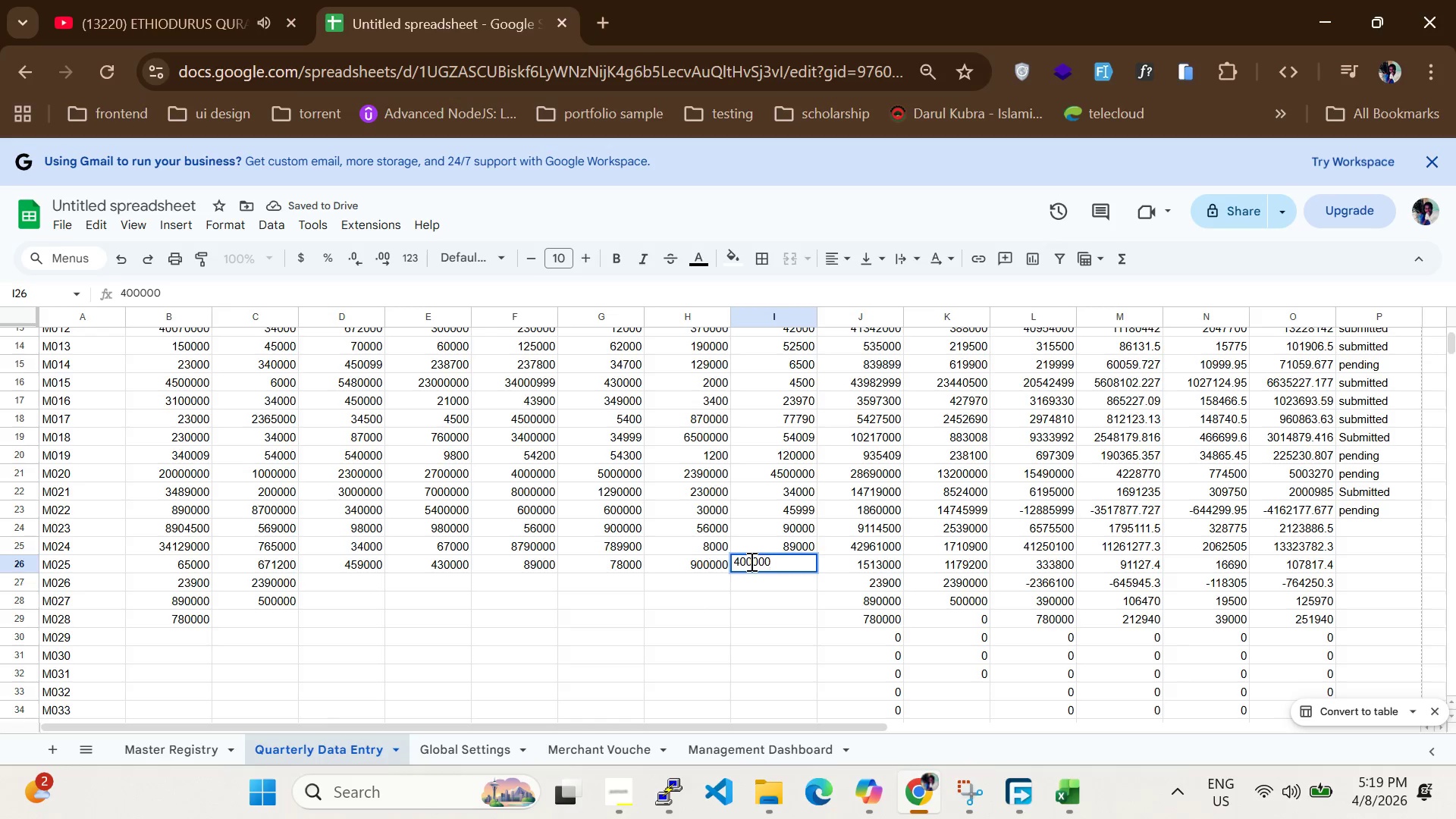 
key(Enter)
 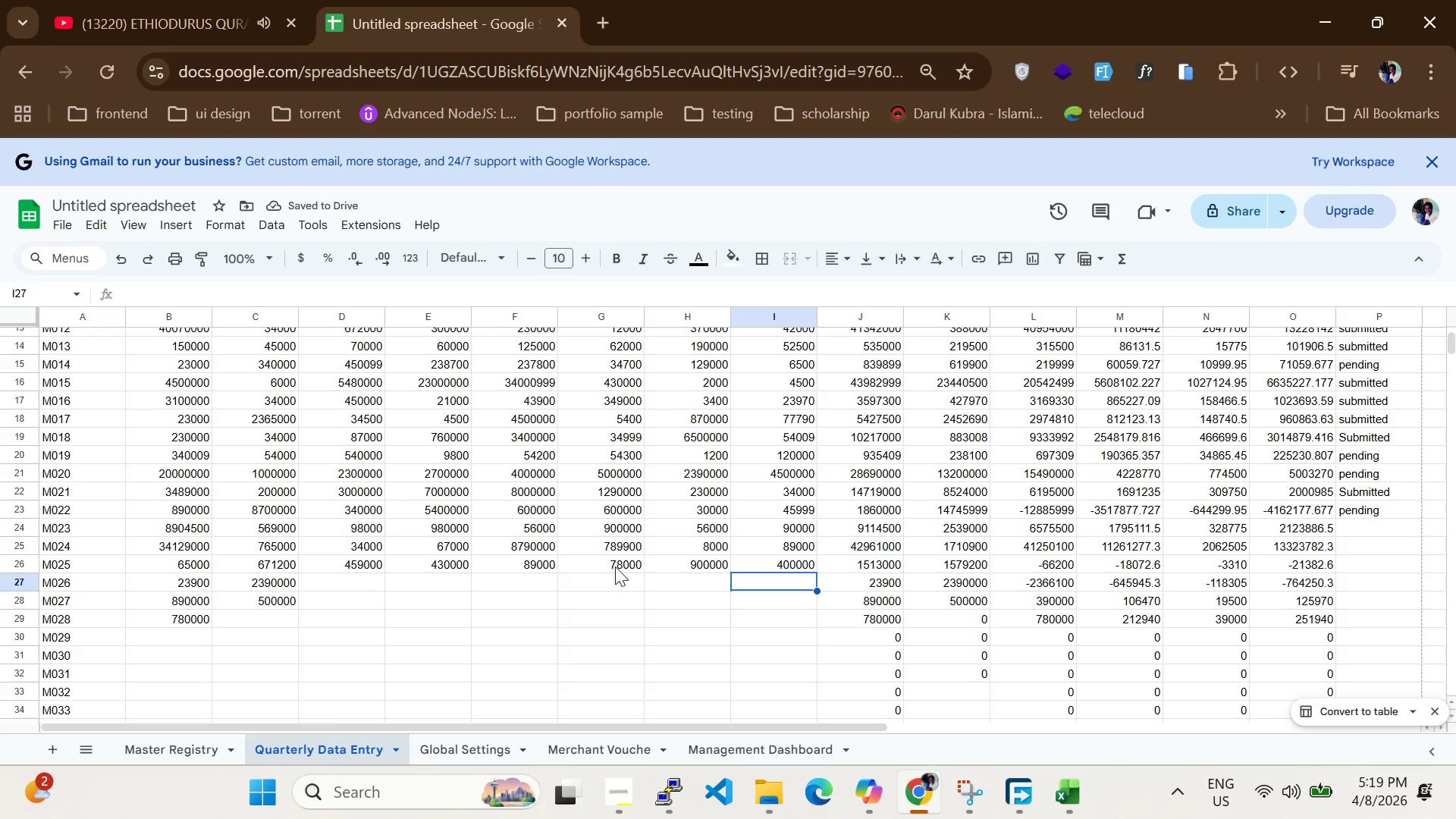 
left_click([325, 583])
 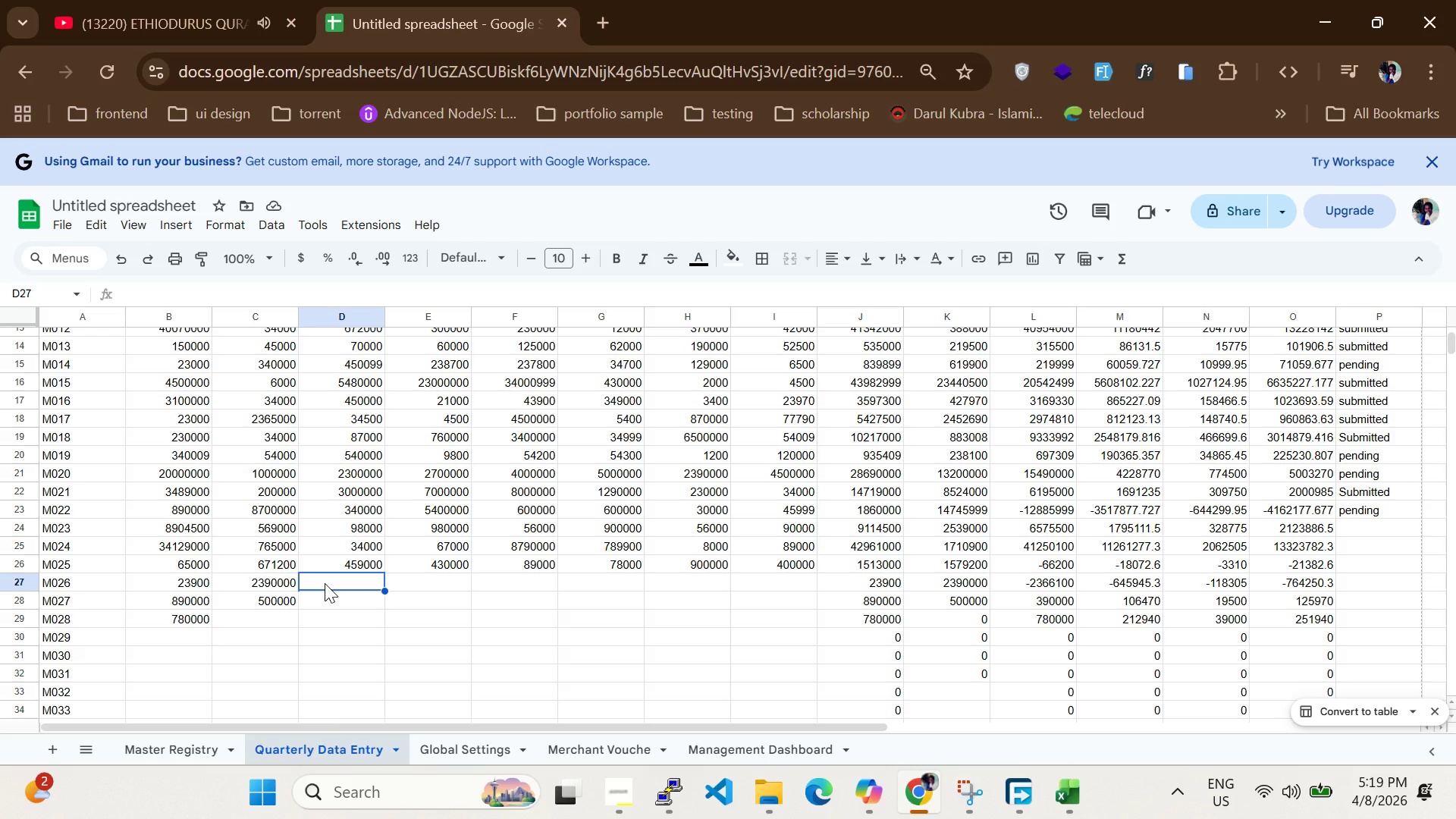 
type(98000)
 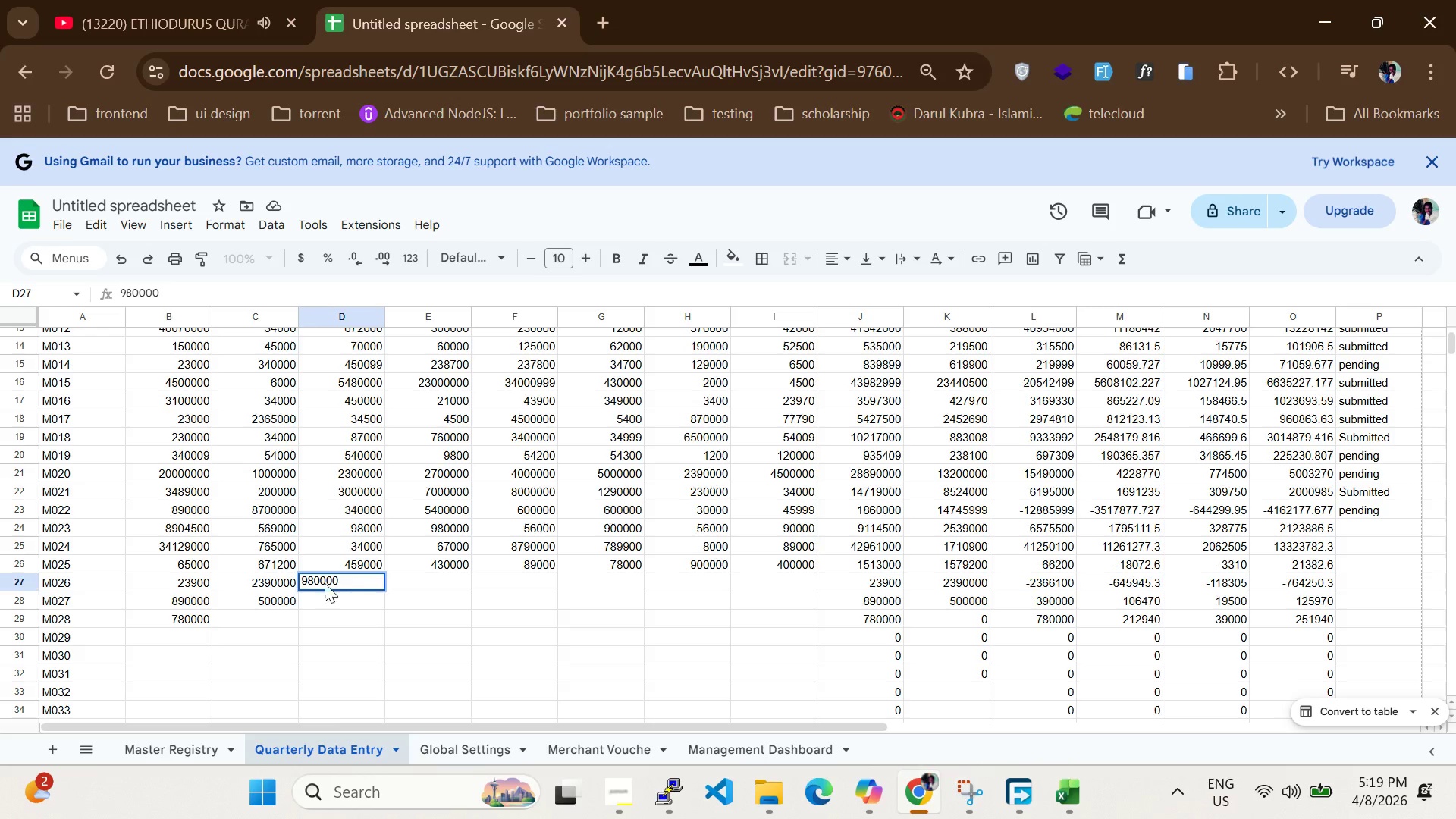 
key(Enter)
 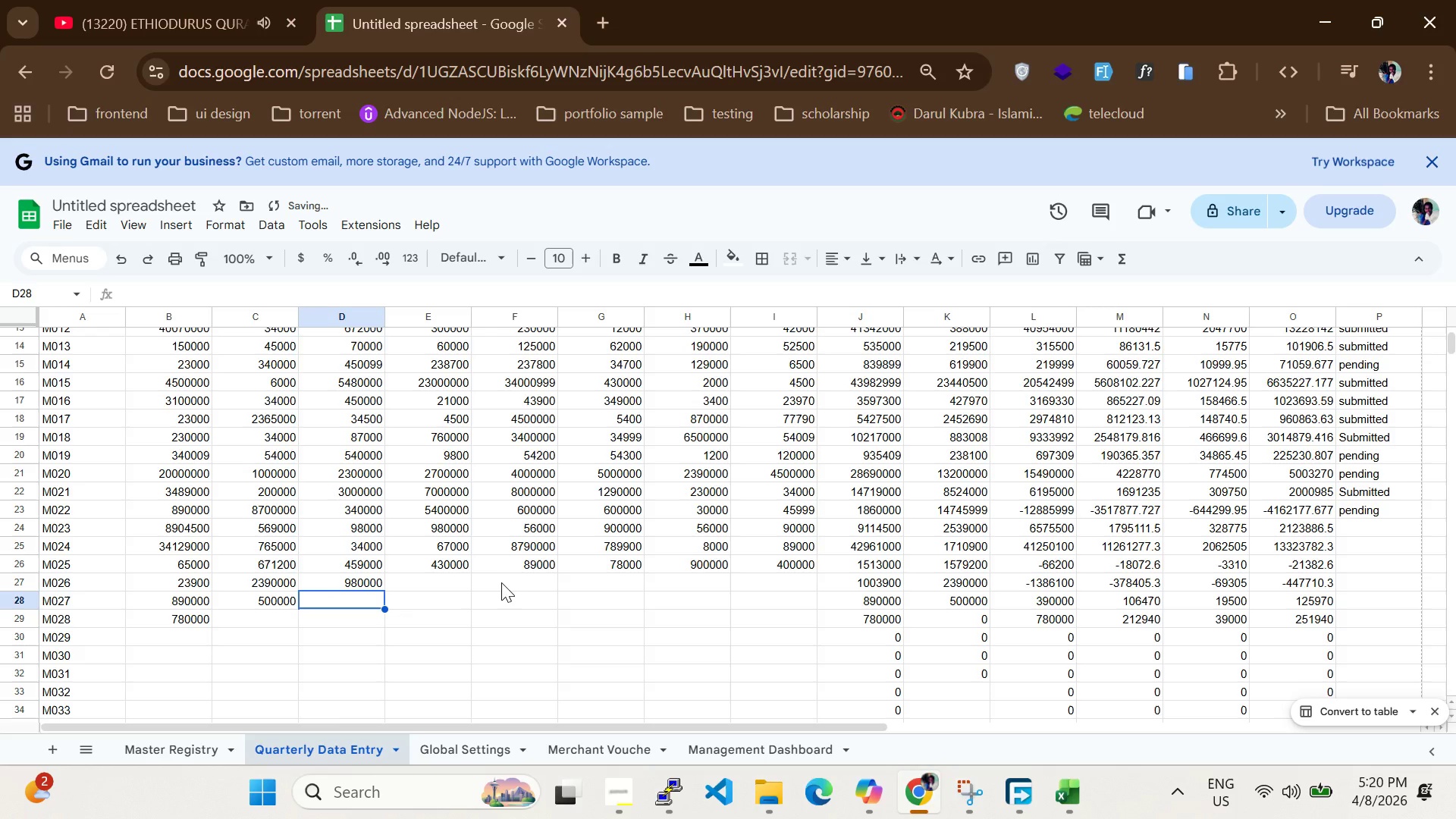 
left_click([444, 576])
 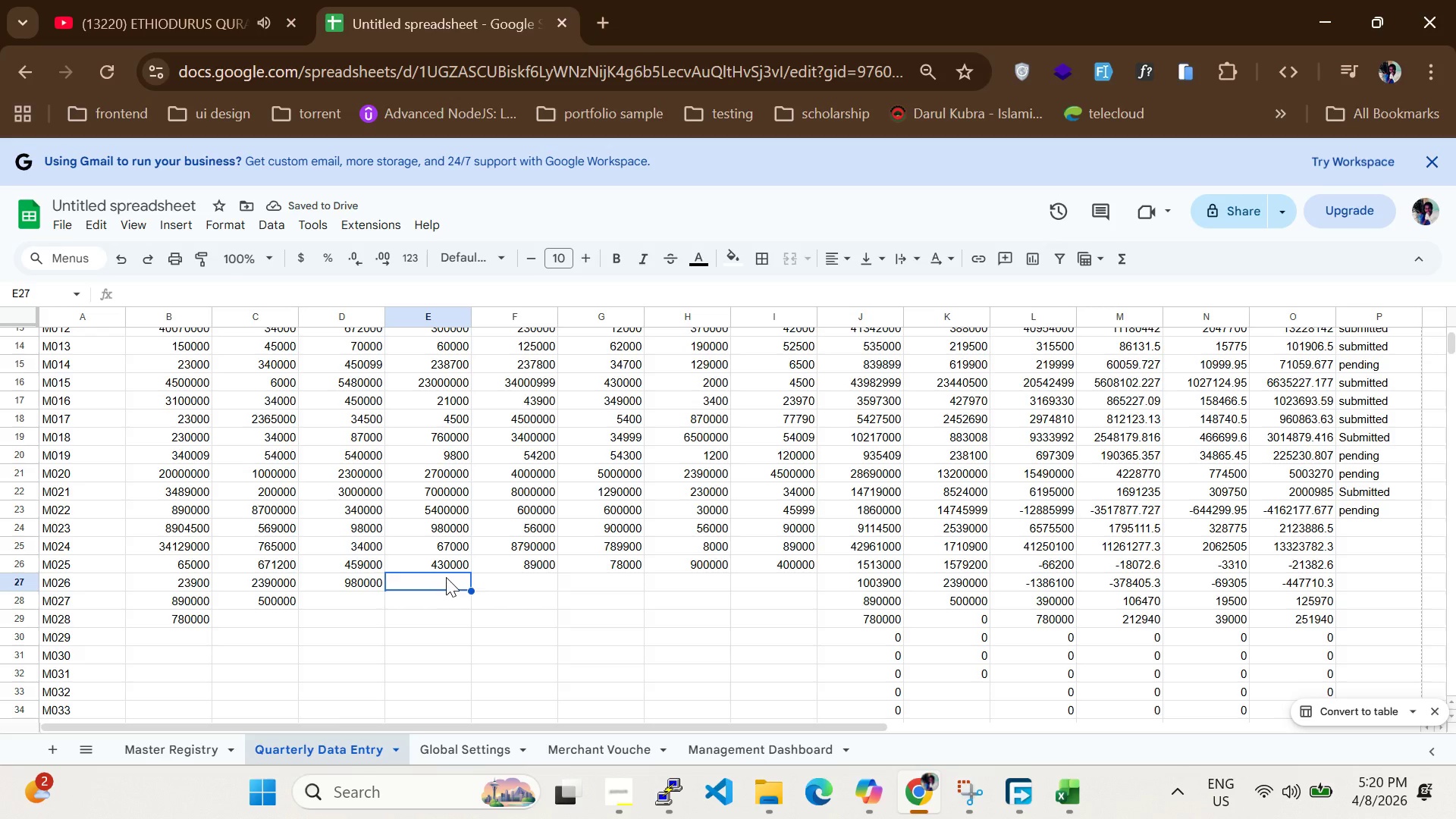 
type(230000)
 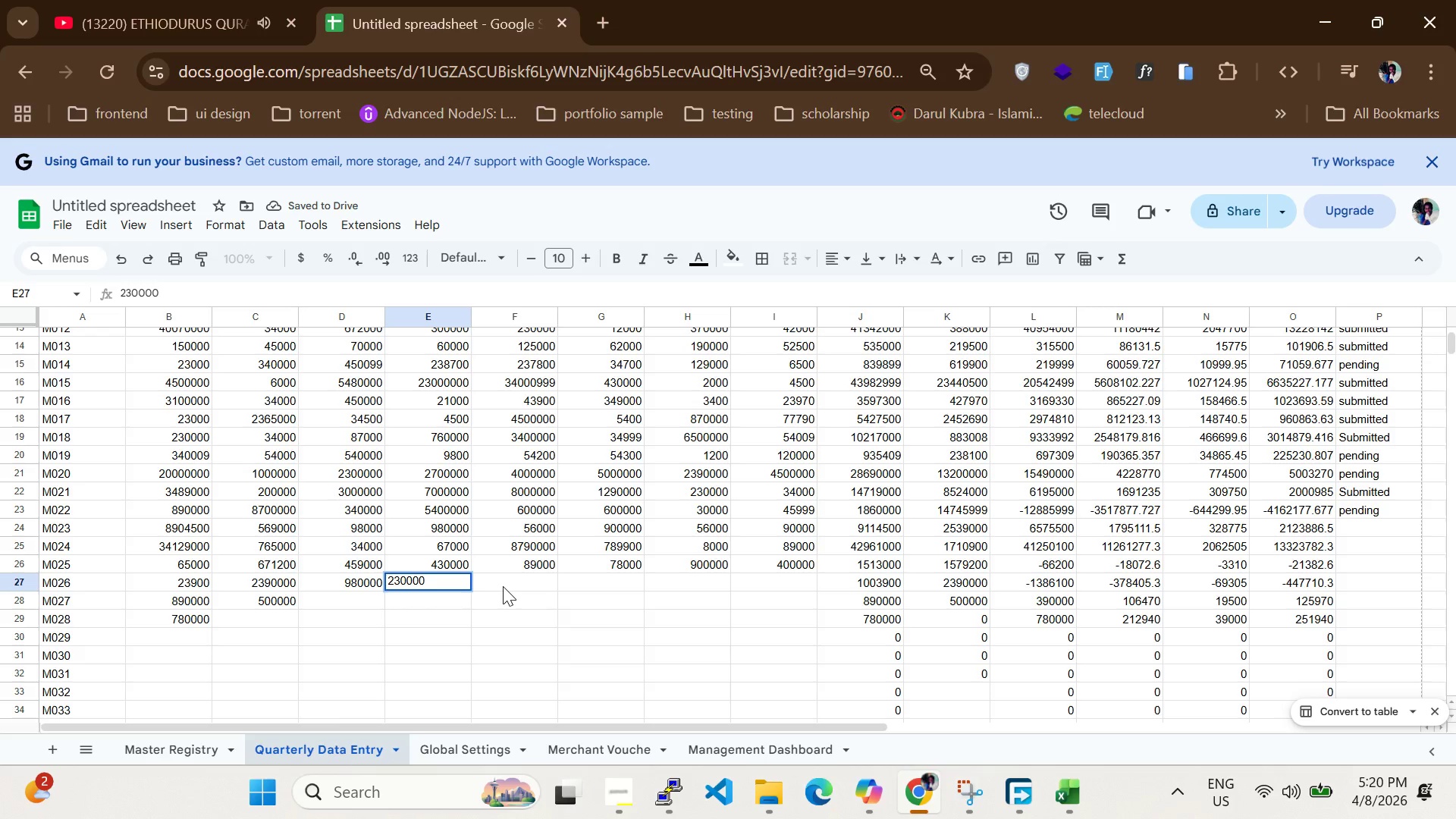 
left_click([506, 585])
 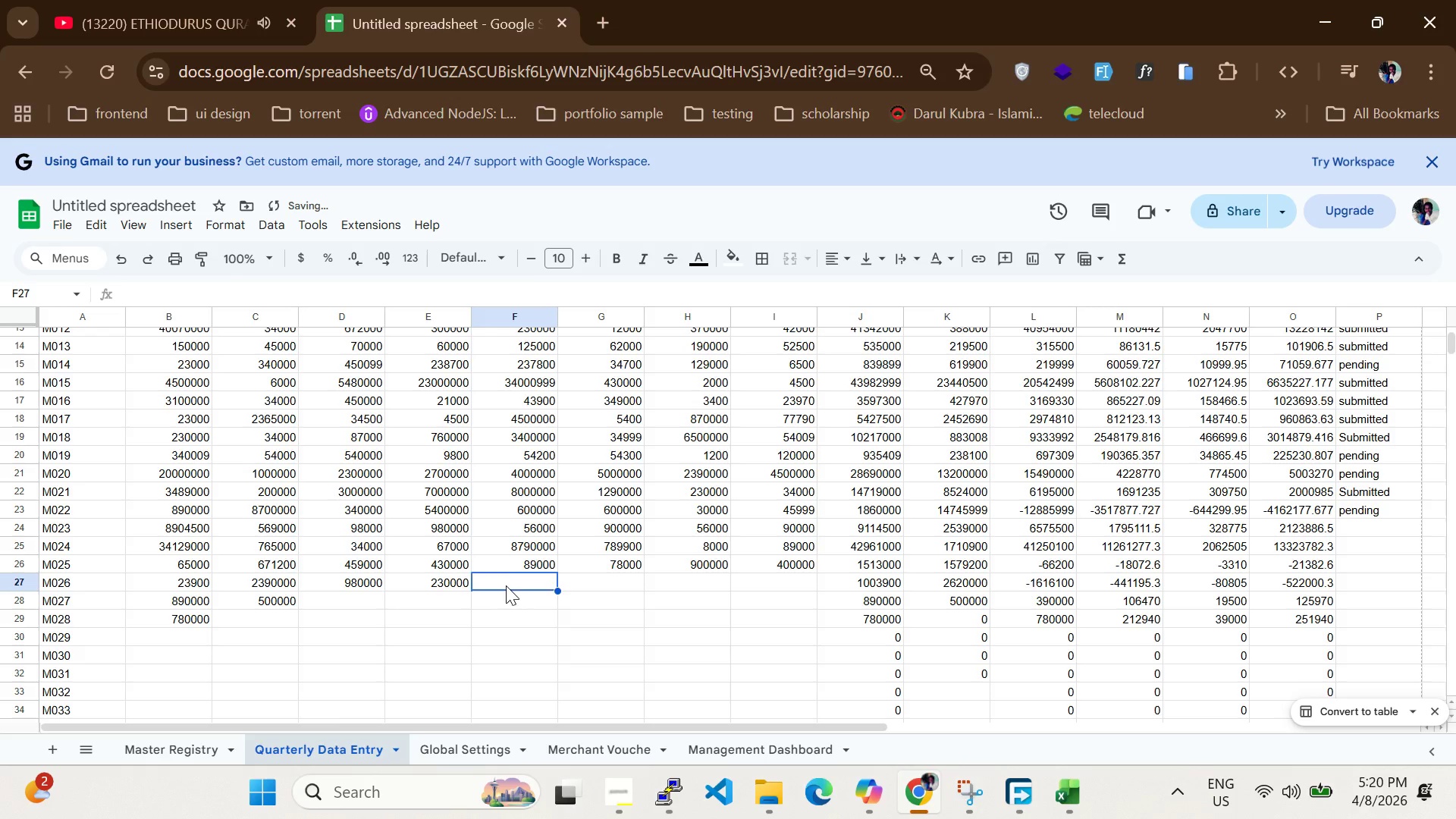 
type(450000)
 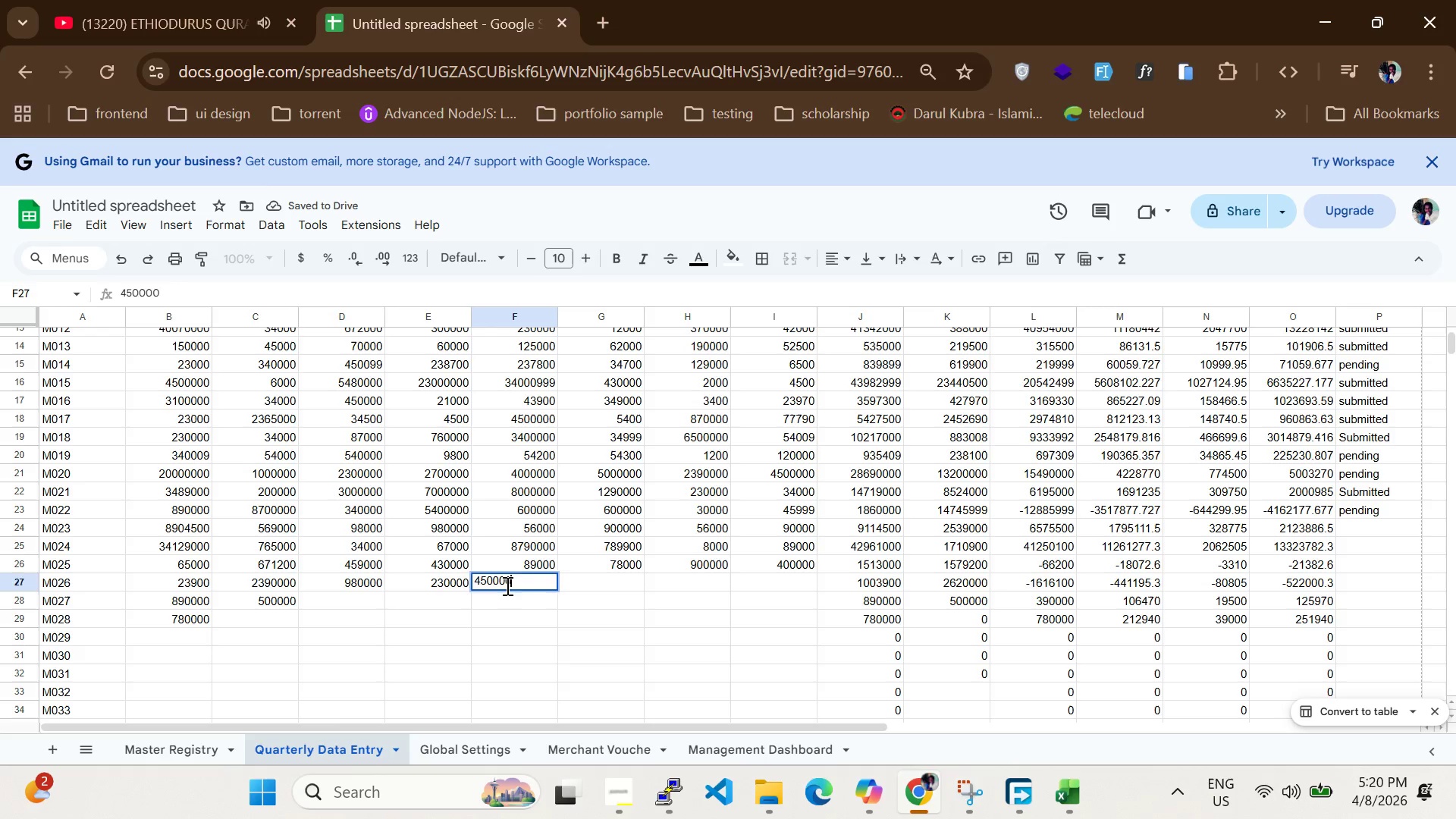 
key(Enter)
 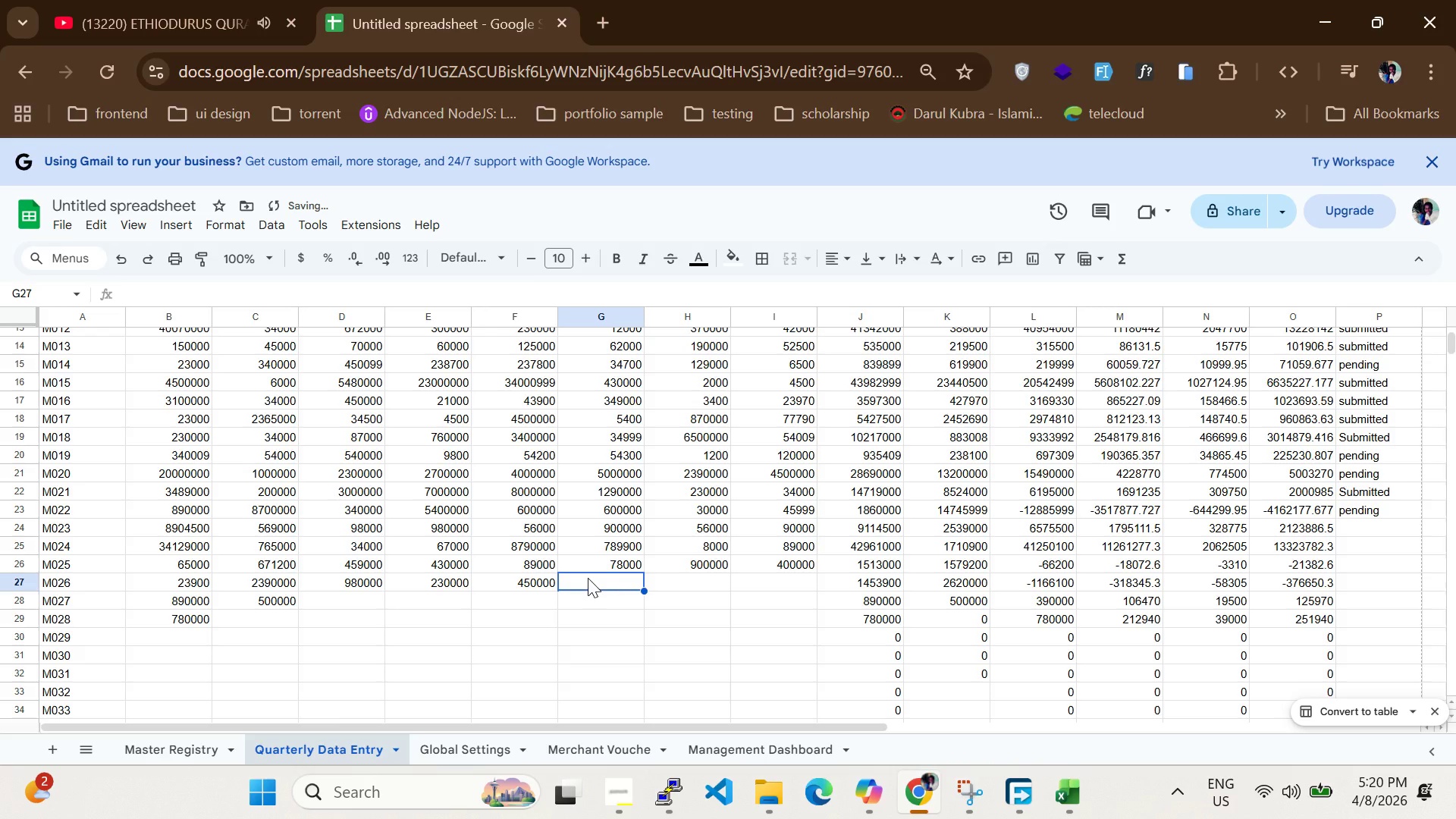 
type(800000)
 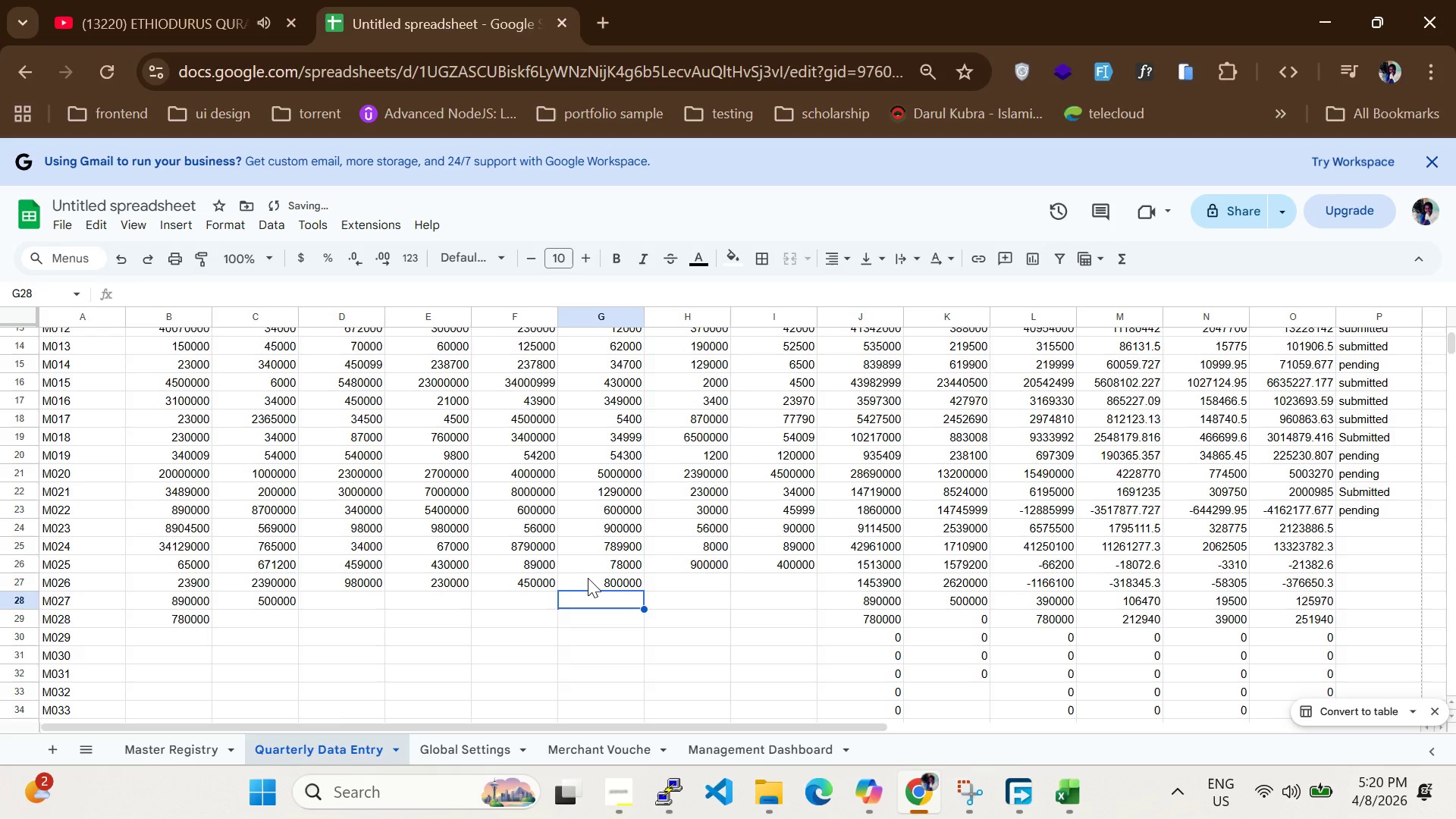 
key(Enter)
 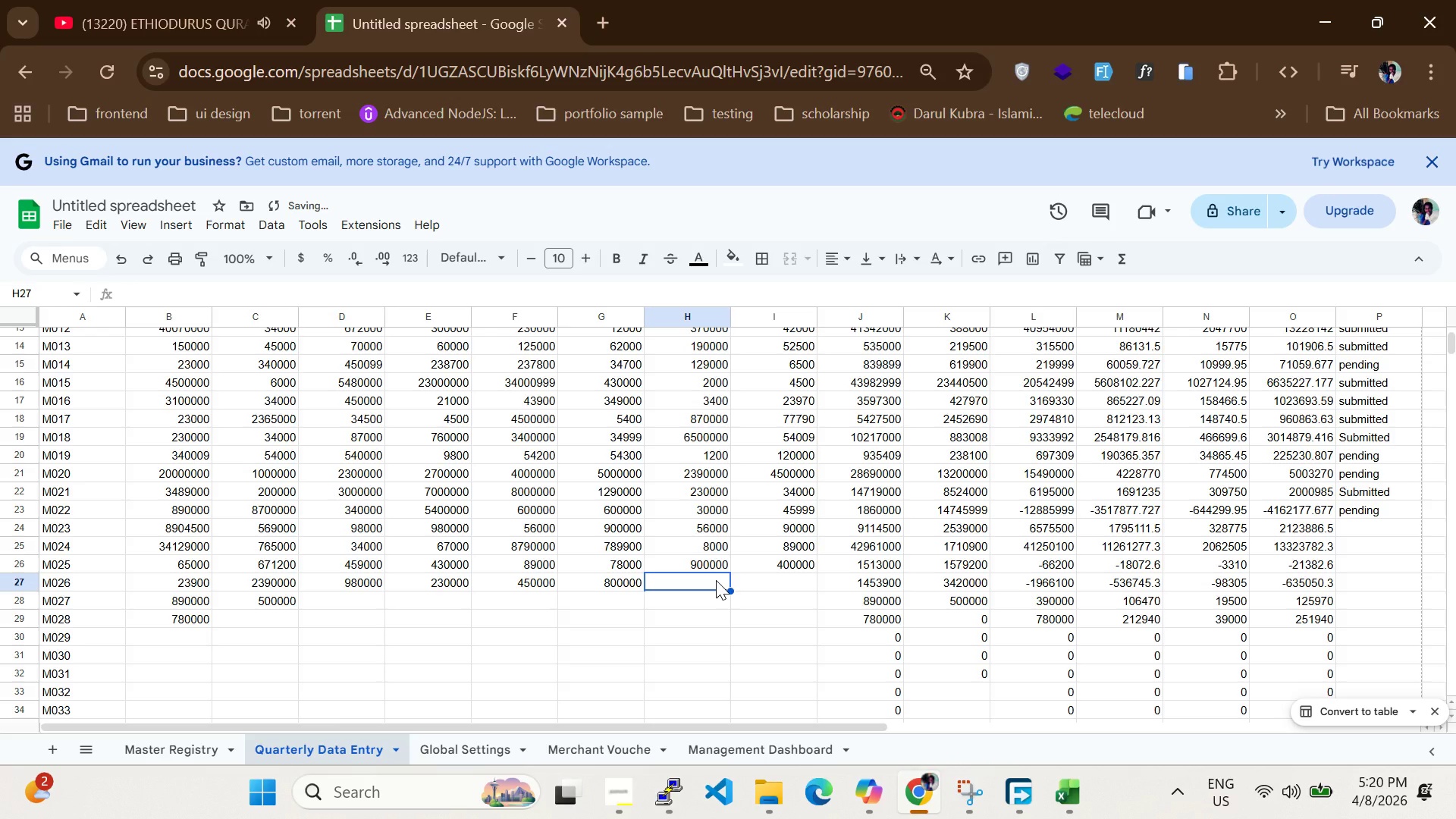 
type(900000)
 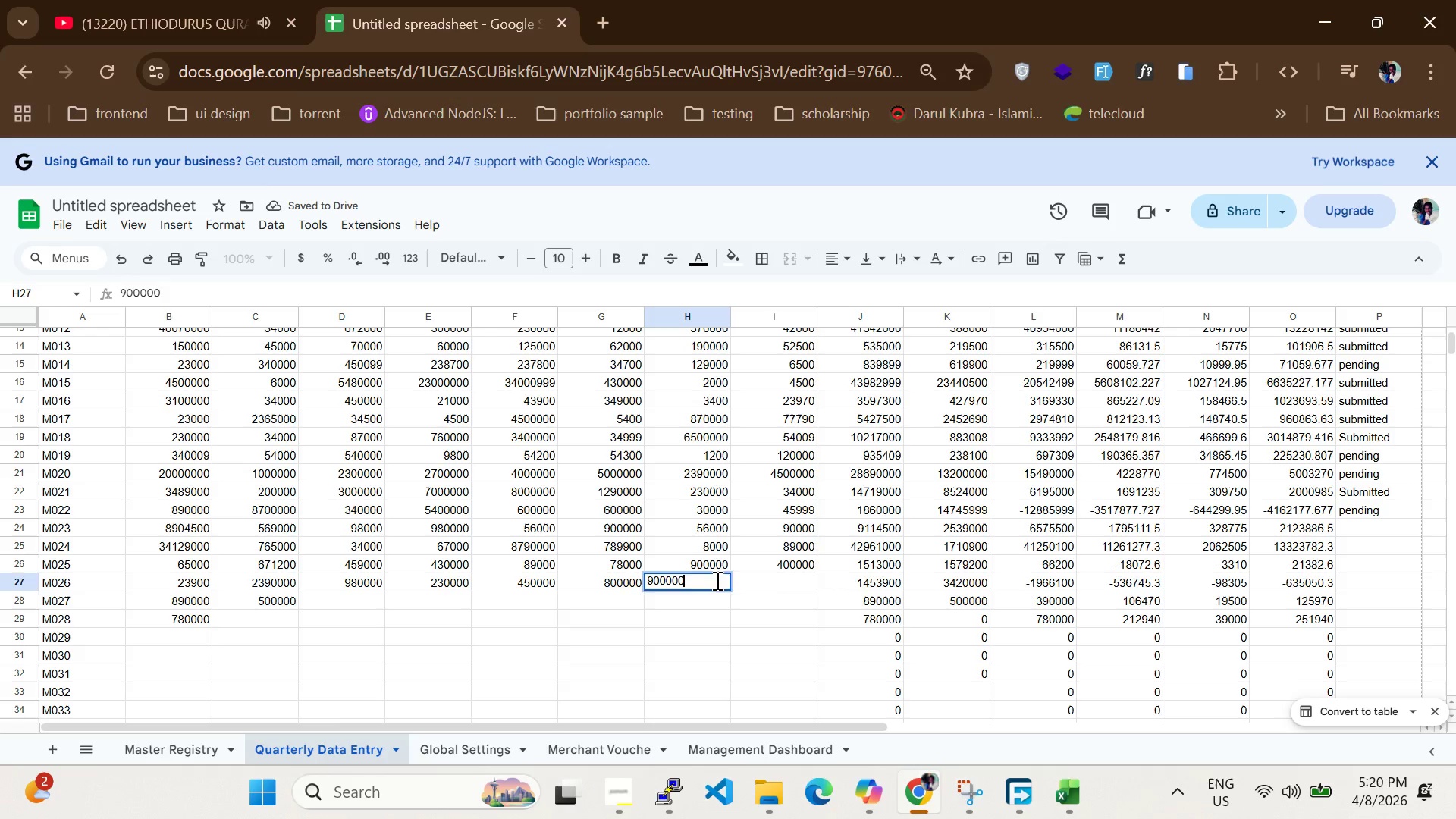 
key(Enter)
 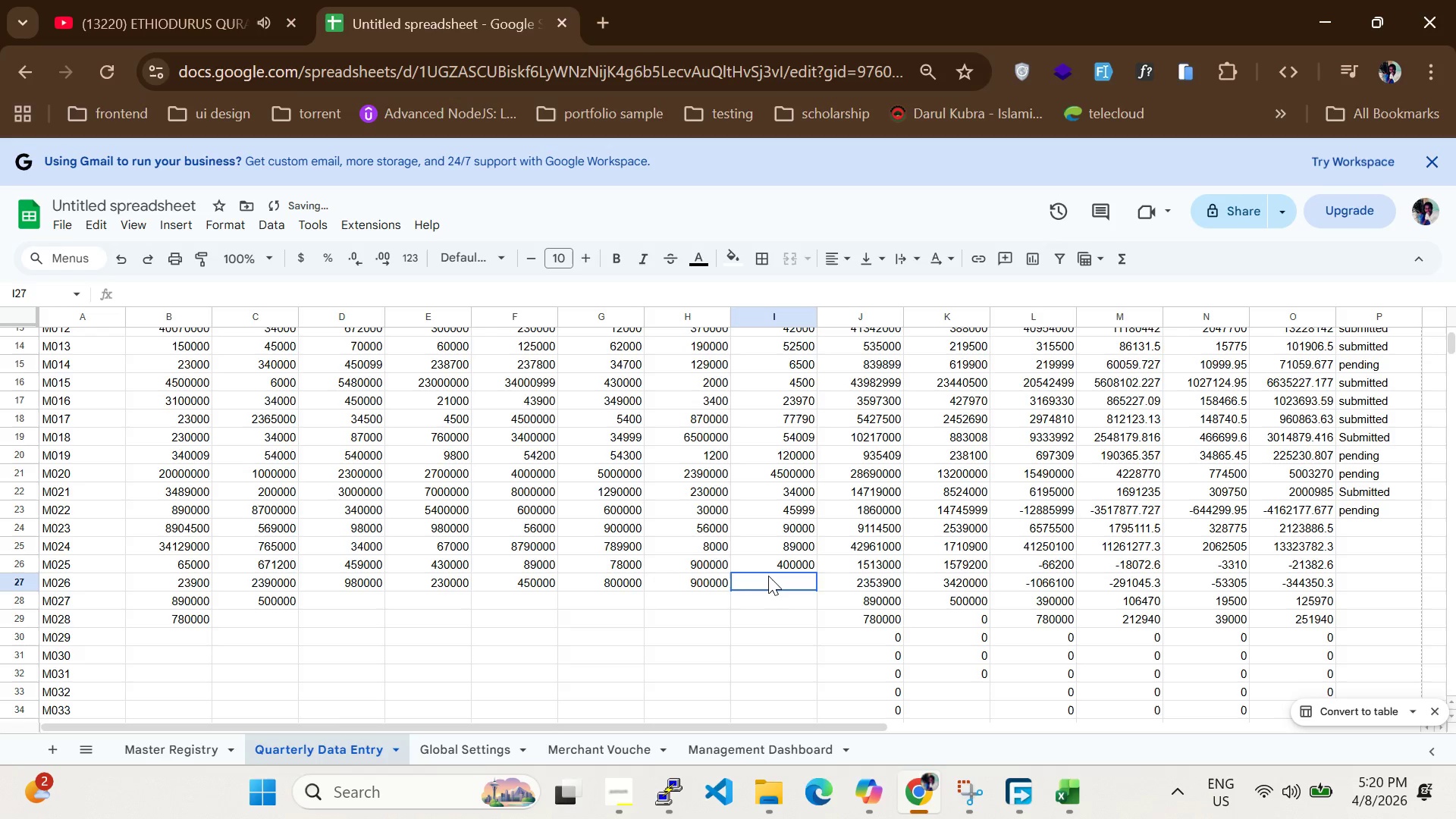 
double_click([768, 576])
 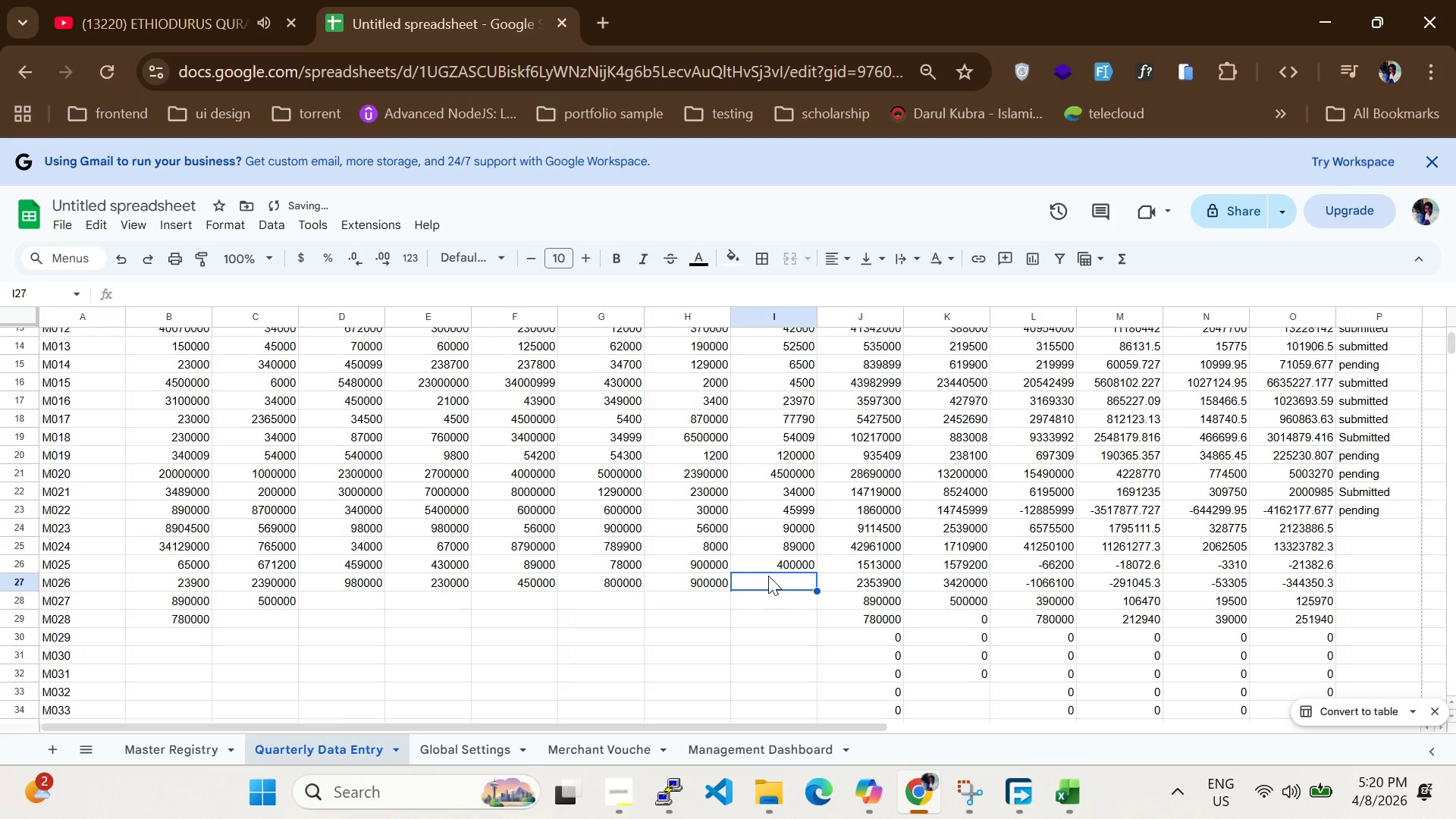 
type(9800000)
 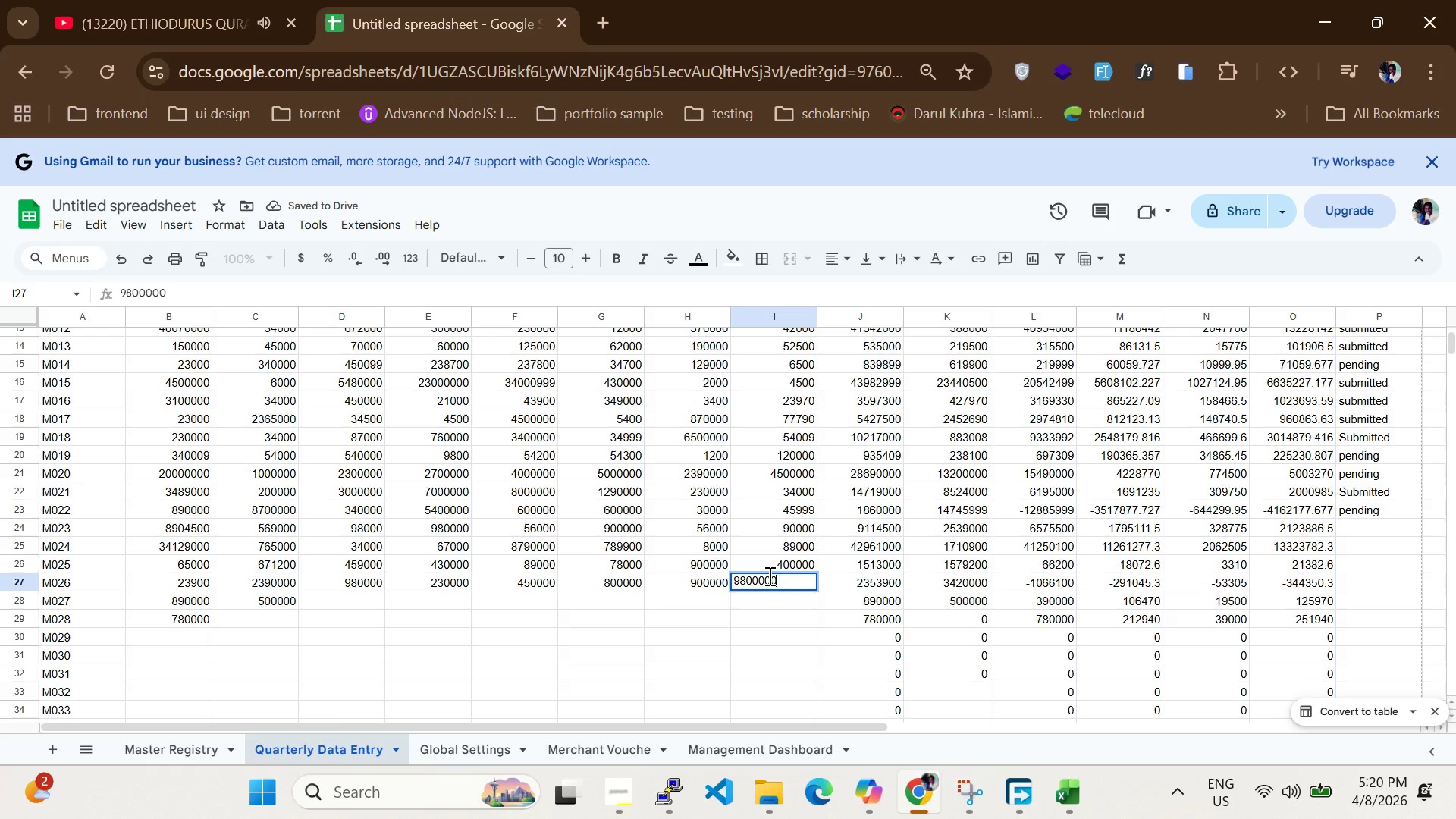 
key(Enter)
 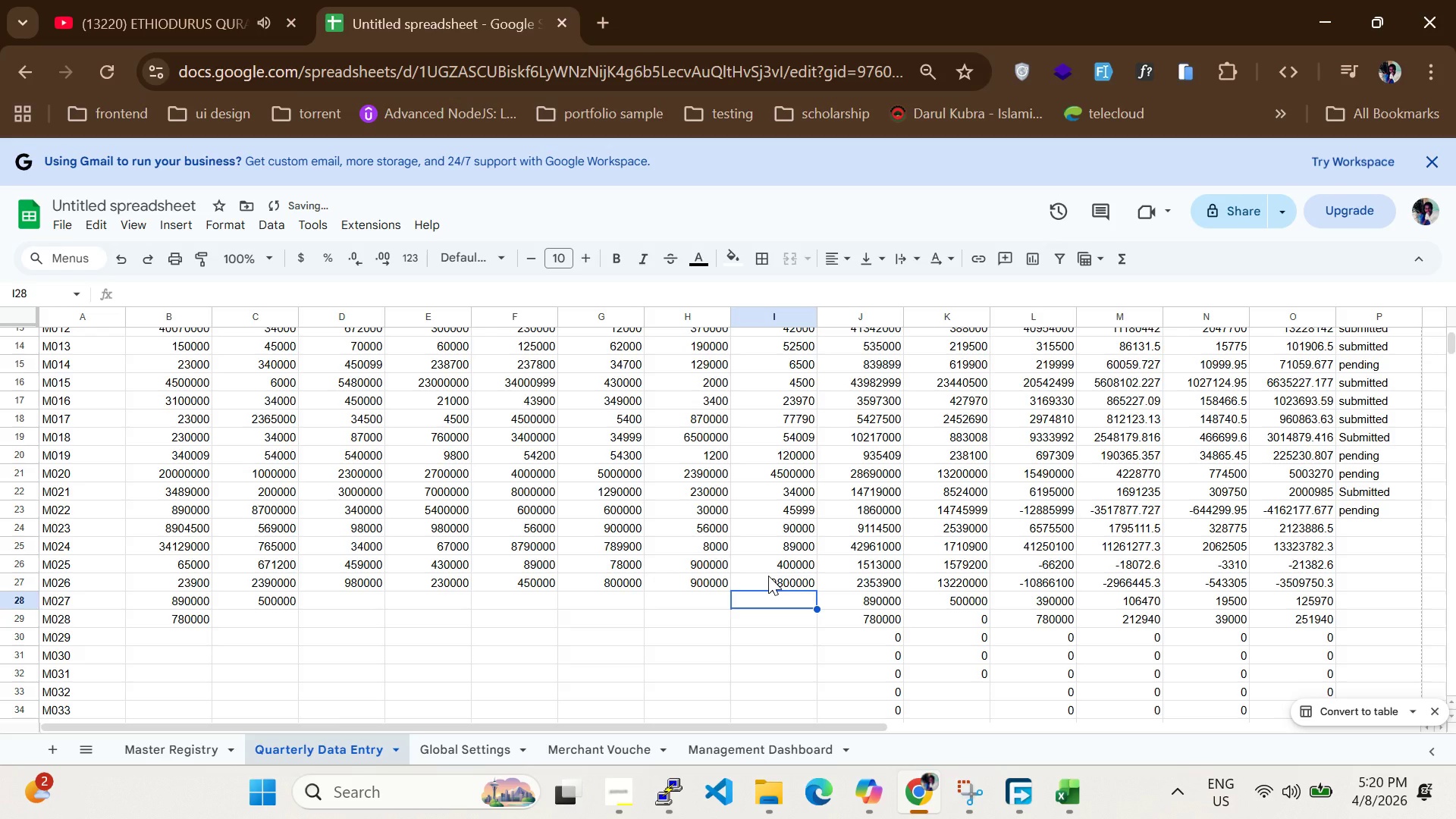 
left_click([768, 576])
 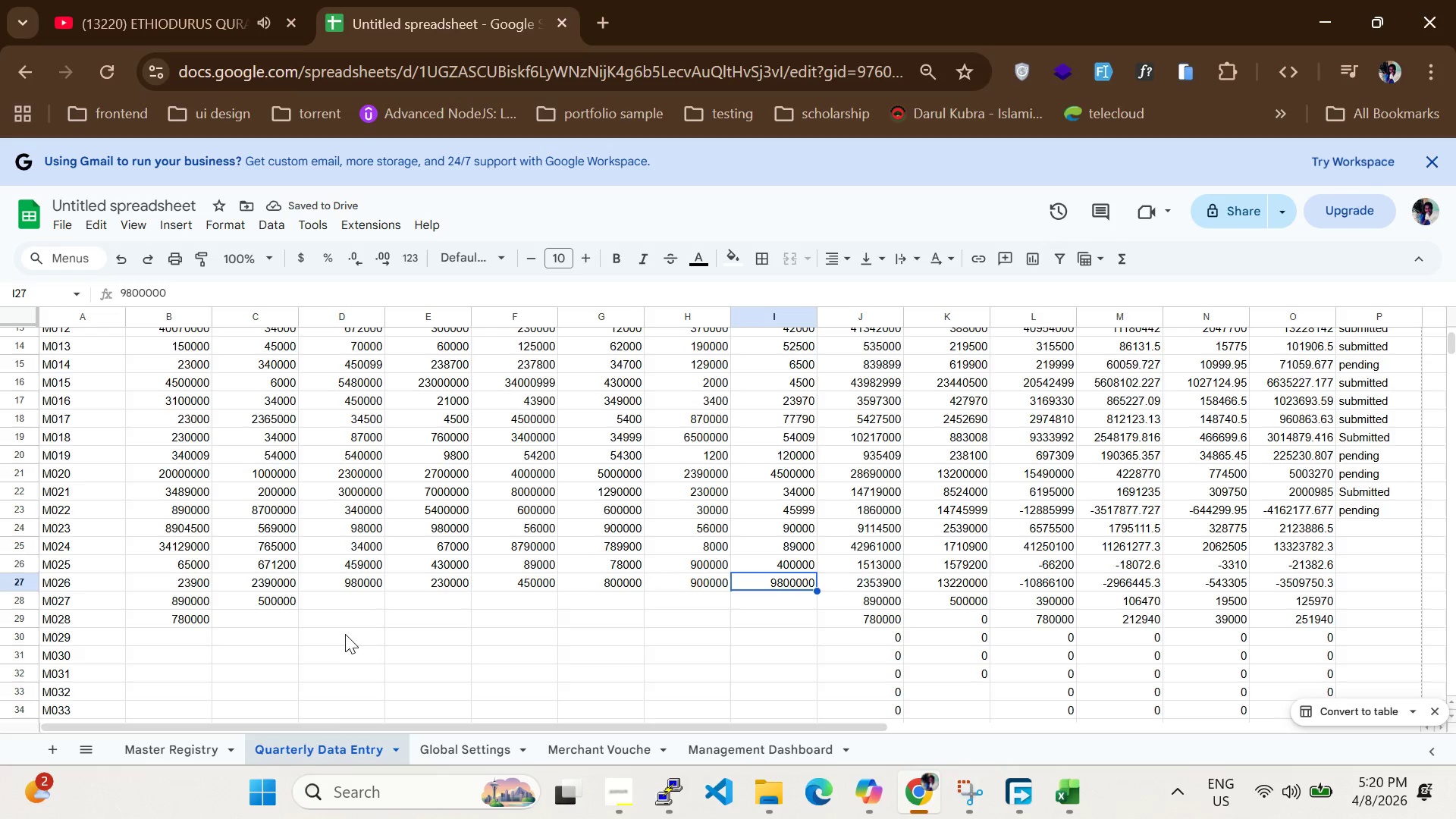 
left_click([356, 605])
 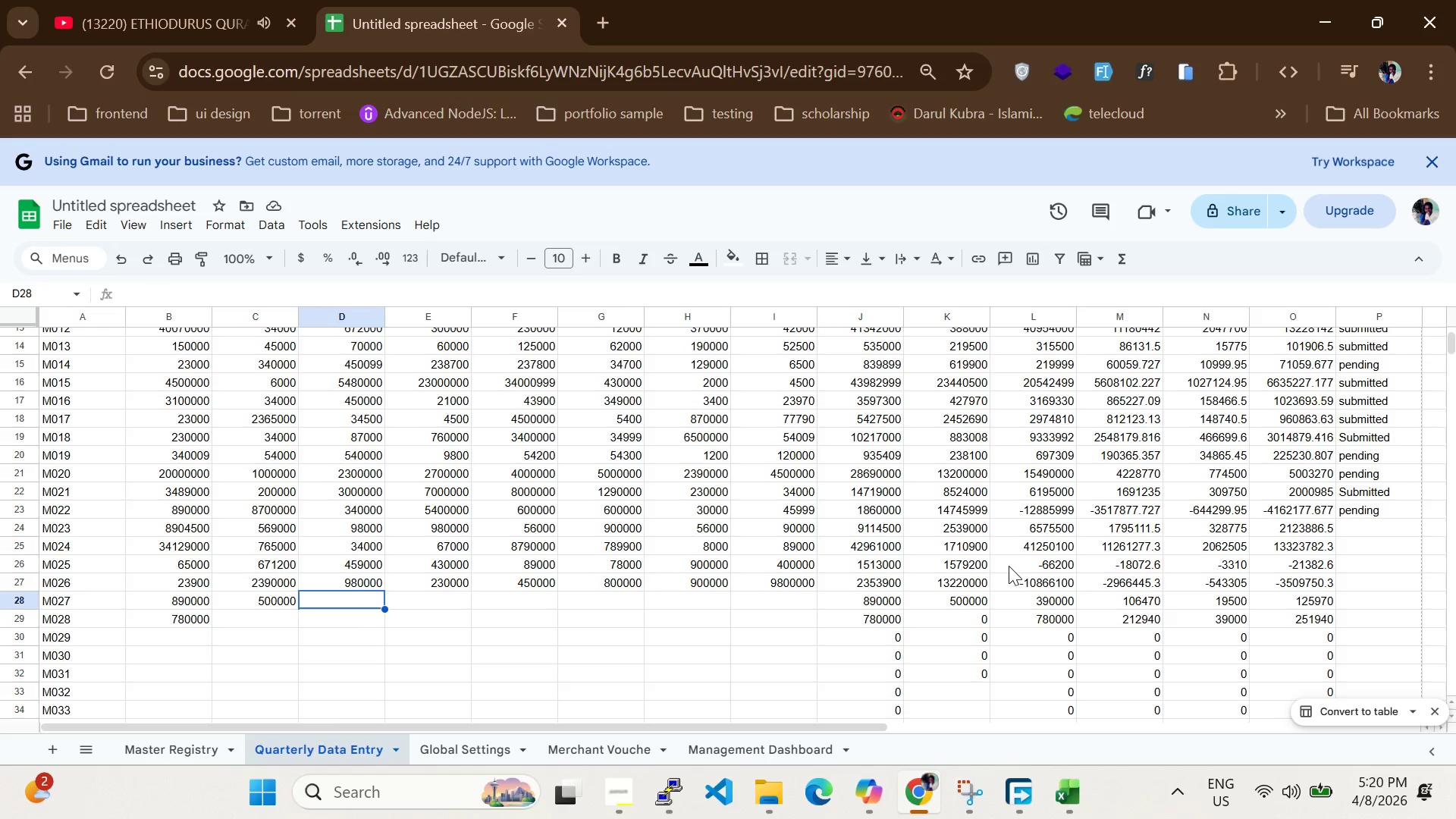 
double_click([1021, 560])
 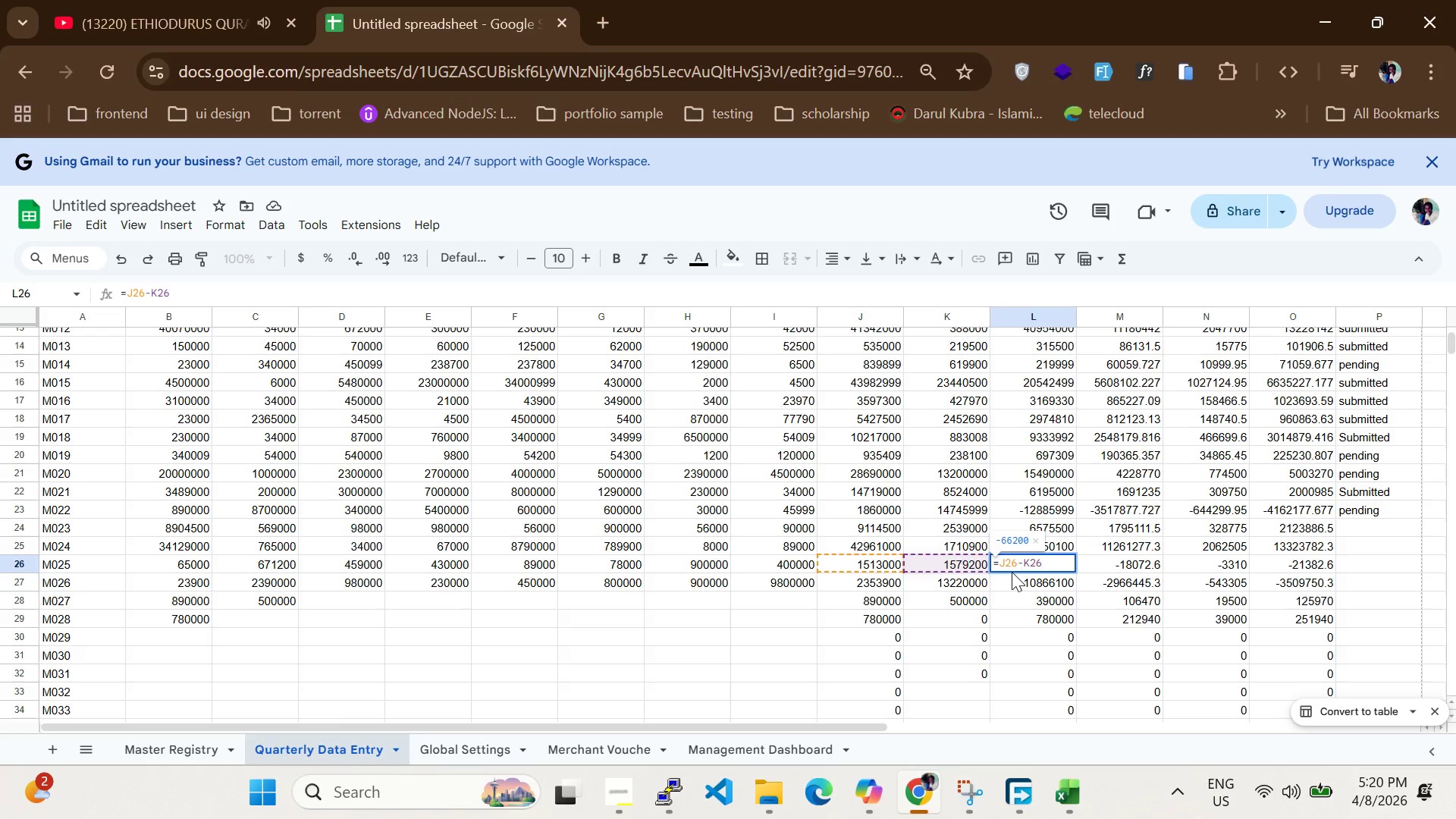 
left_click([1014, 575])
 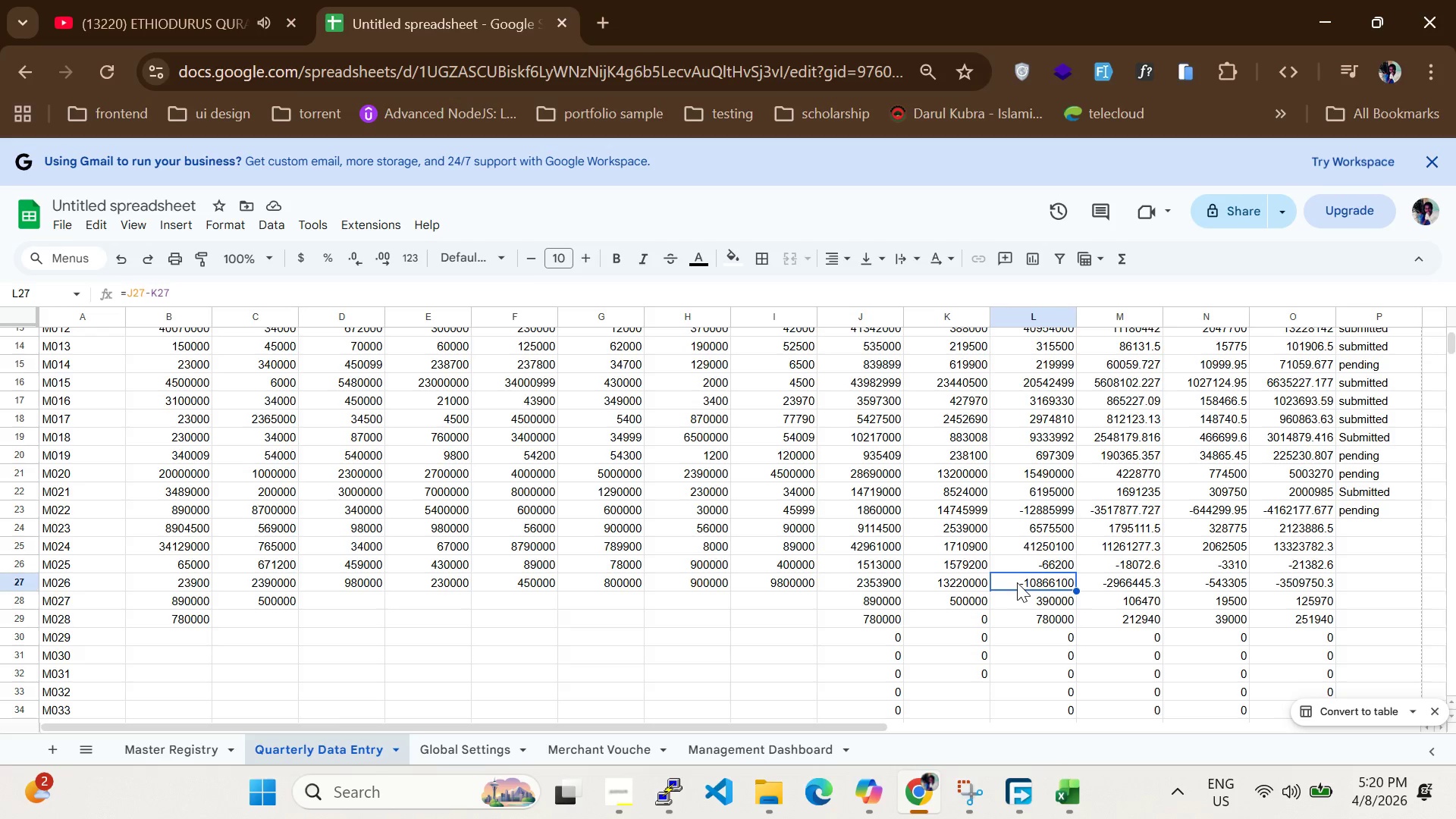 
double_click([1017, 582])
 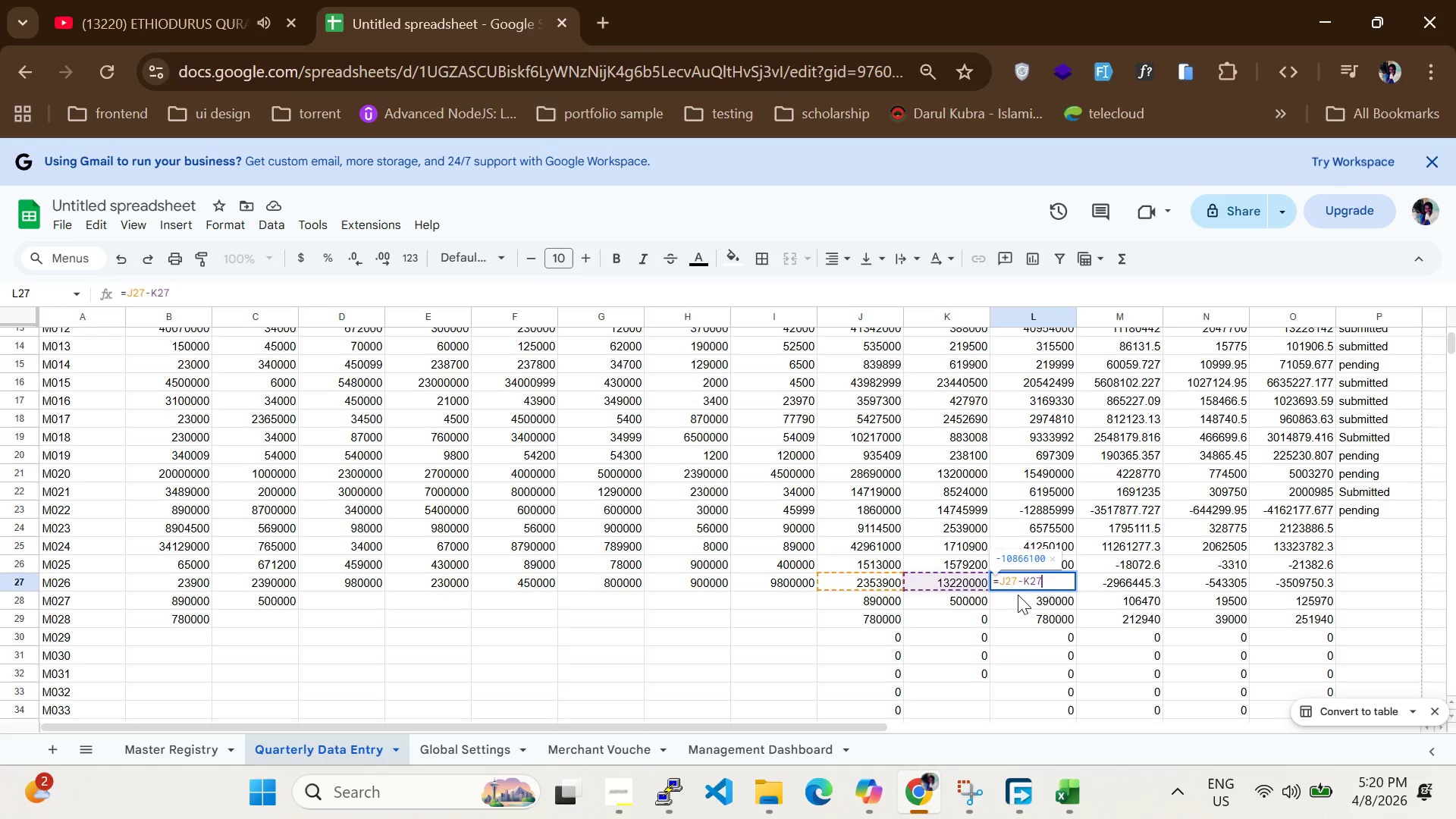 
double_click([1018, 595])
 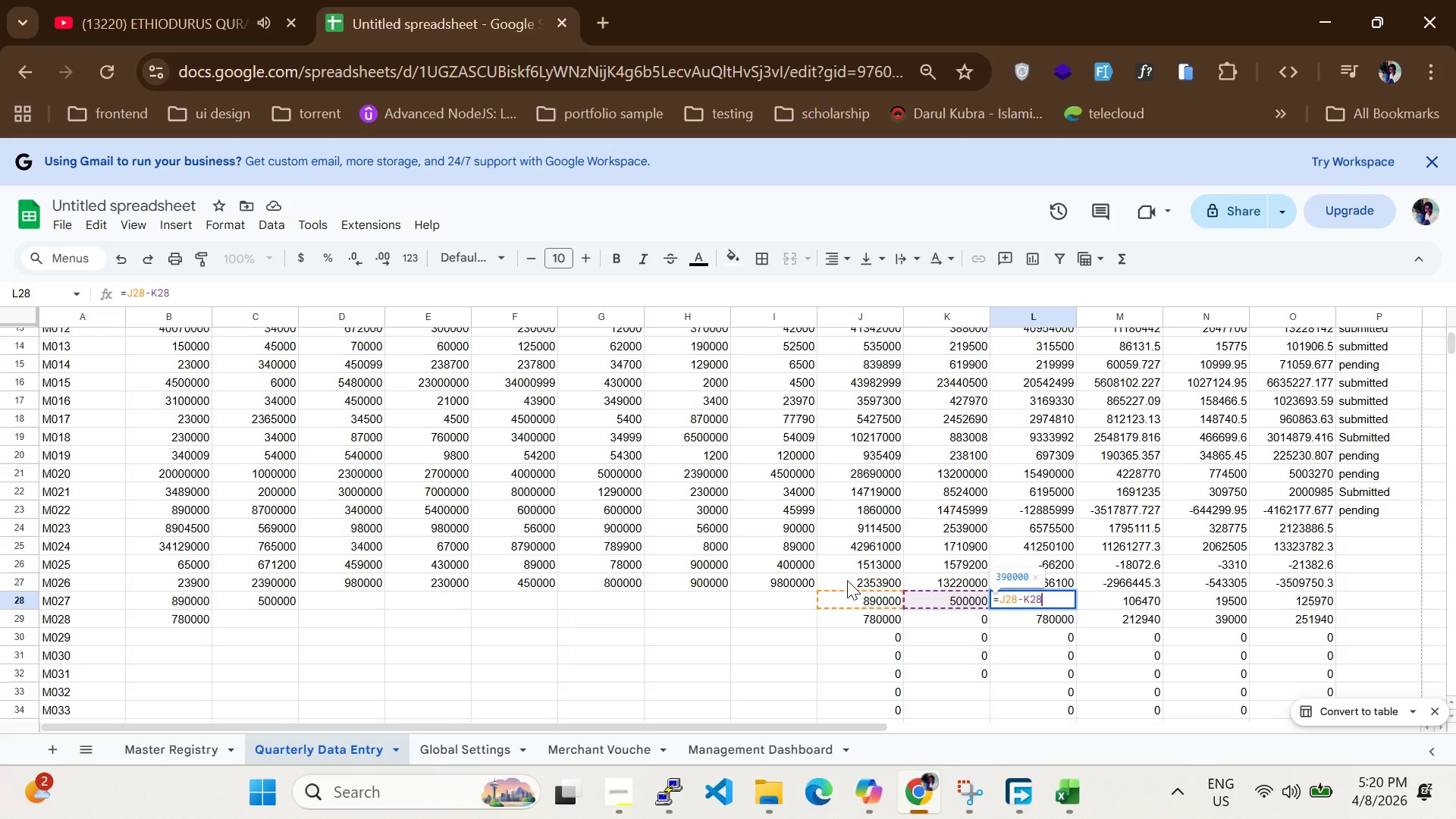 
scroll: coordinate [866, 526], scroll_direction: up, amount: 4.0
 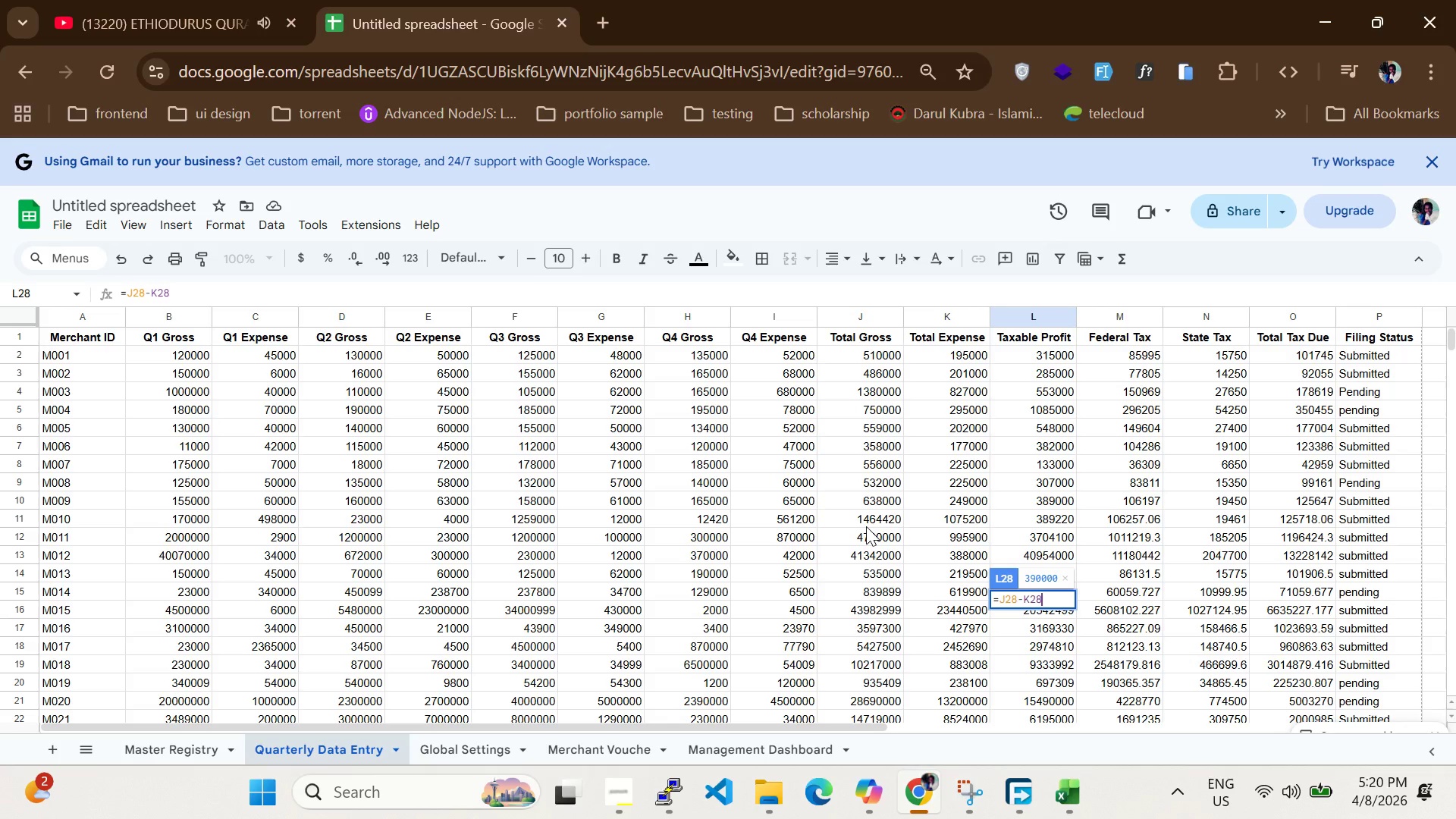 
scroll: coordinate [866, 526], scroll_direction: down, amount: 1.0
 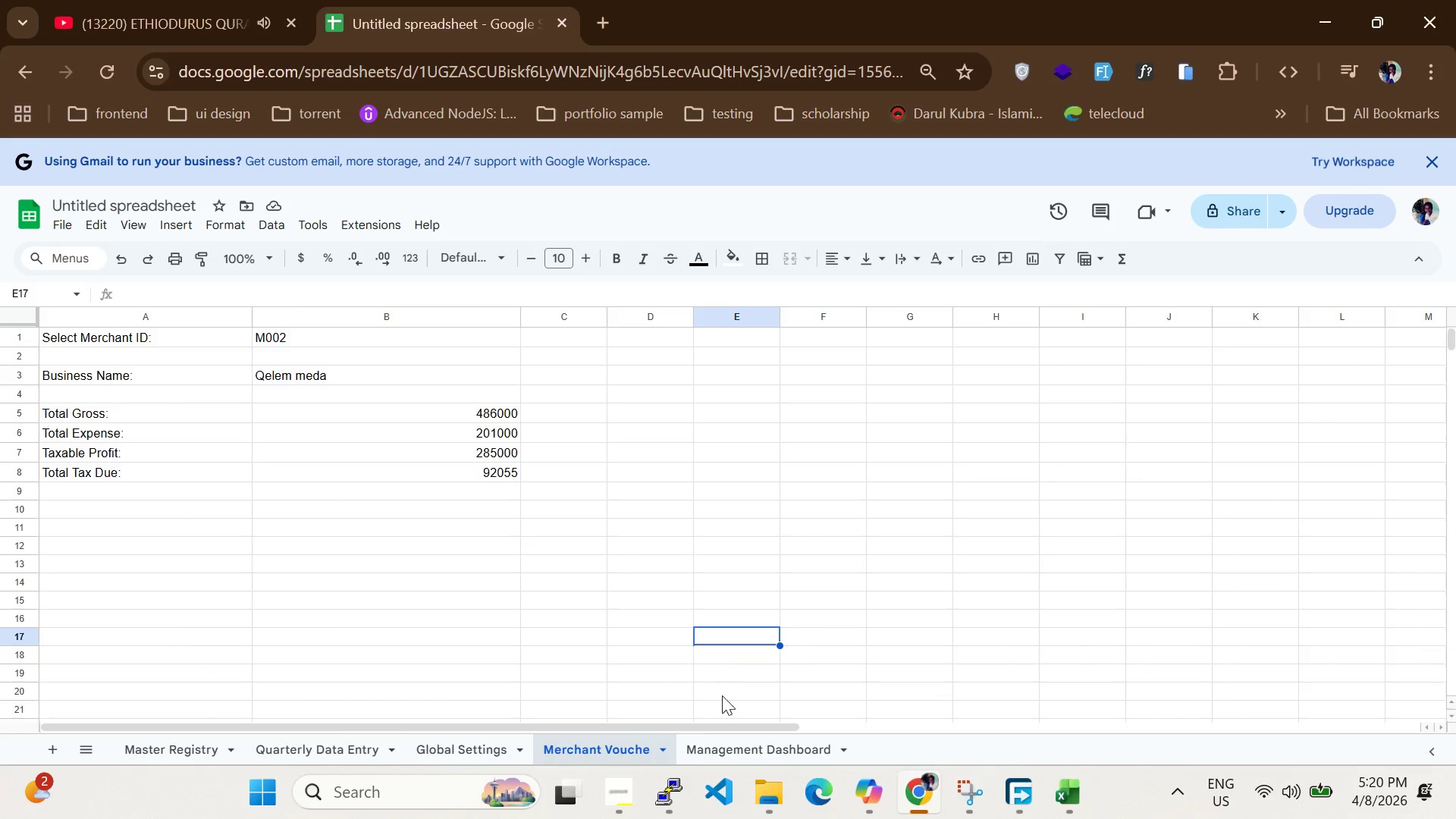 
left_click([487, 751])
 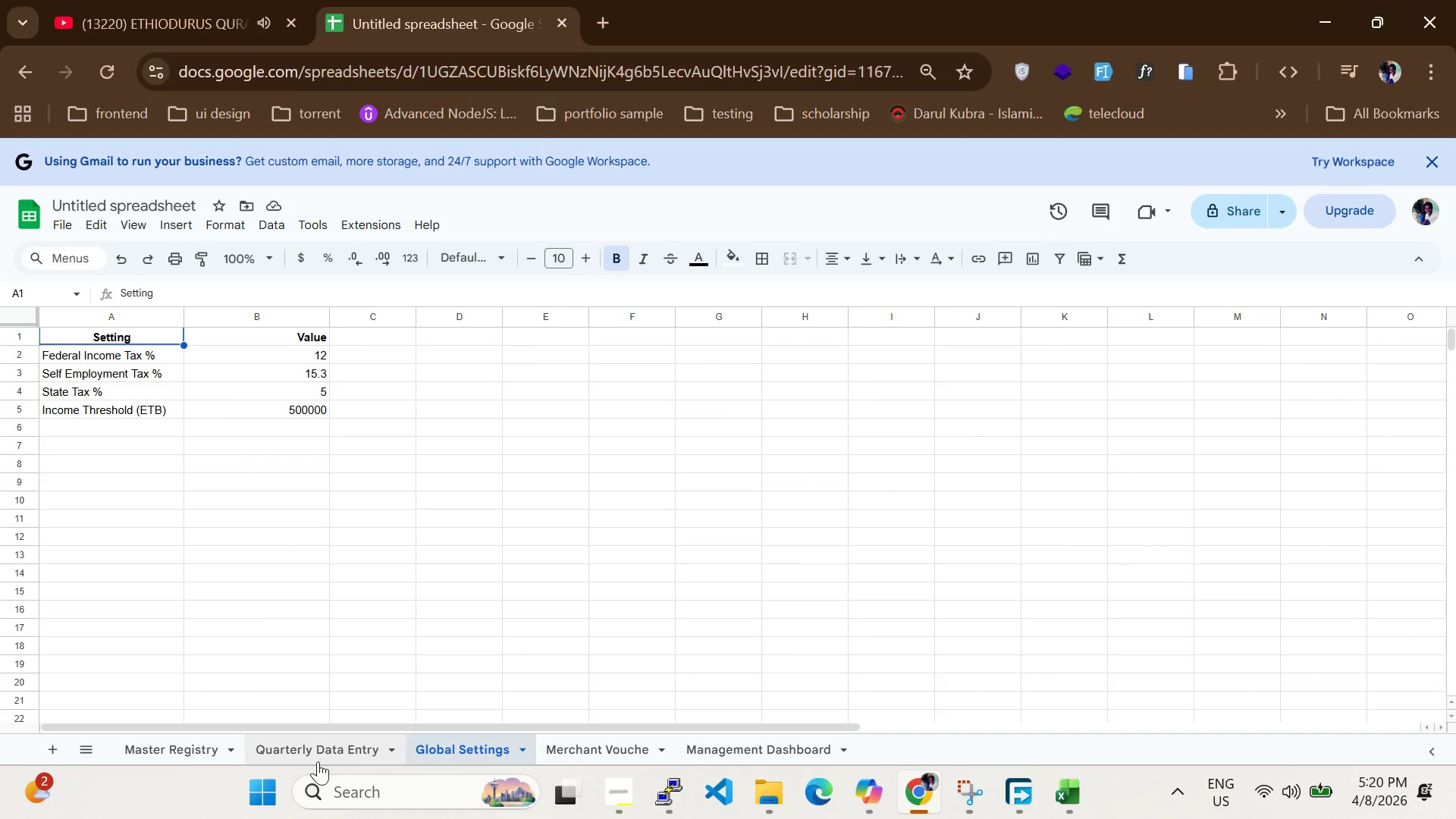 
left_click([314, 758])
 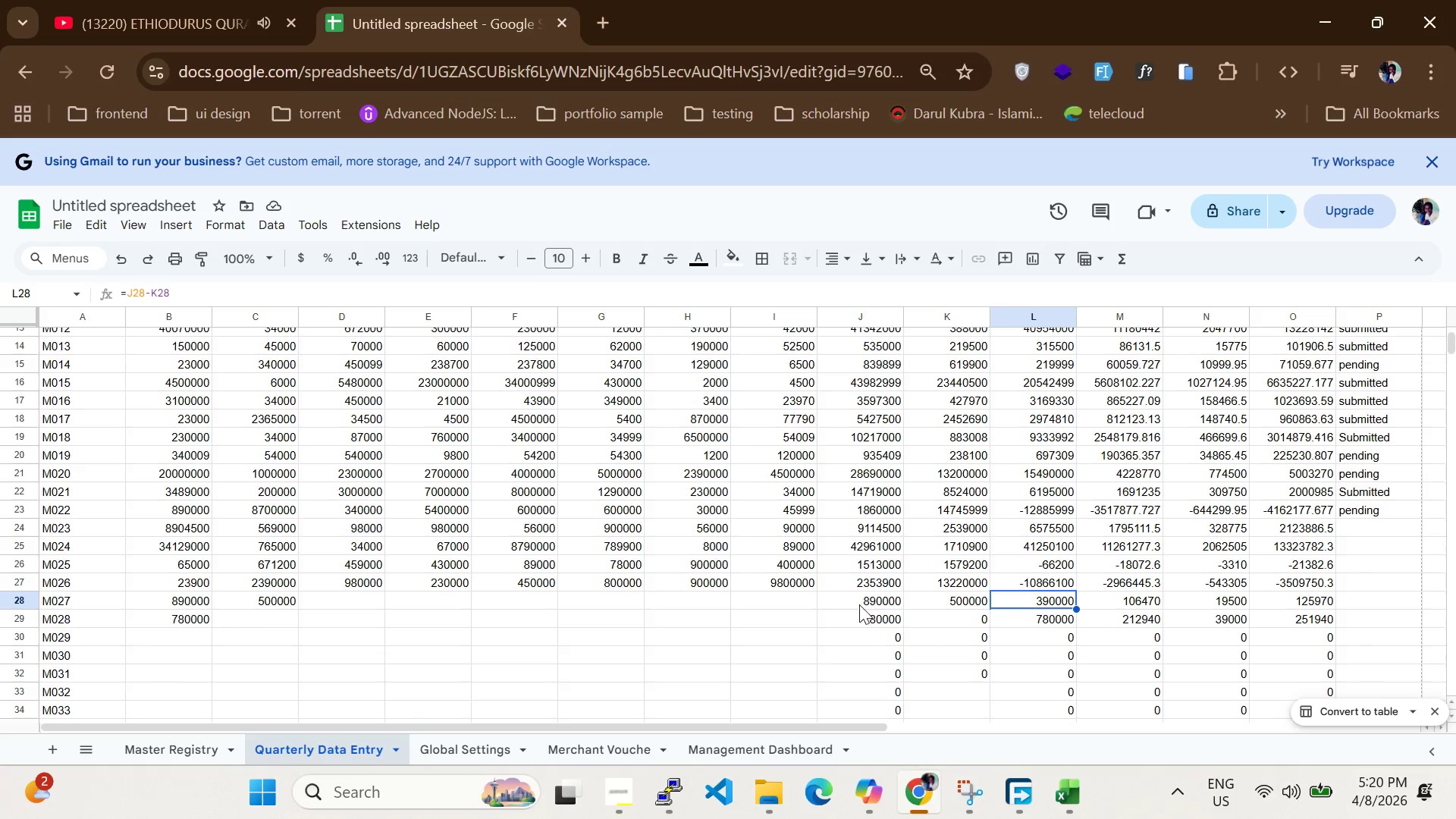 
left_click([864, 599])
 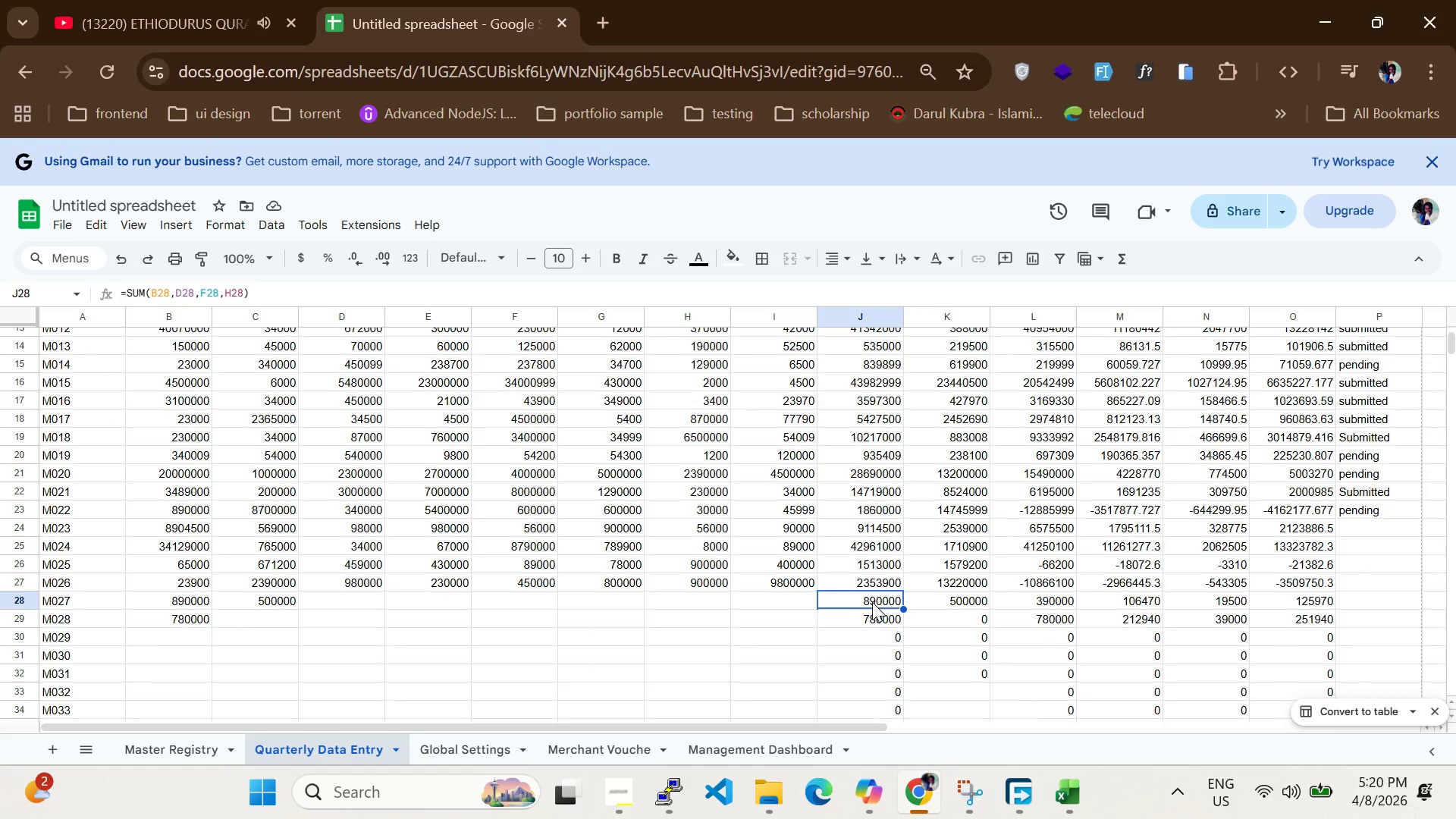 
double_click([892, 605])
 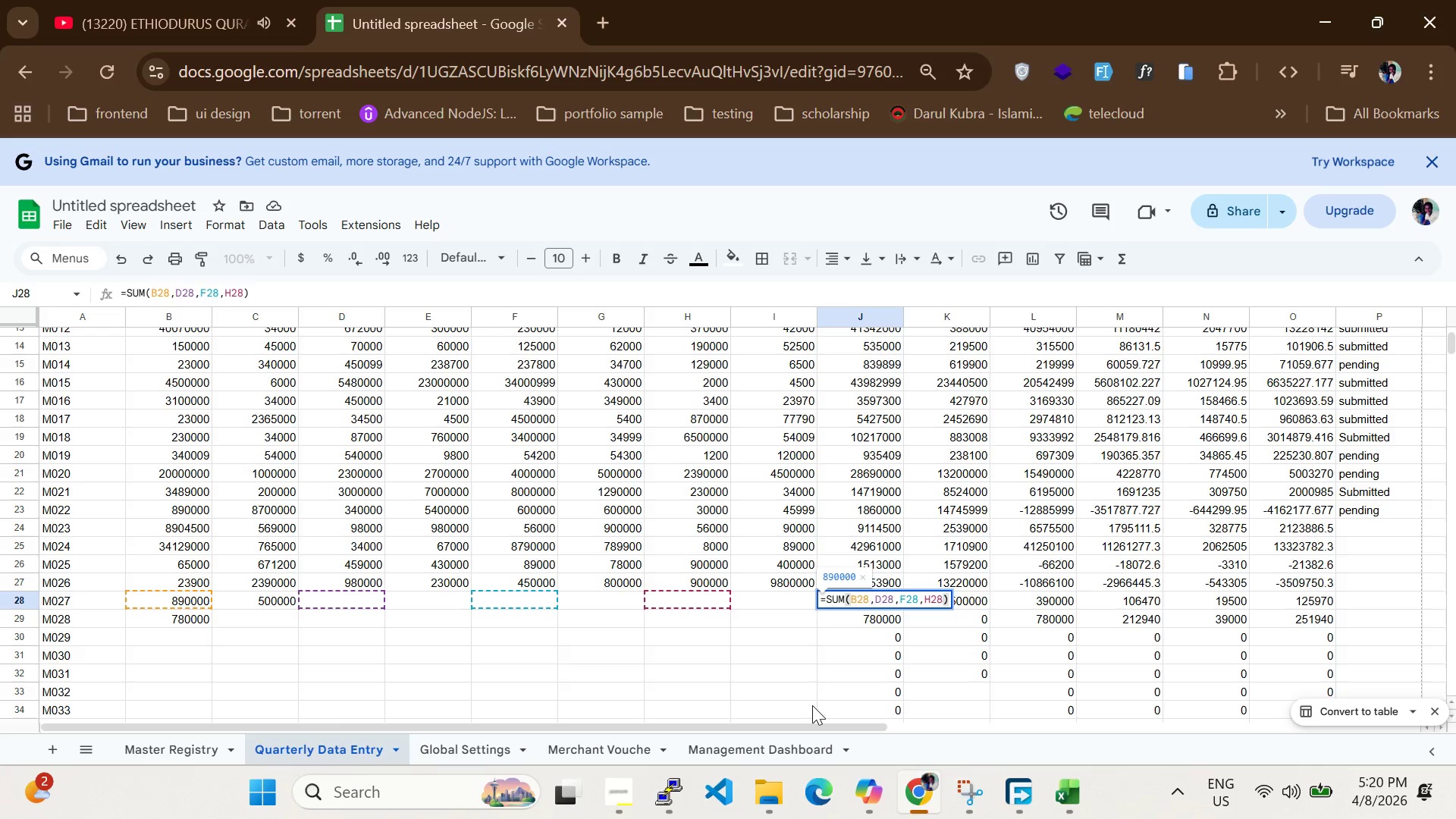 
left_click([810, 692])
 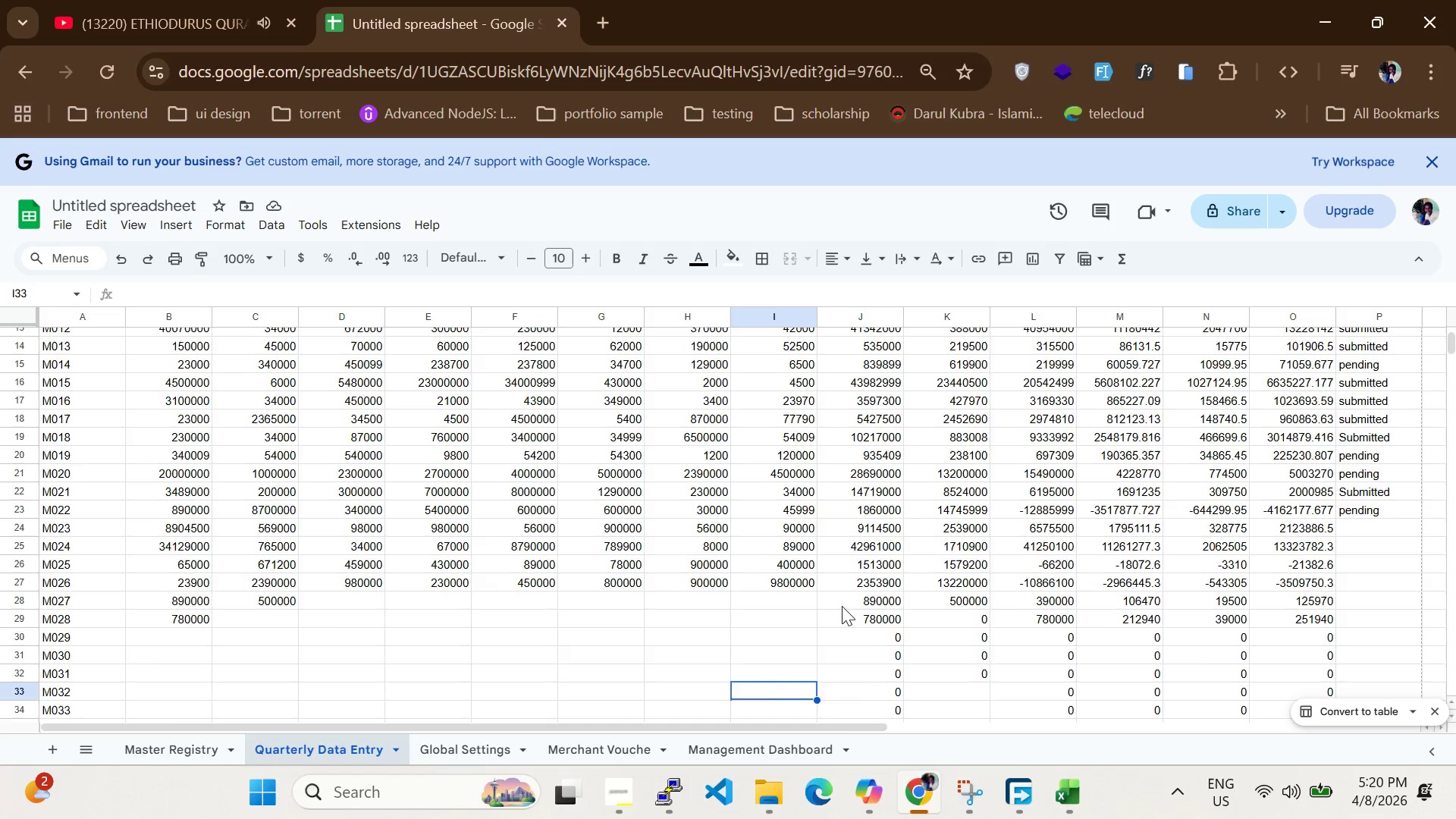 
scroll: coordinate [839, 603], scroll_direction: up, amount: 3.0
 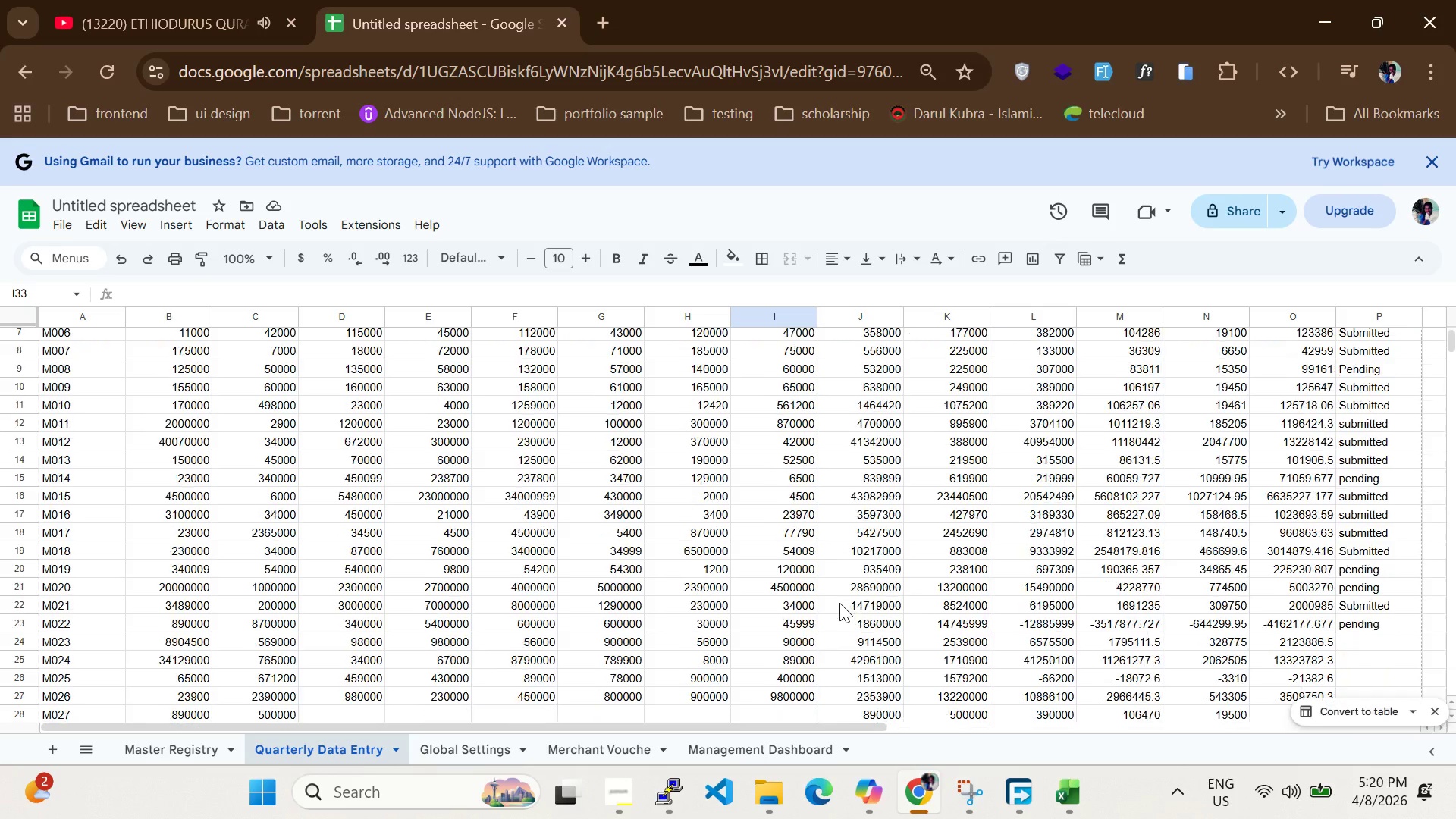 
scroll: coordinate [768, 603], scroll_direction: none, amount: 0.0
 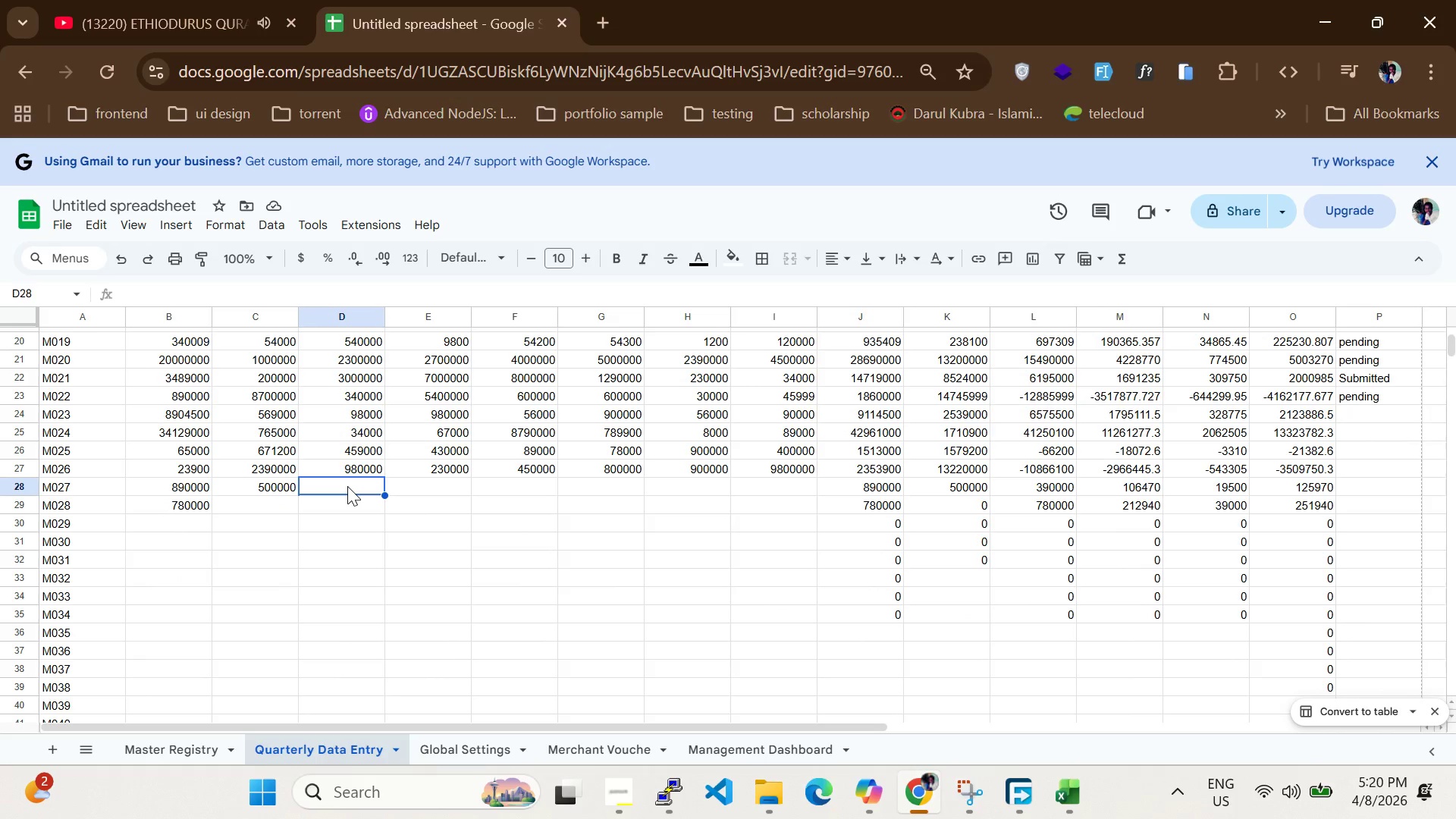 
hold_key(key=5, duration=0.31)
 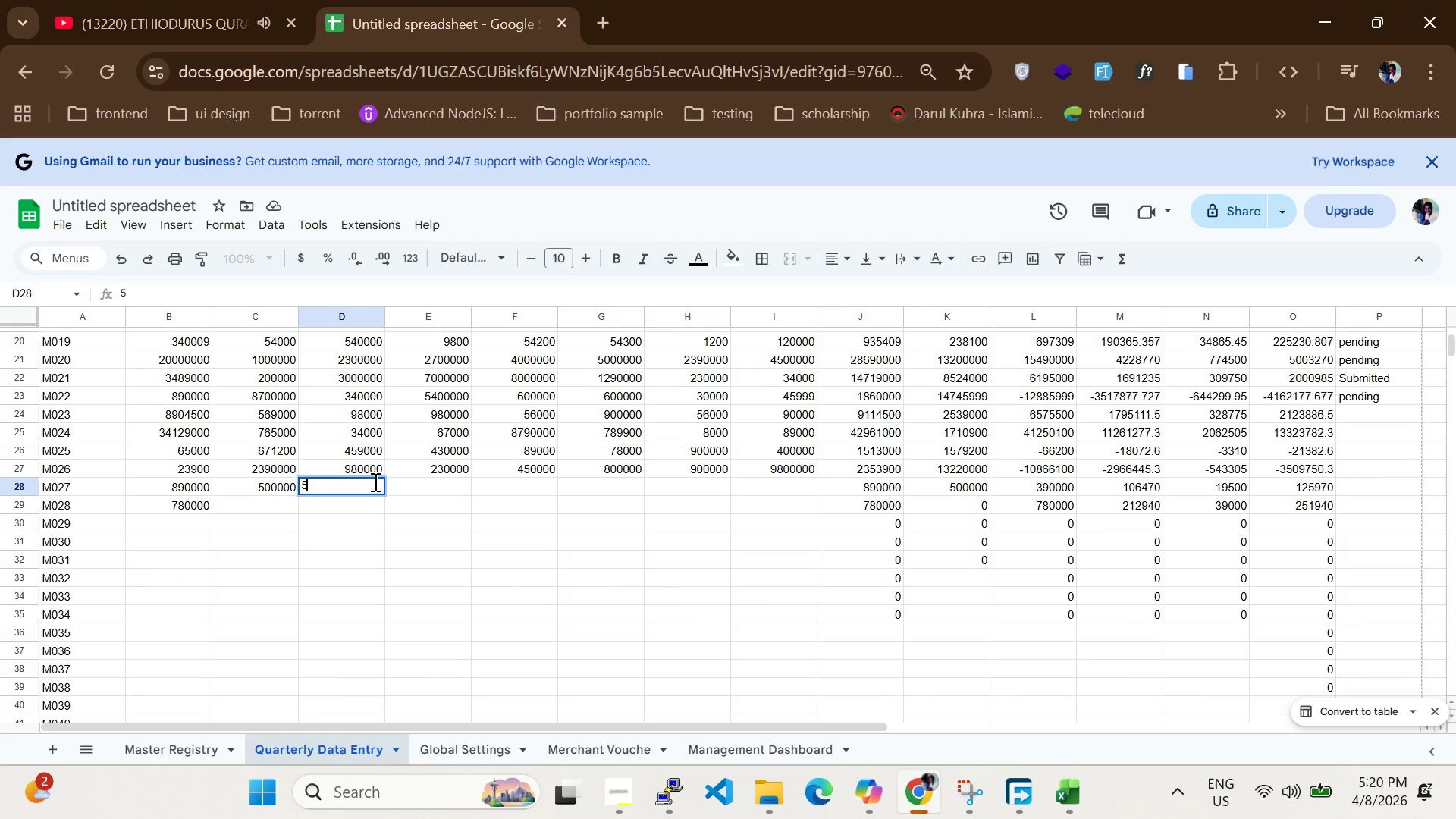 
type(0000)
 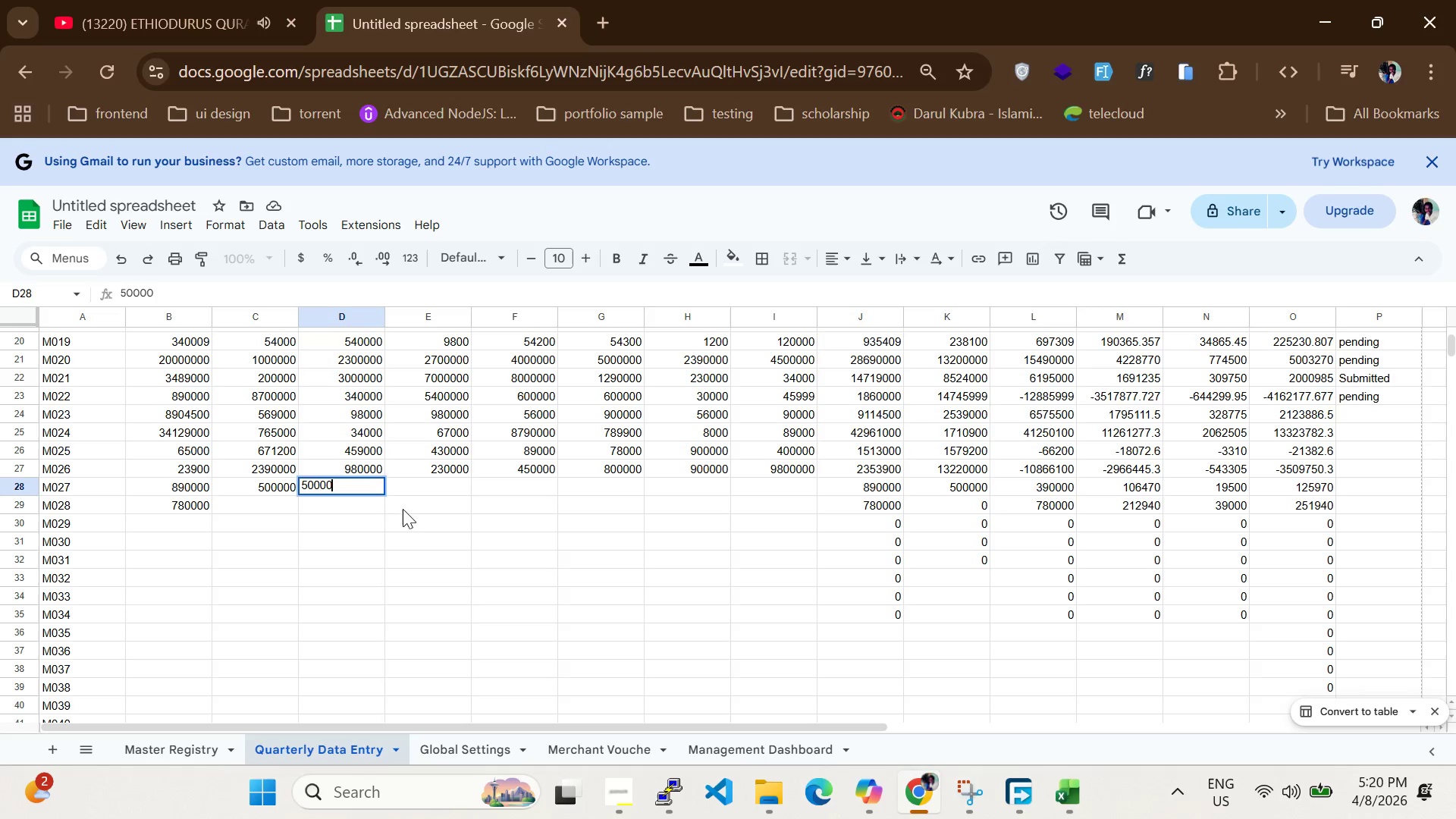 
left_click([429, 491])
 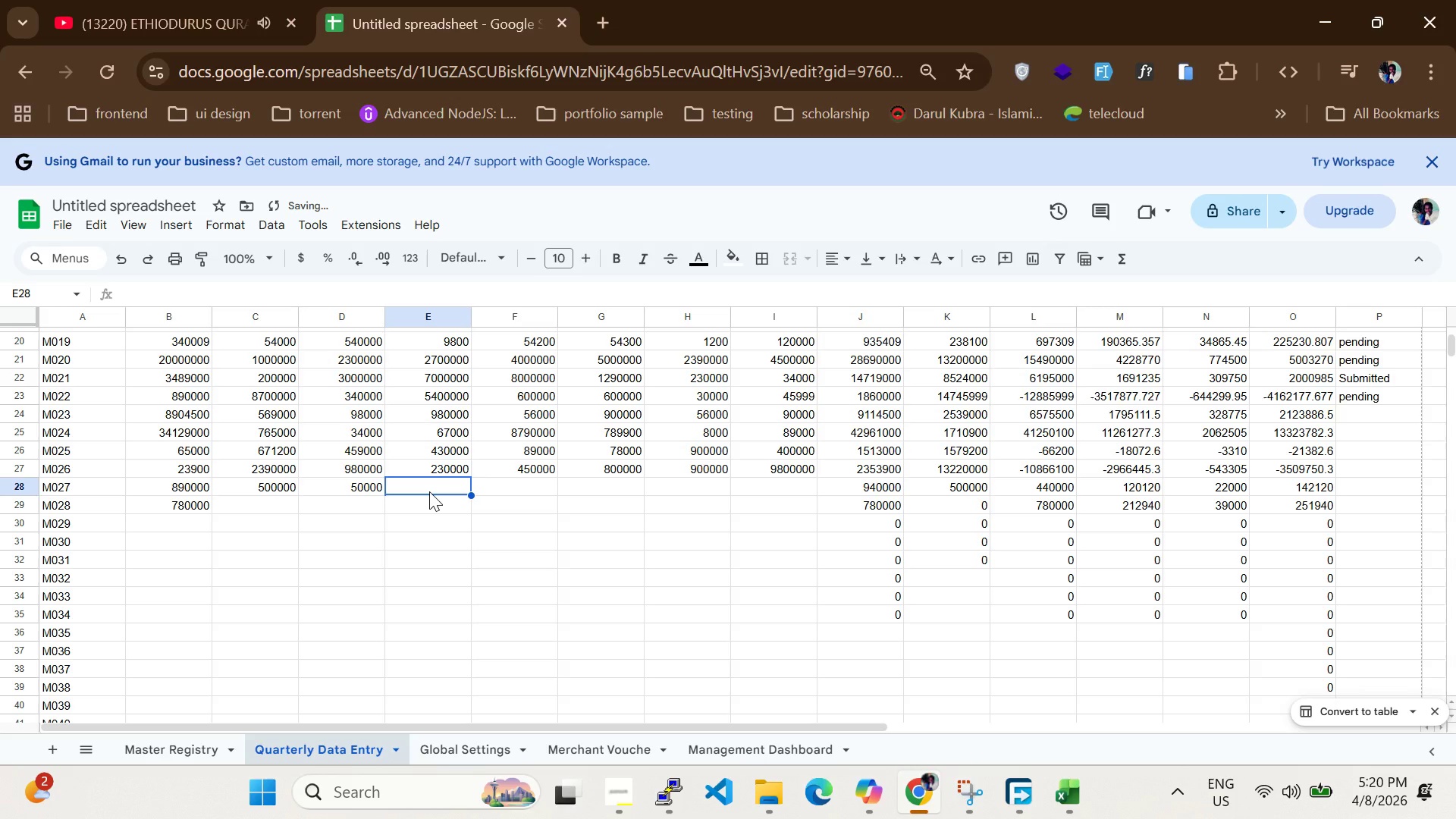 
scroll: coordinate [429, 491], scroll_direction: up, amount: 5.0
 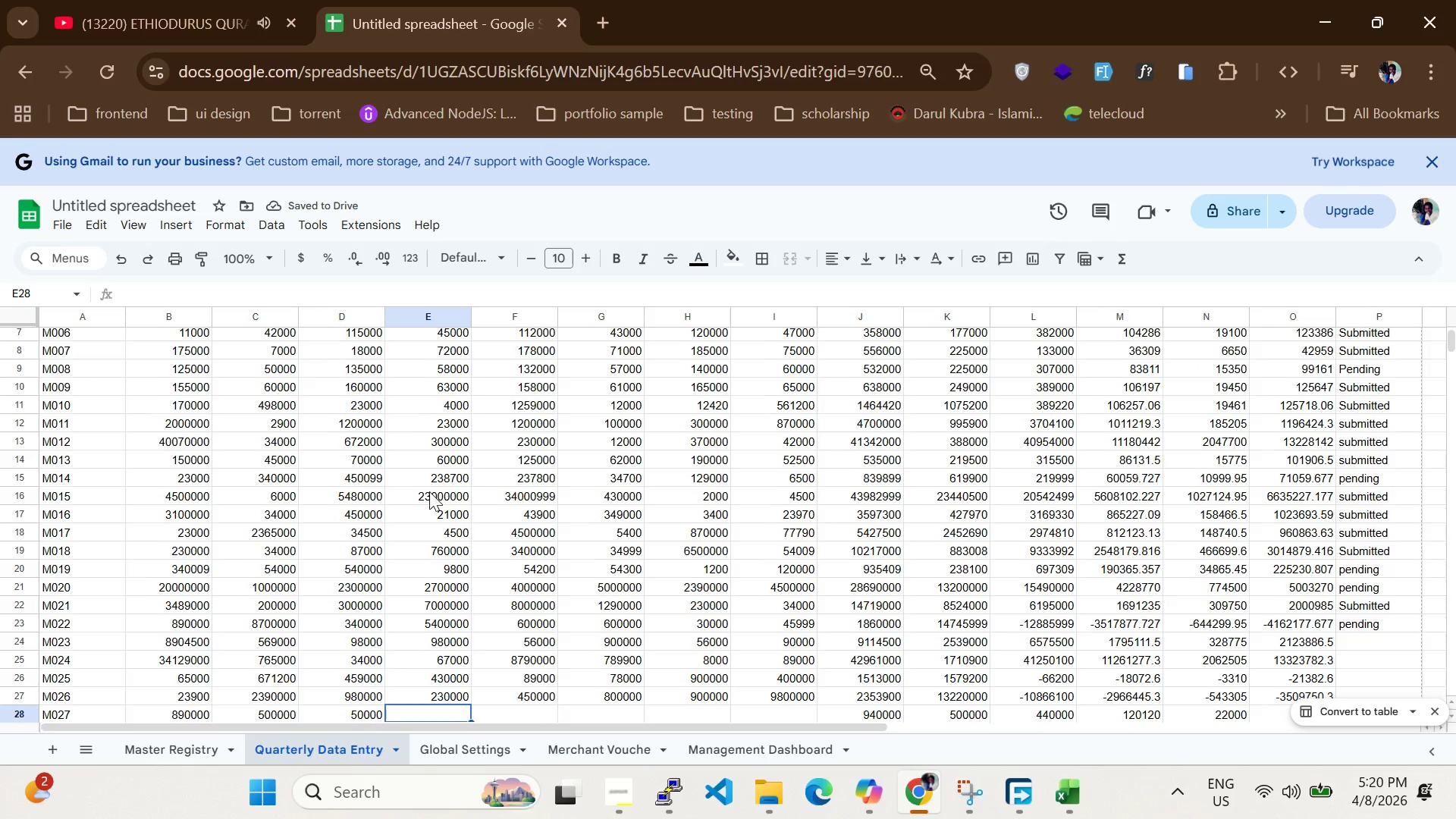 
scroll: coordinate [429, 491], scroll_direction: down, amount: 2.0
 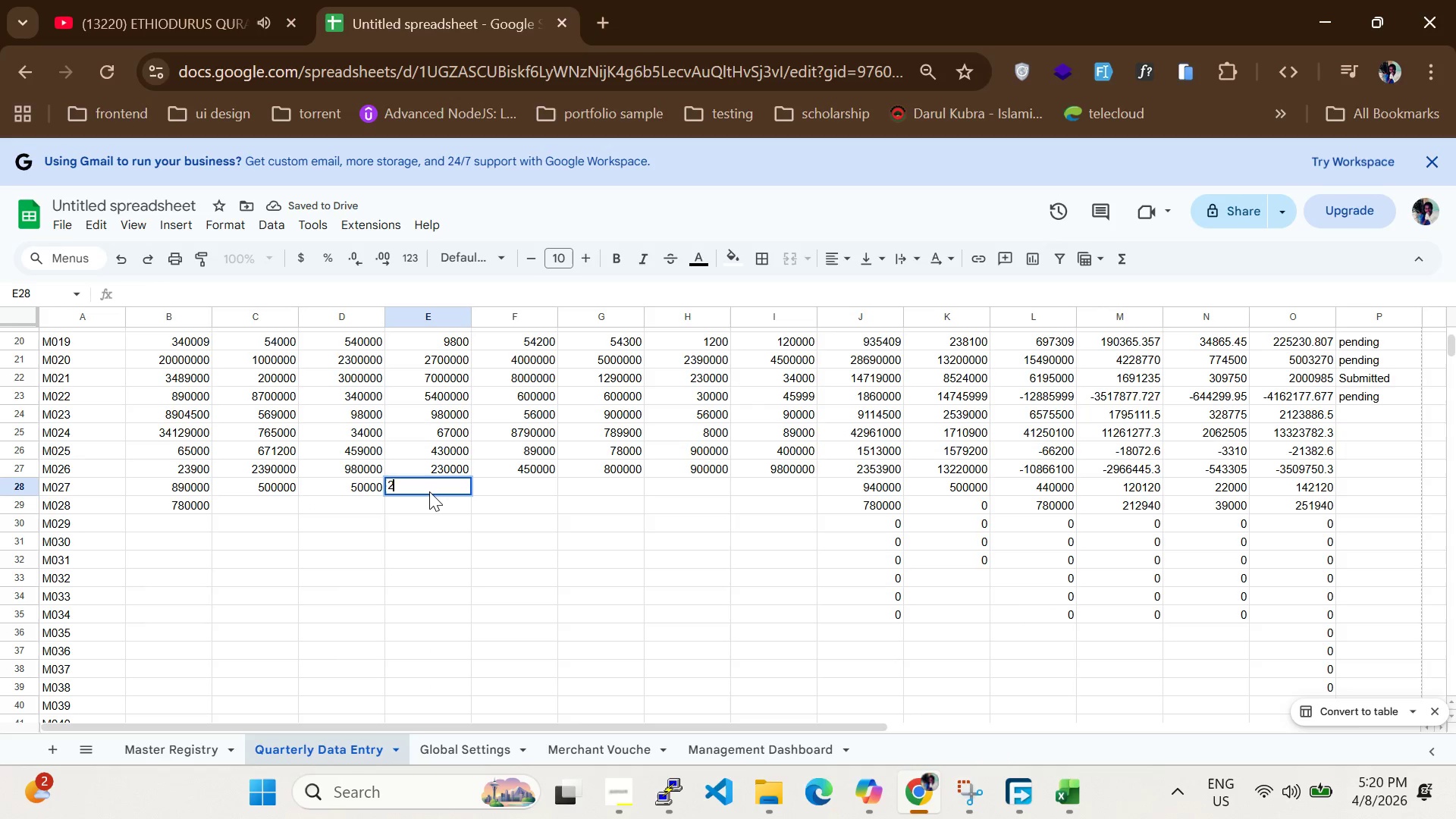 
type(2000)
 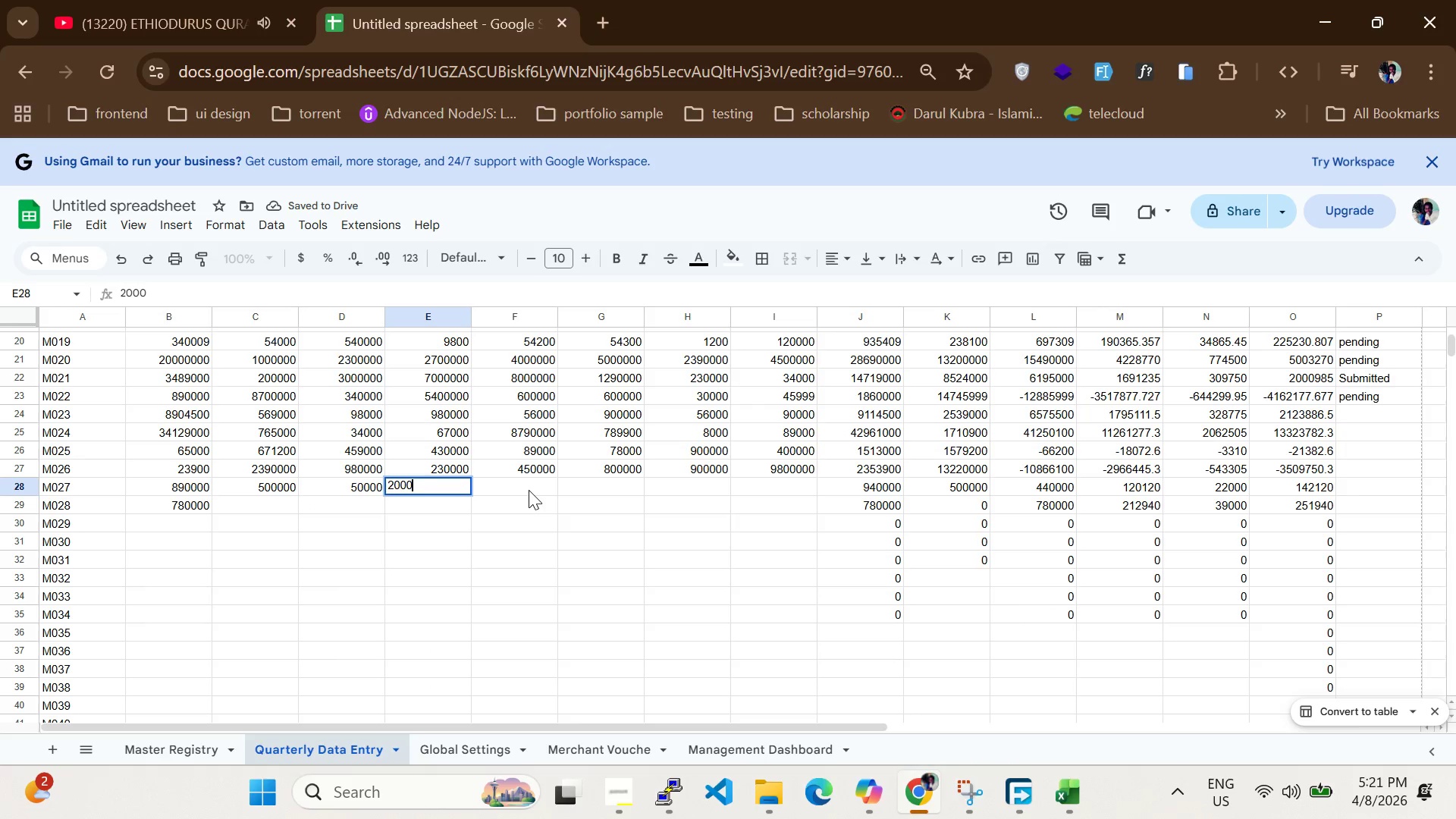 
left_click([529, 490])
 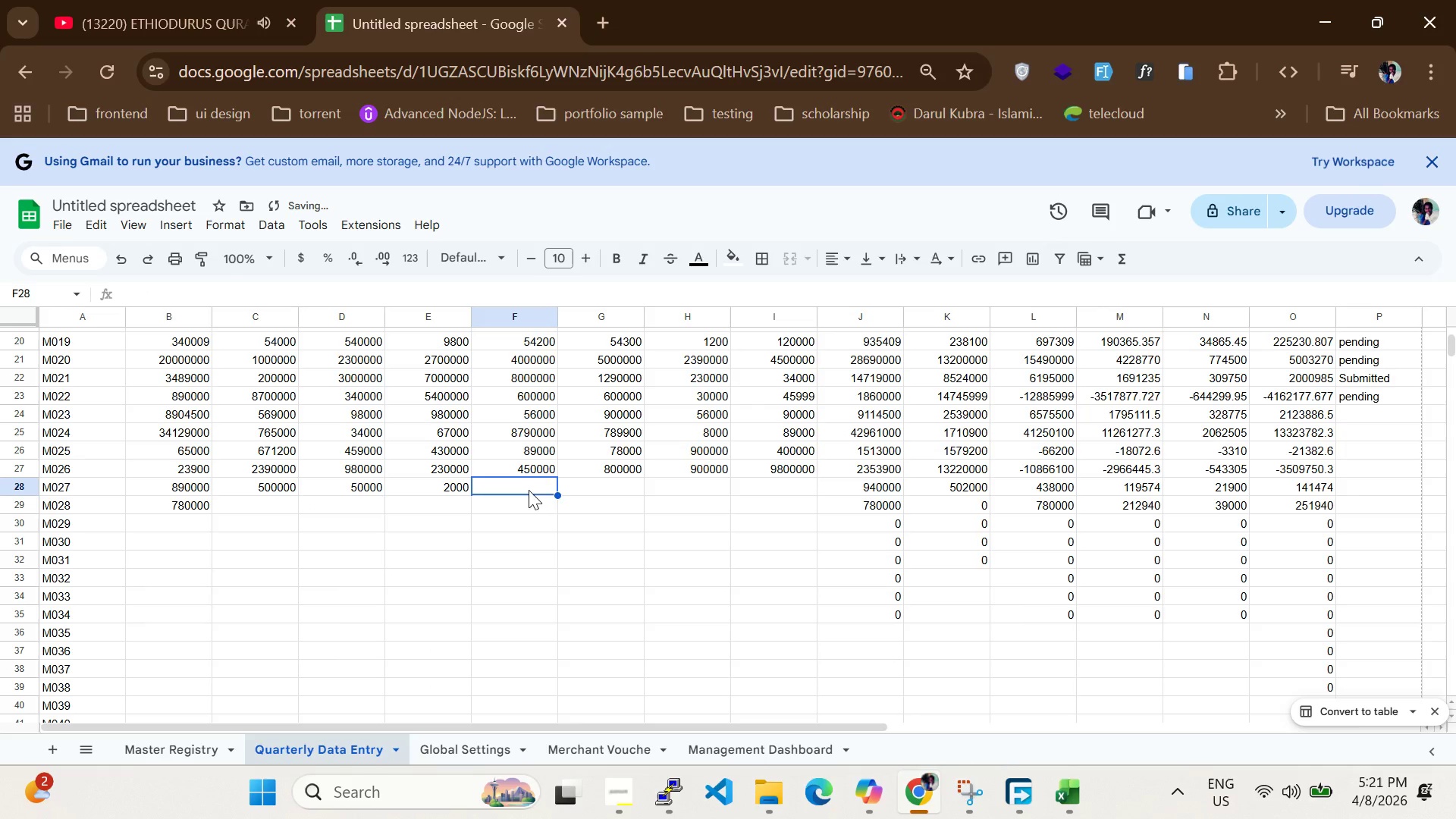 
type(590000)
 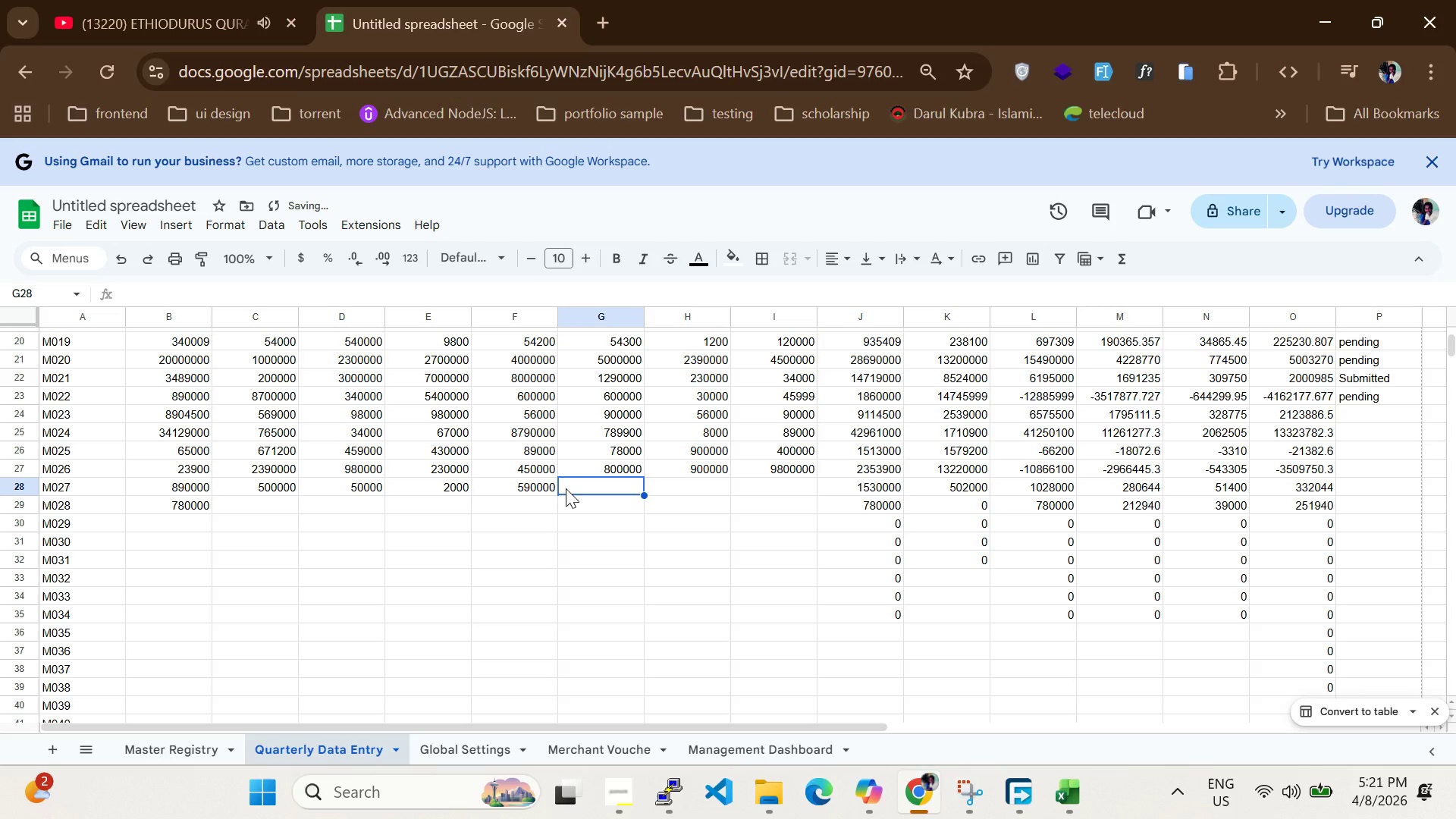 
type(4000)
 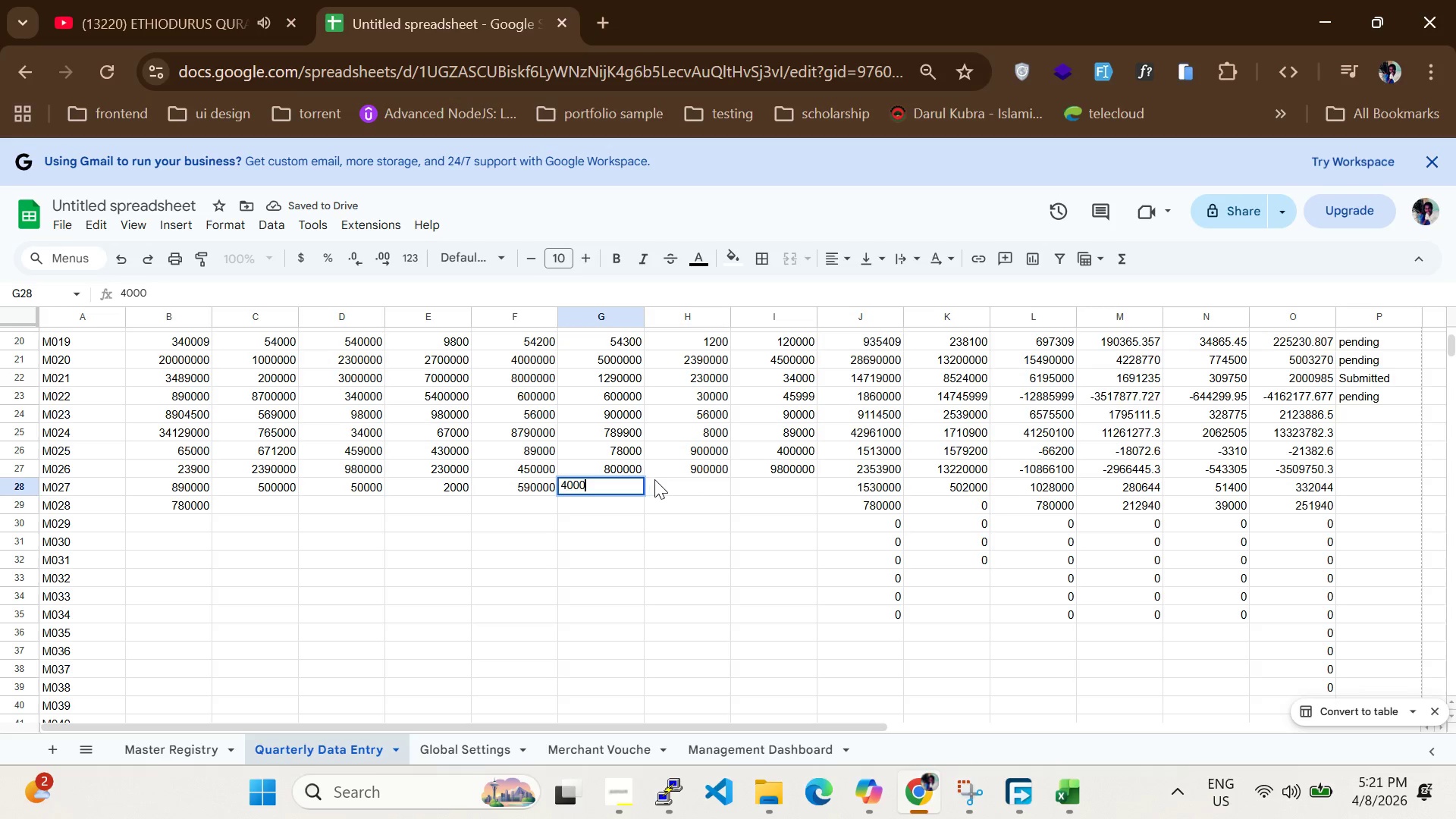 
left_click([657, 481])
 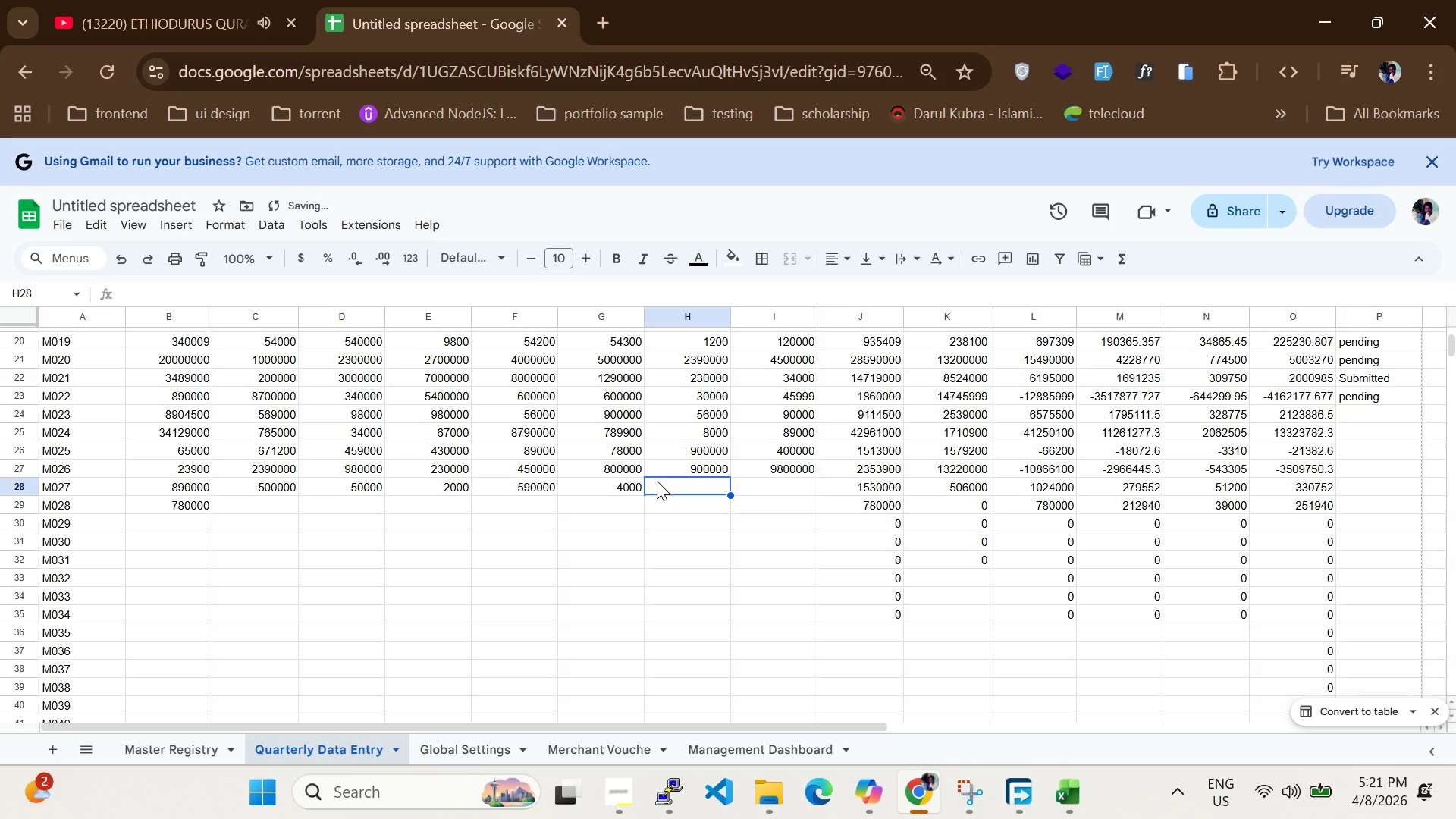 
type(67000000)
 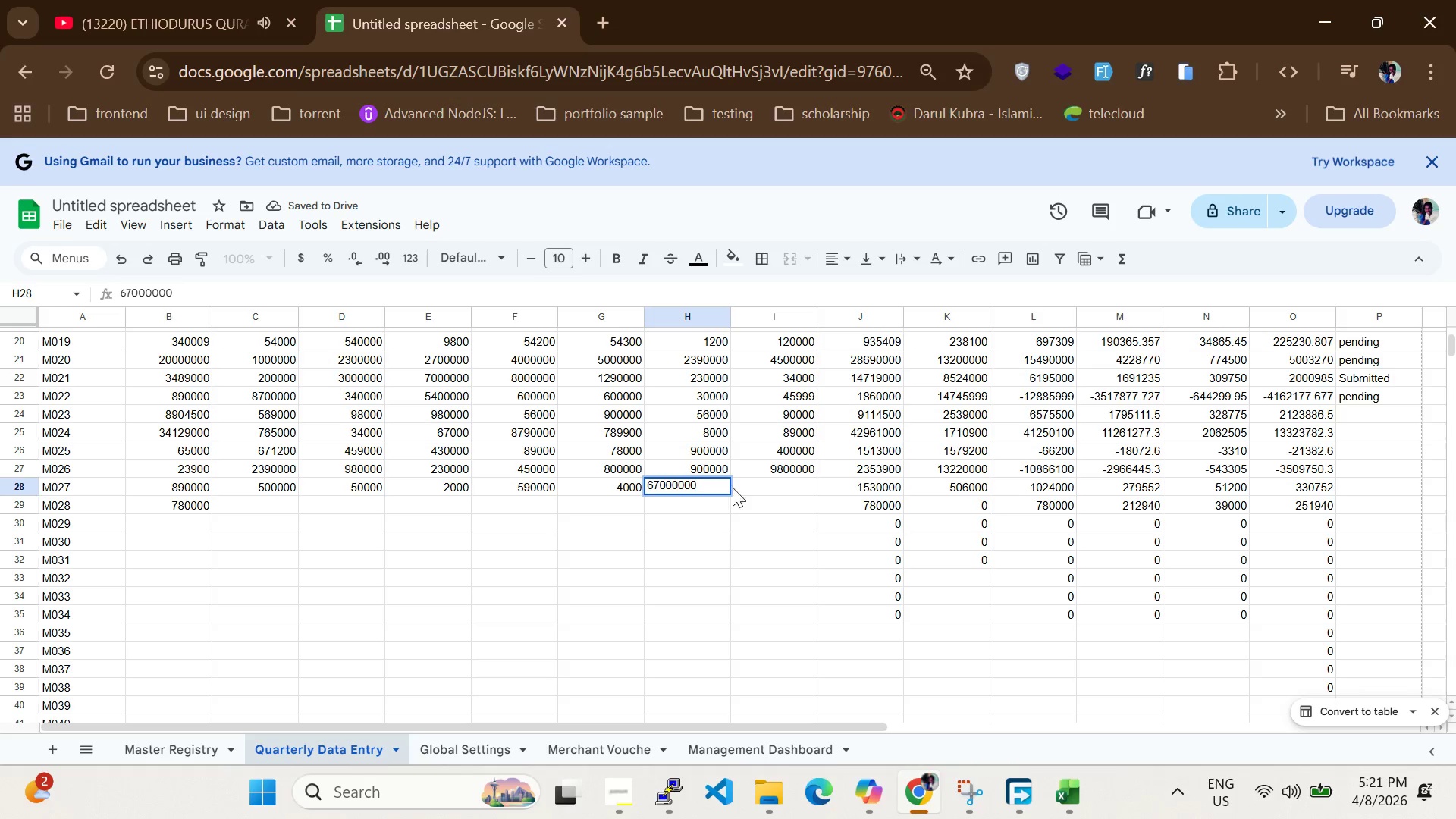 
left_click([755, 491])
 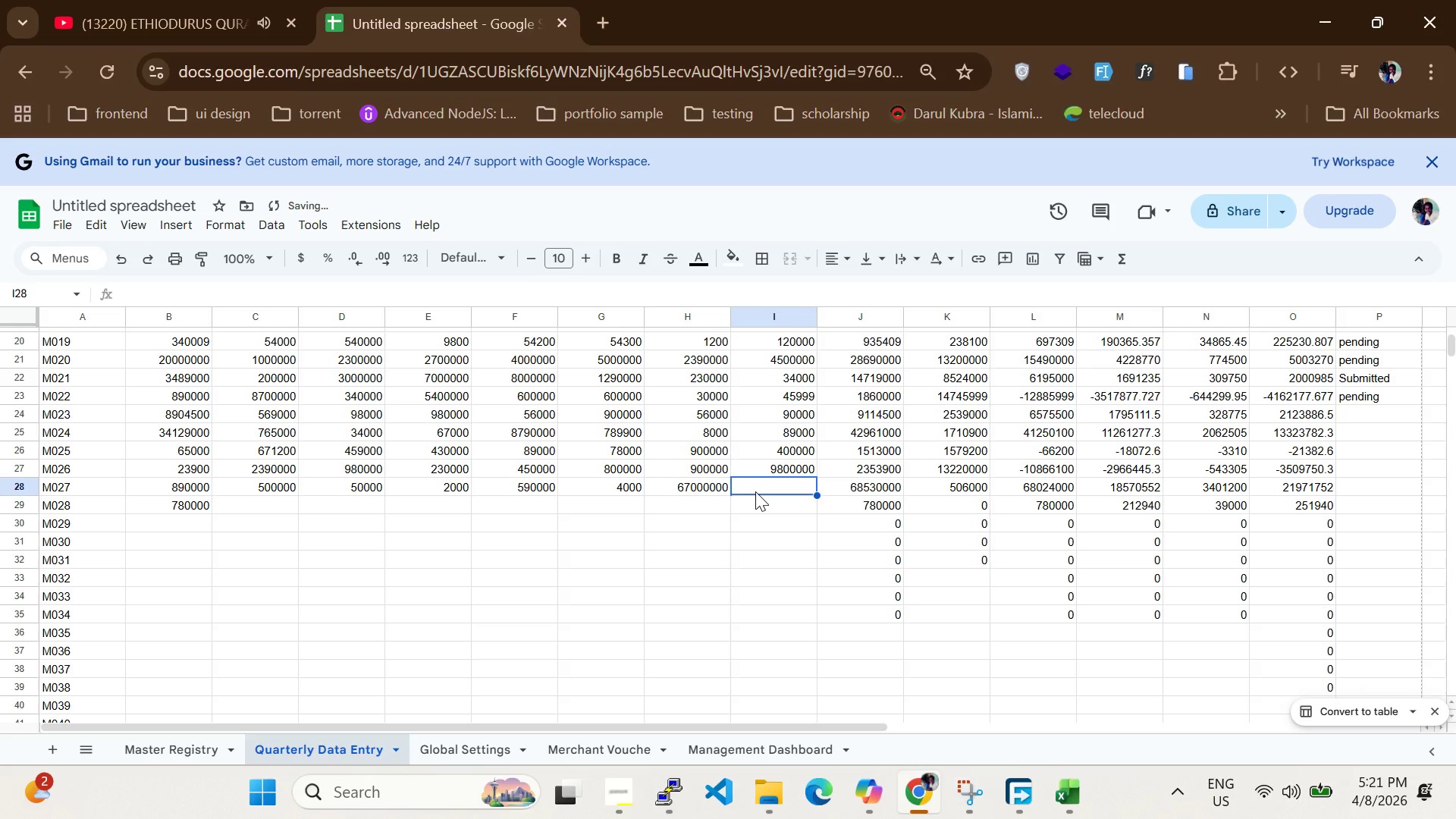 
type(600000)
 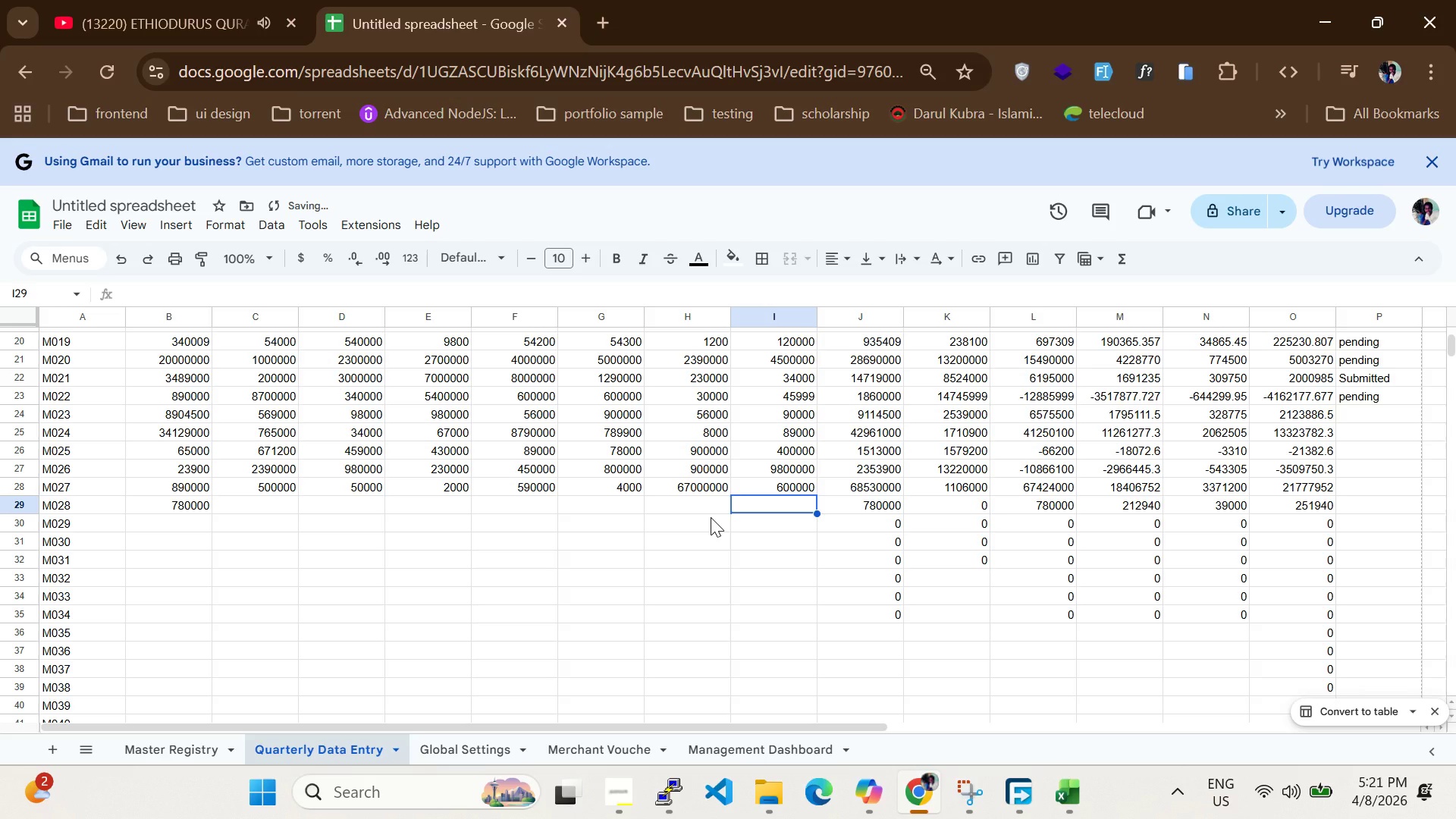 
wait(5.36)
 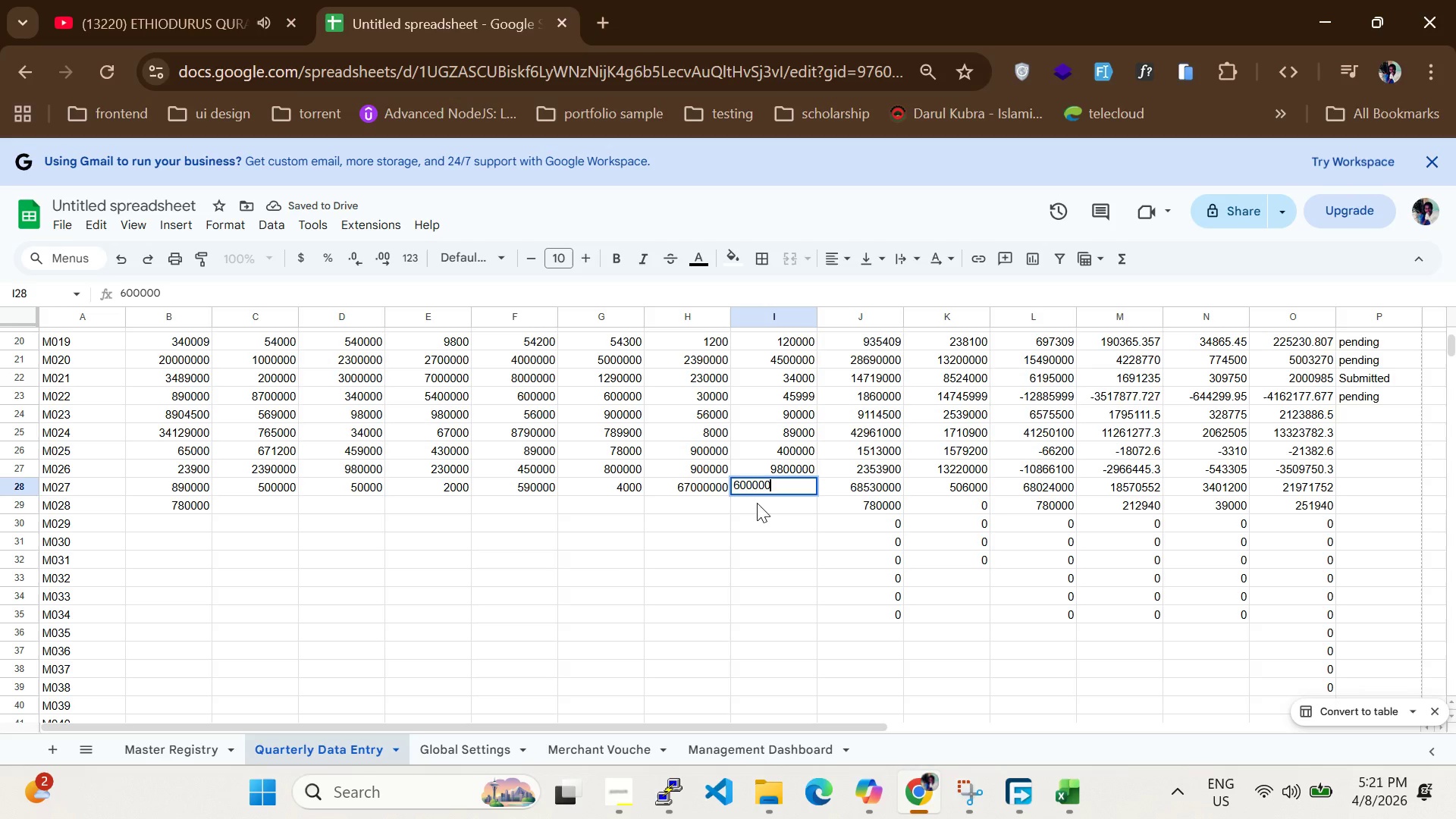 
scroll: coordinate [188, 547], scroll_direction: none, amount: 0.0
 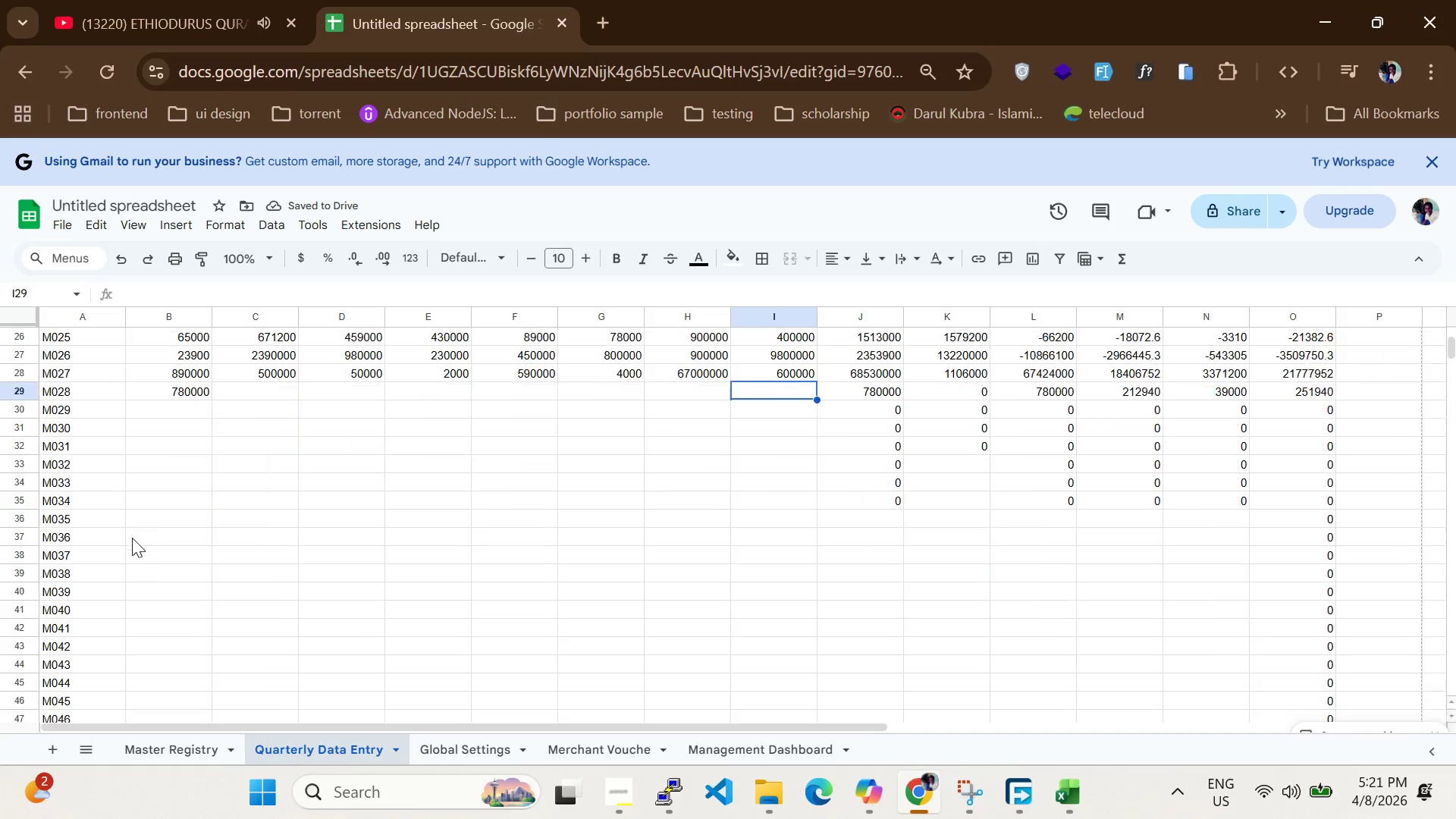 
scroll: coordinate [132, 538], scroll_direction: down, amount: 1.0
 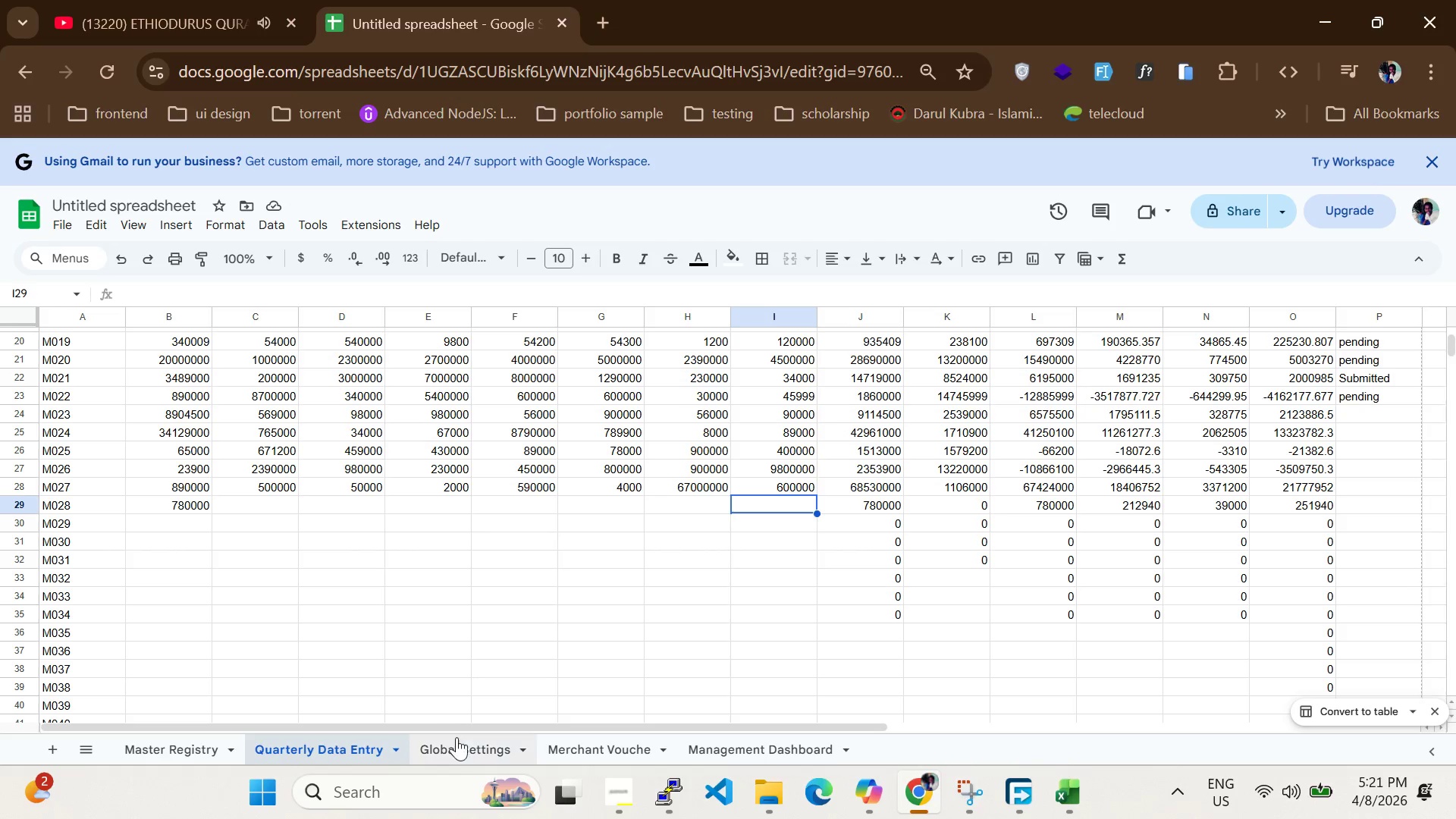 
left_click_drag(start_coordinate=[445, 763], to_coordinate=[435, 759])
 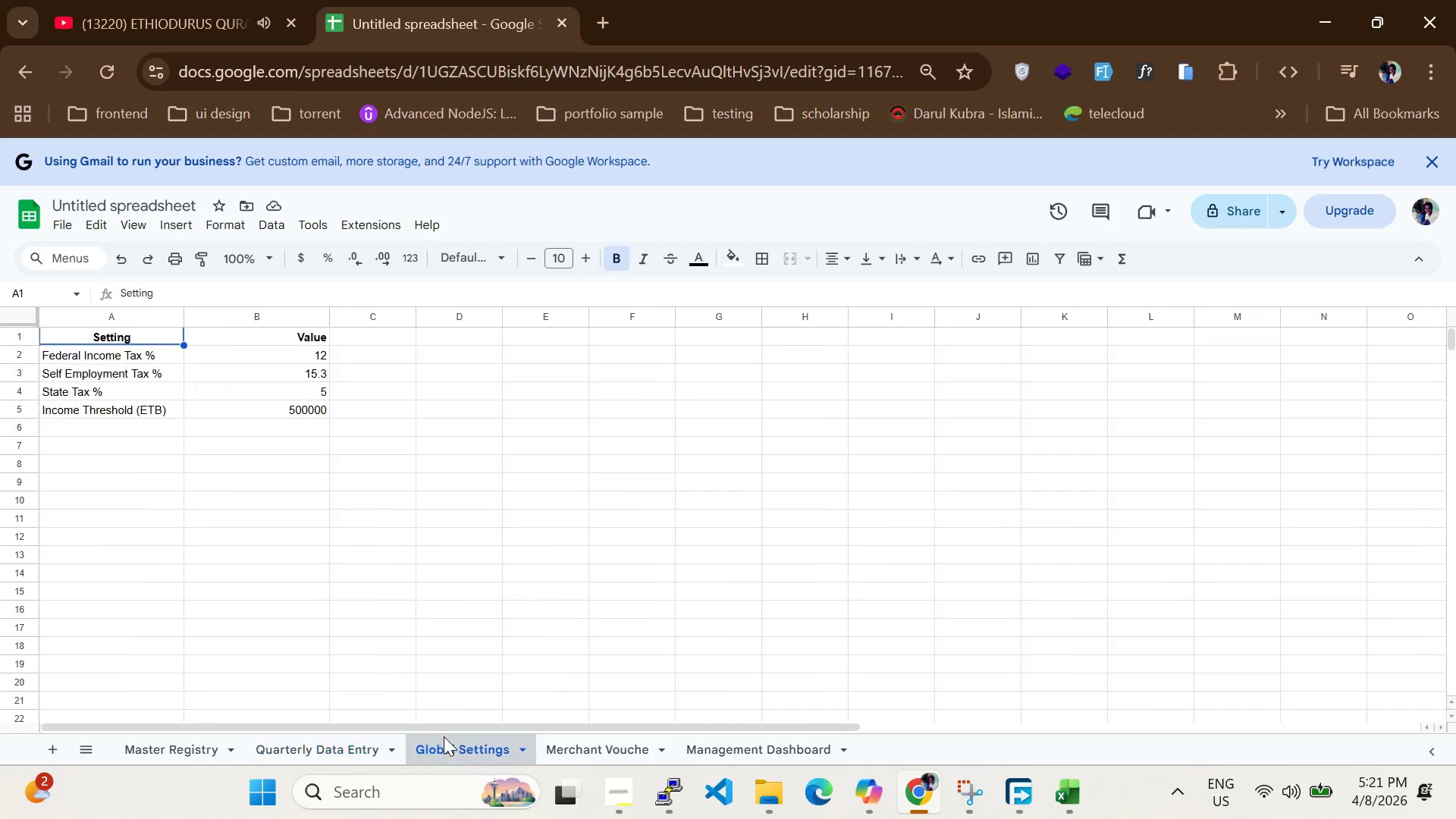 
left_click_drag(start_coordinate=[444, 736], to_coordinate=[448, 739])
 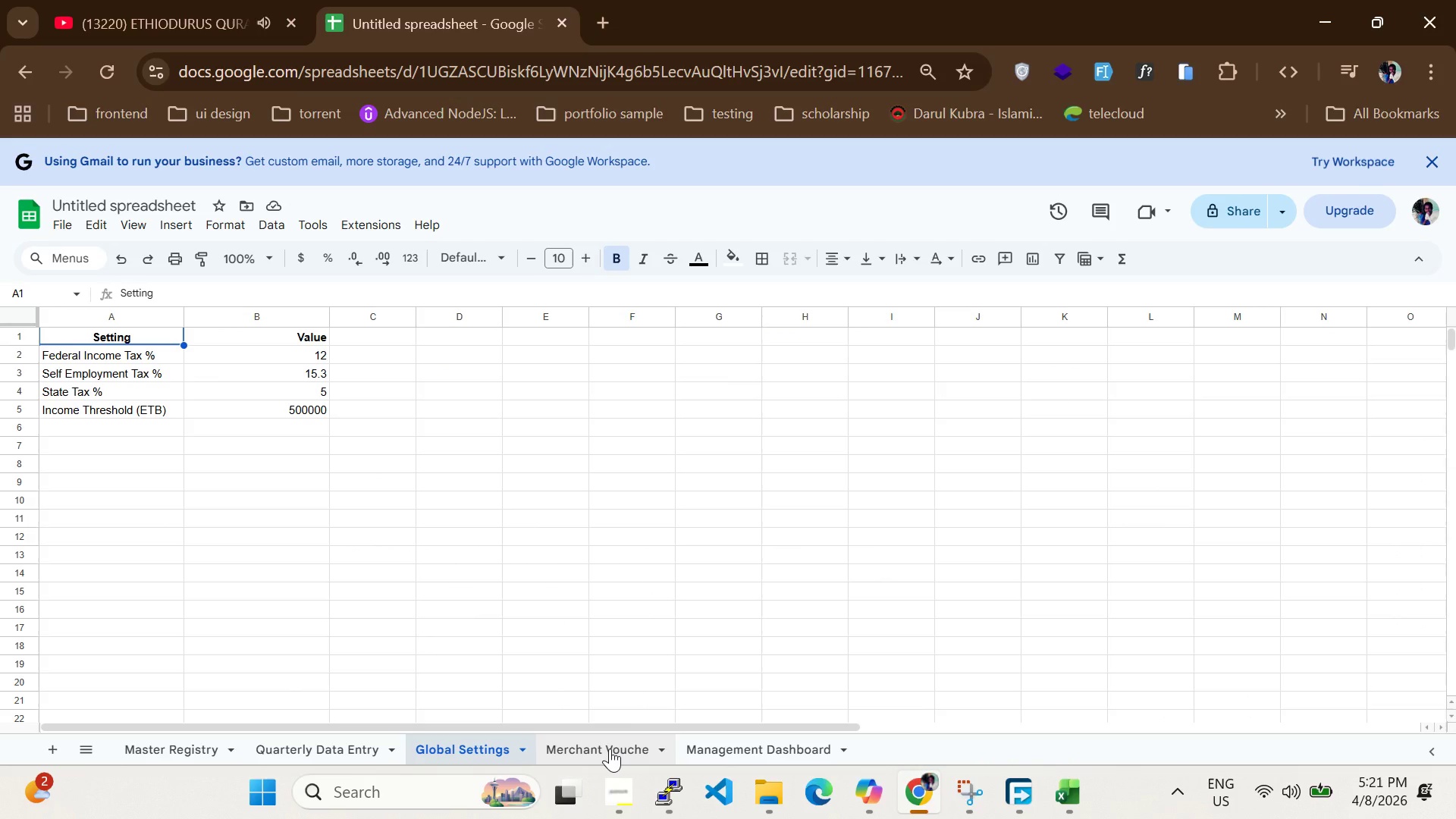 
left_click([609, 748])
 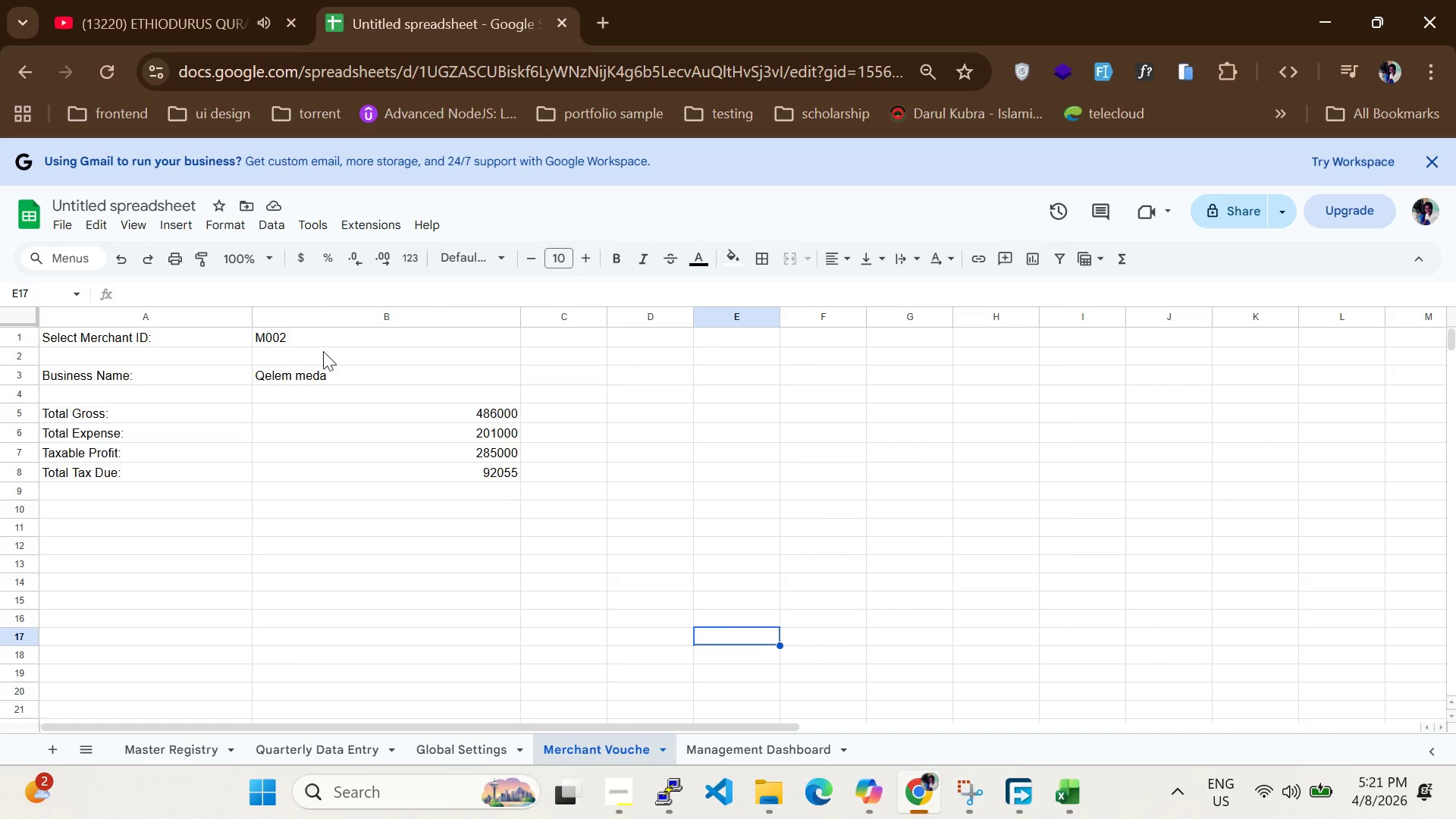 
double_click([321, 340])
 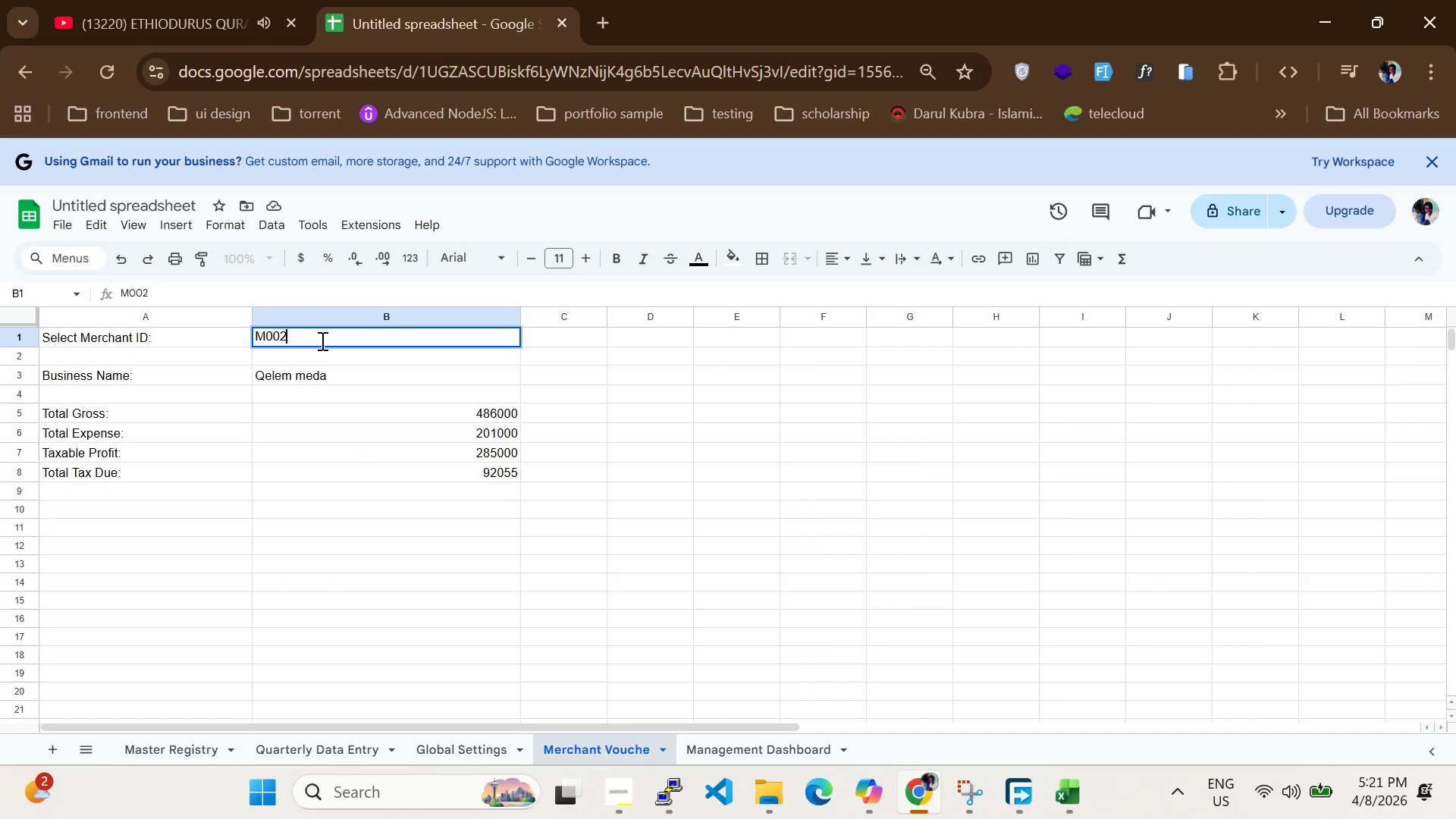 
key(Backspace)
 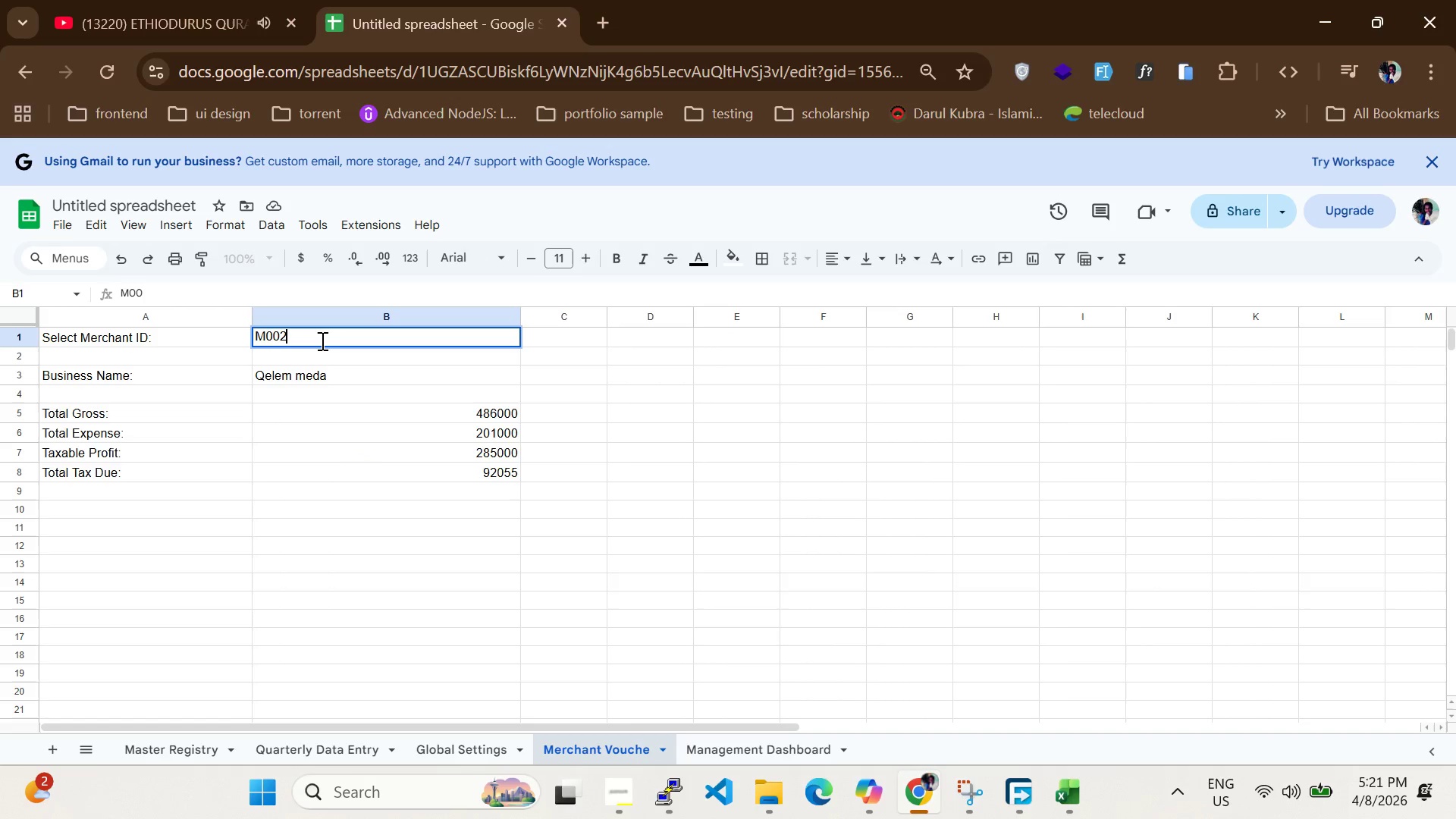 
key(2)
 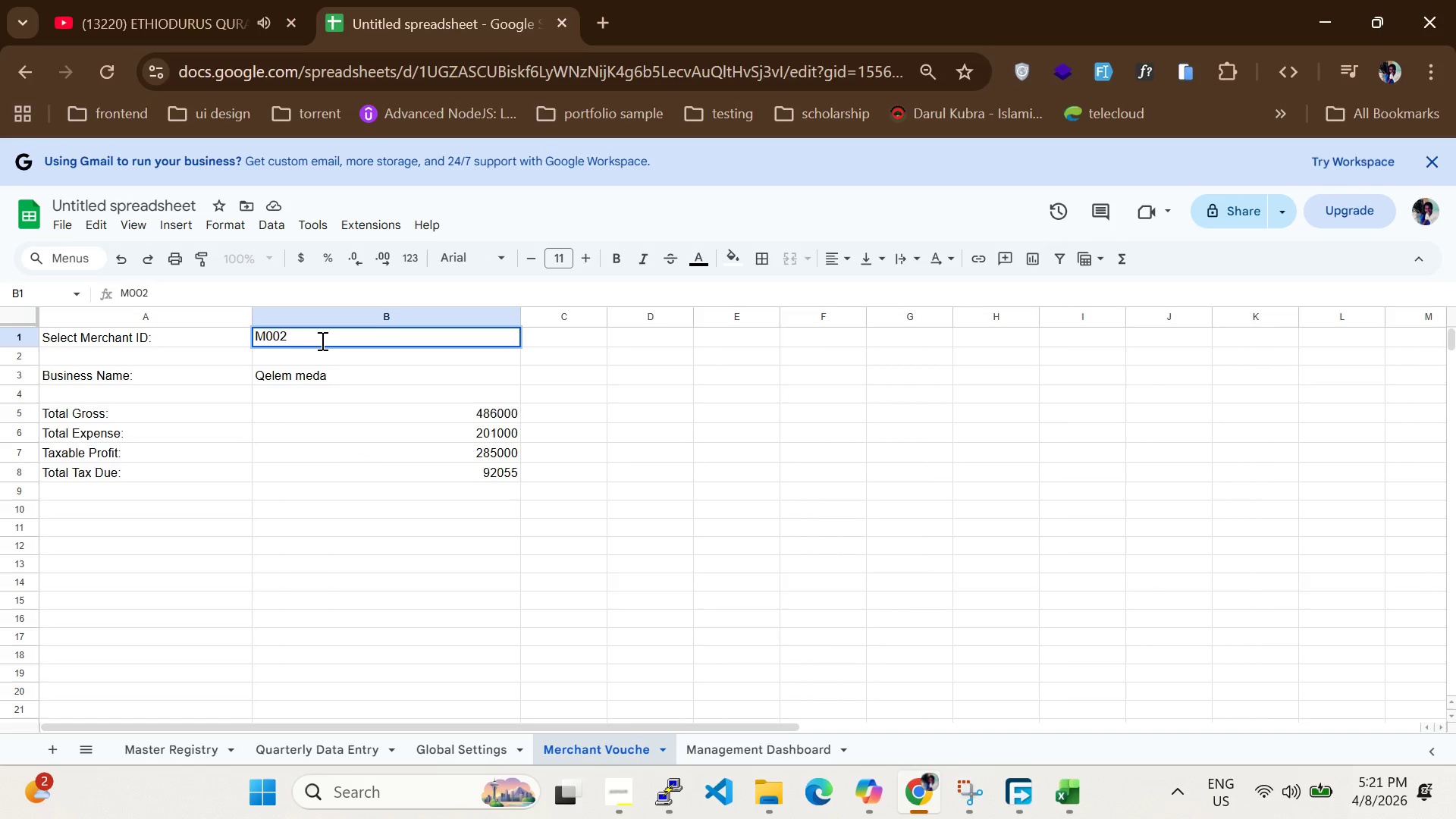 
key(Enter)
 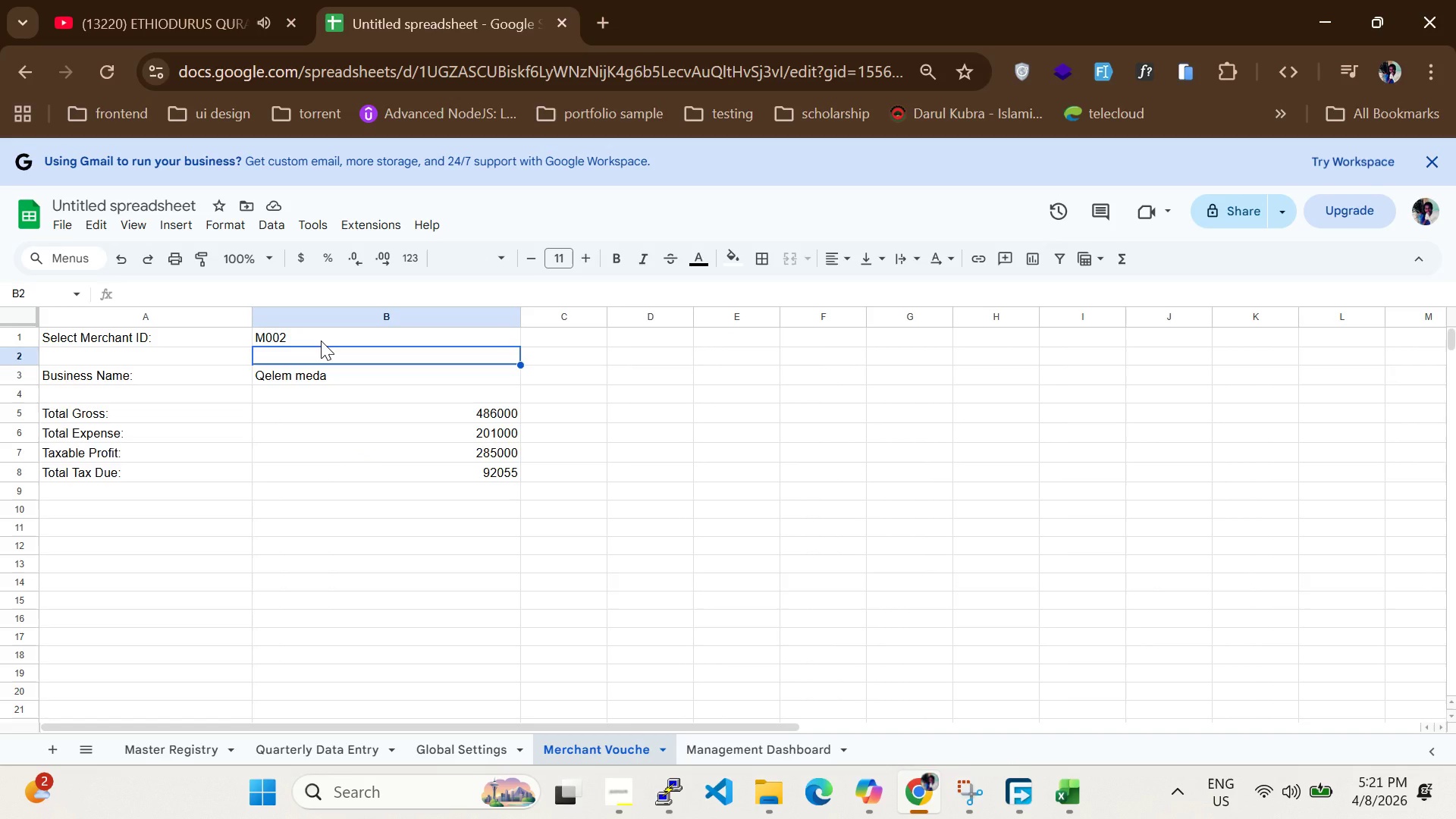 
double_click([321, 340])
 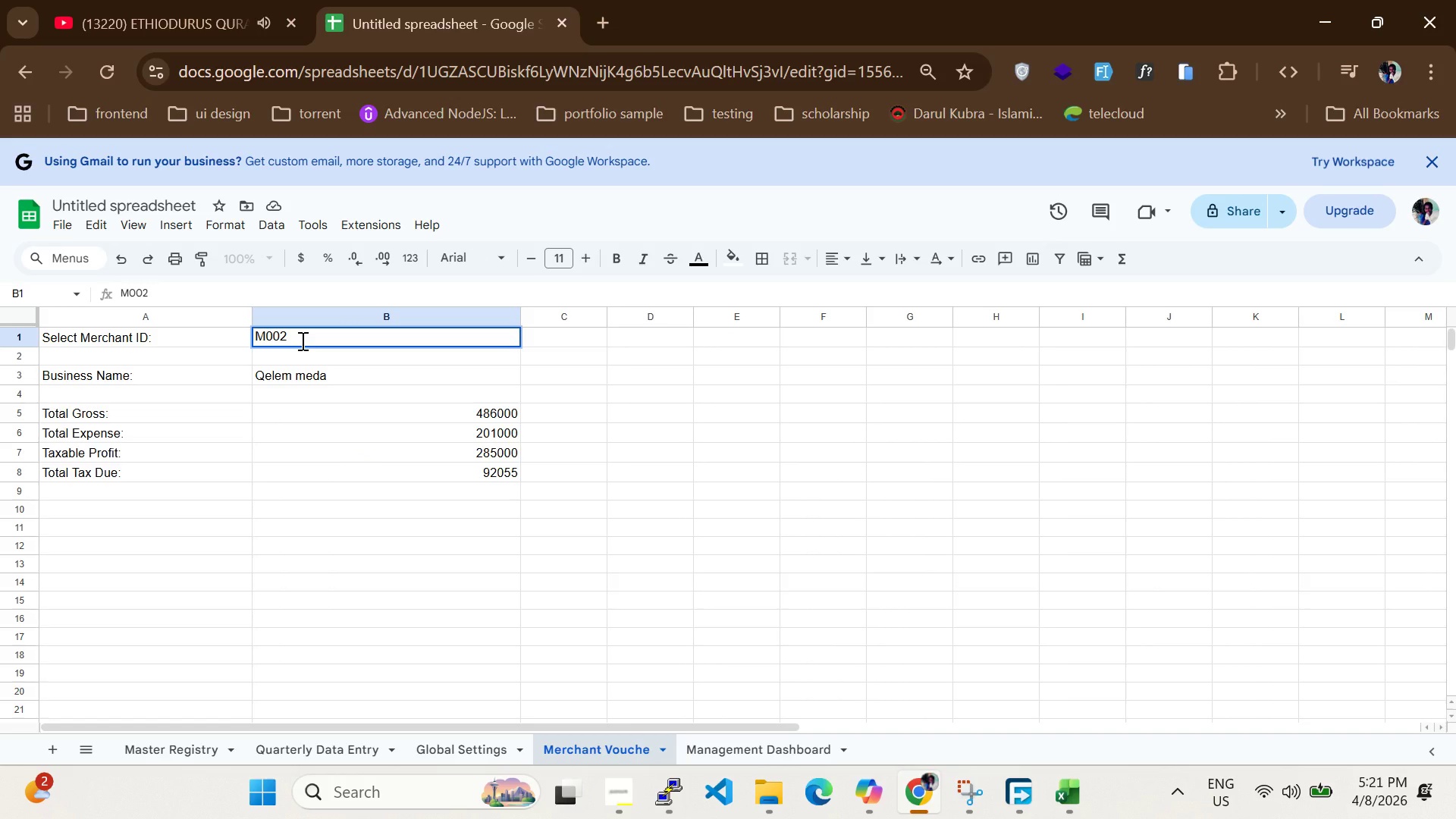 
key(Backspace)
 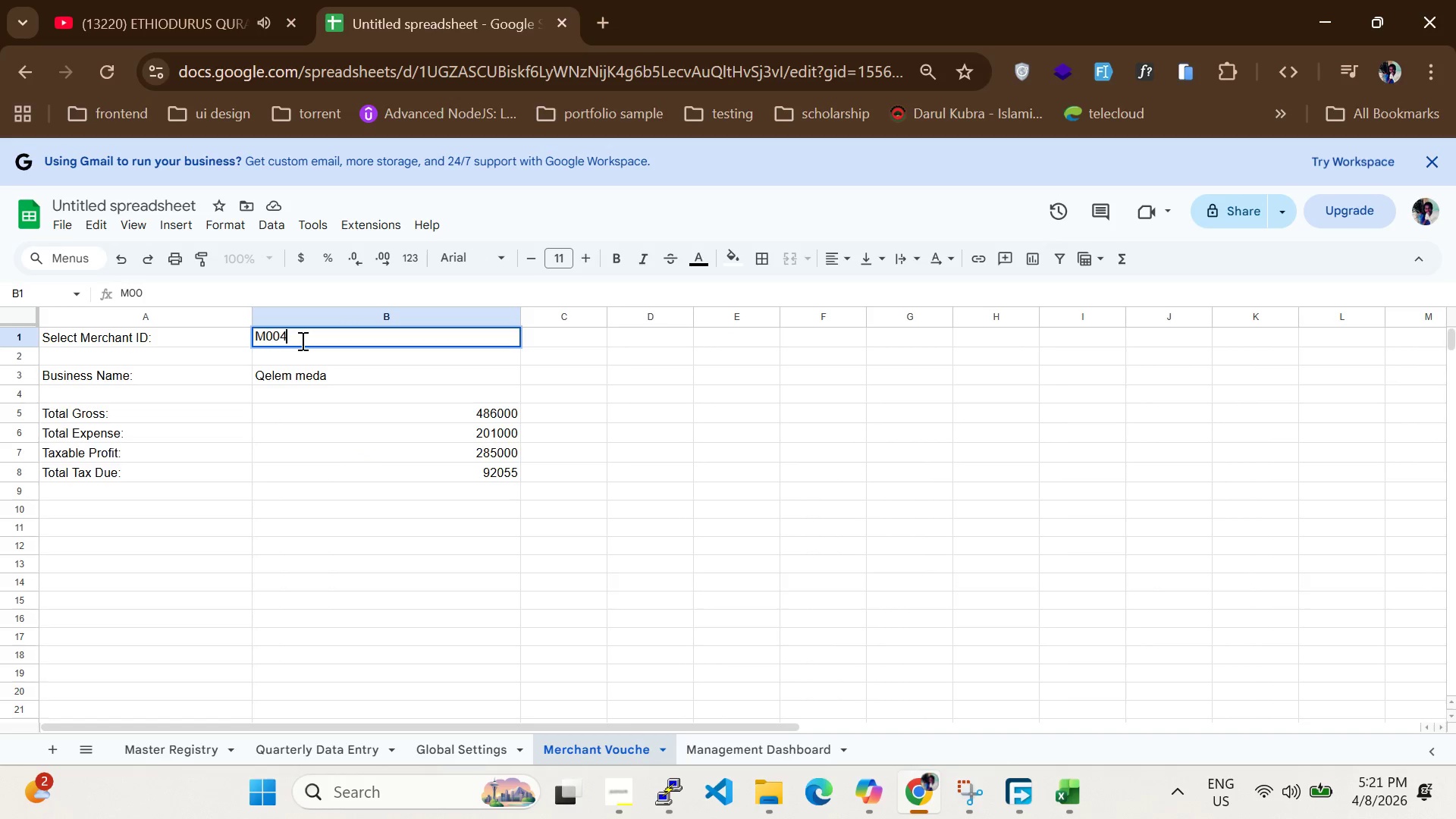 
key(4)
 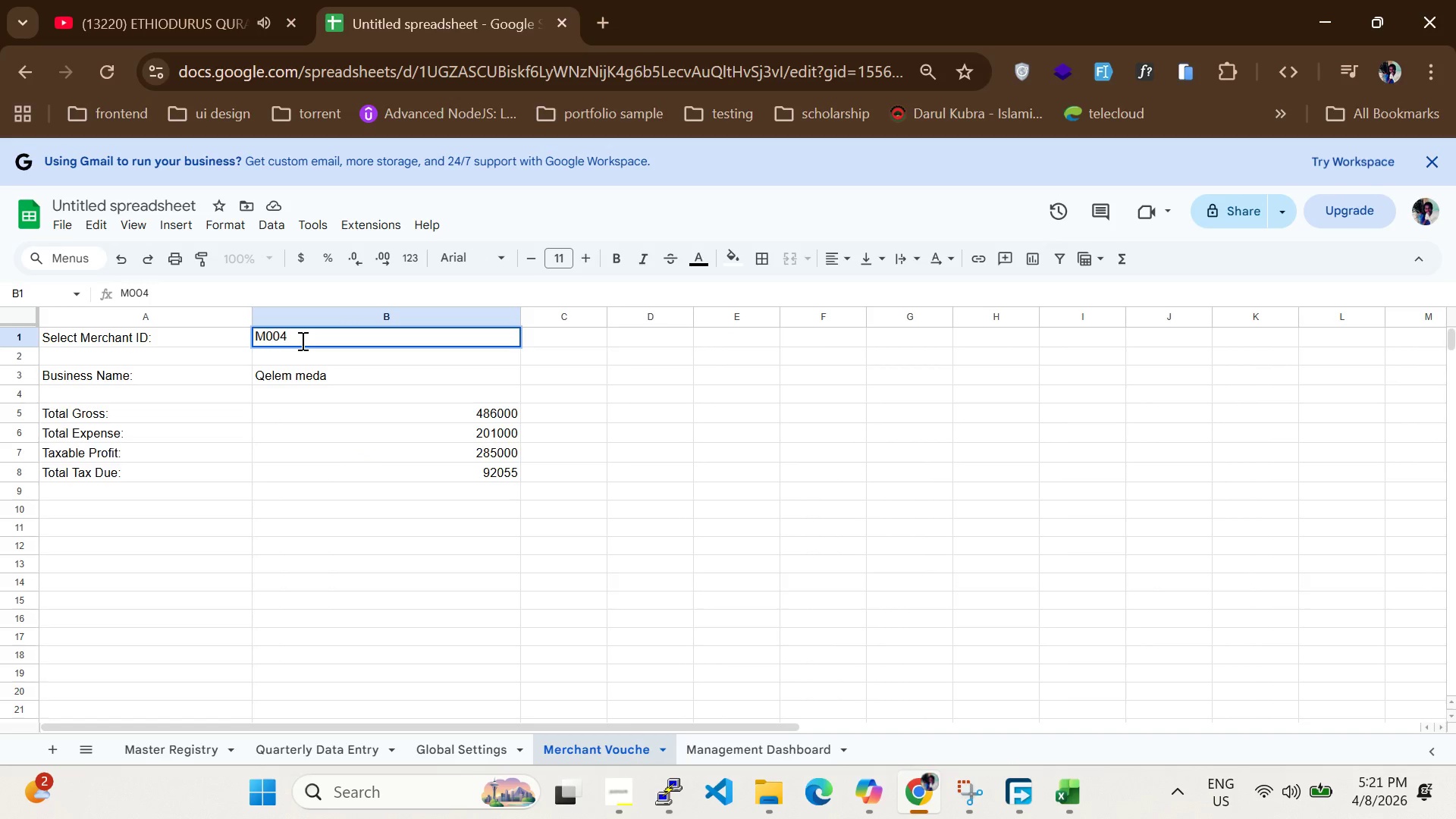 
key(Enter)
 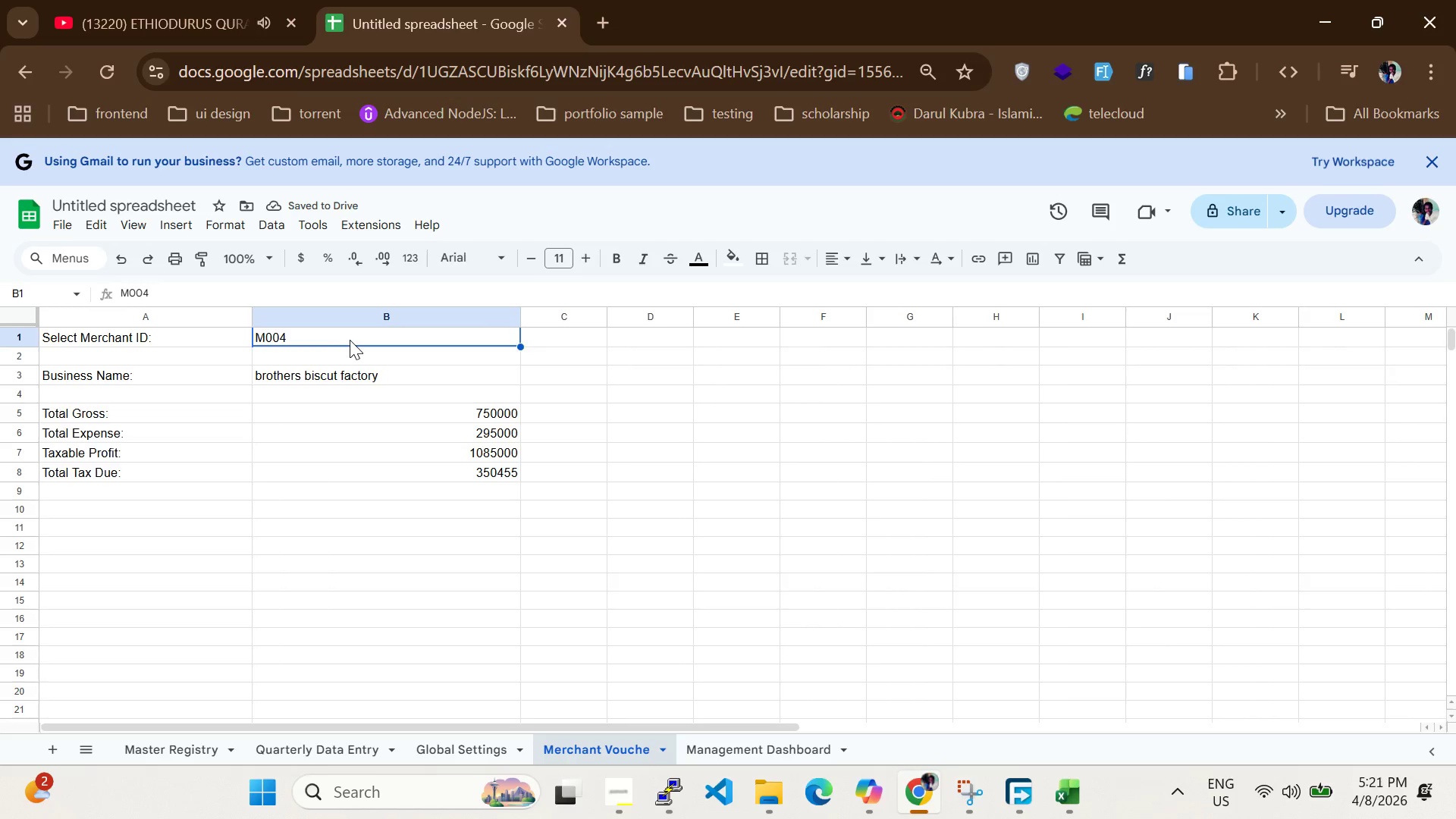 
right_click([350, 342])
 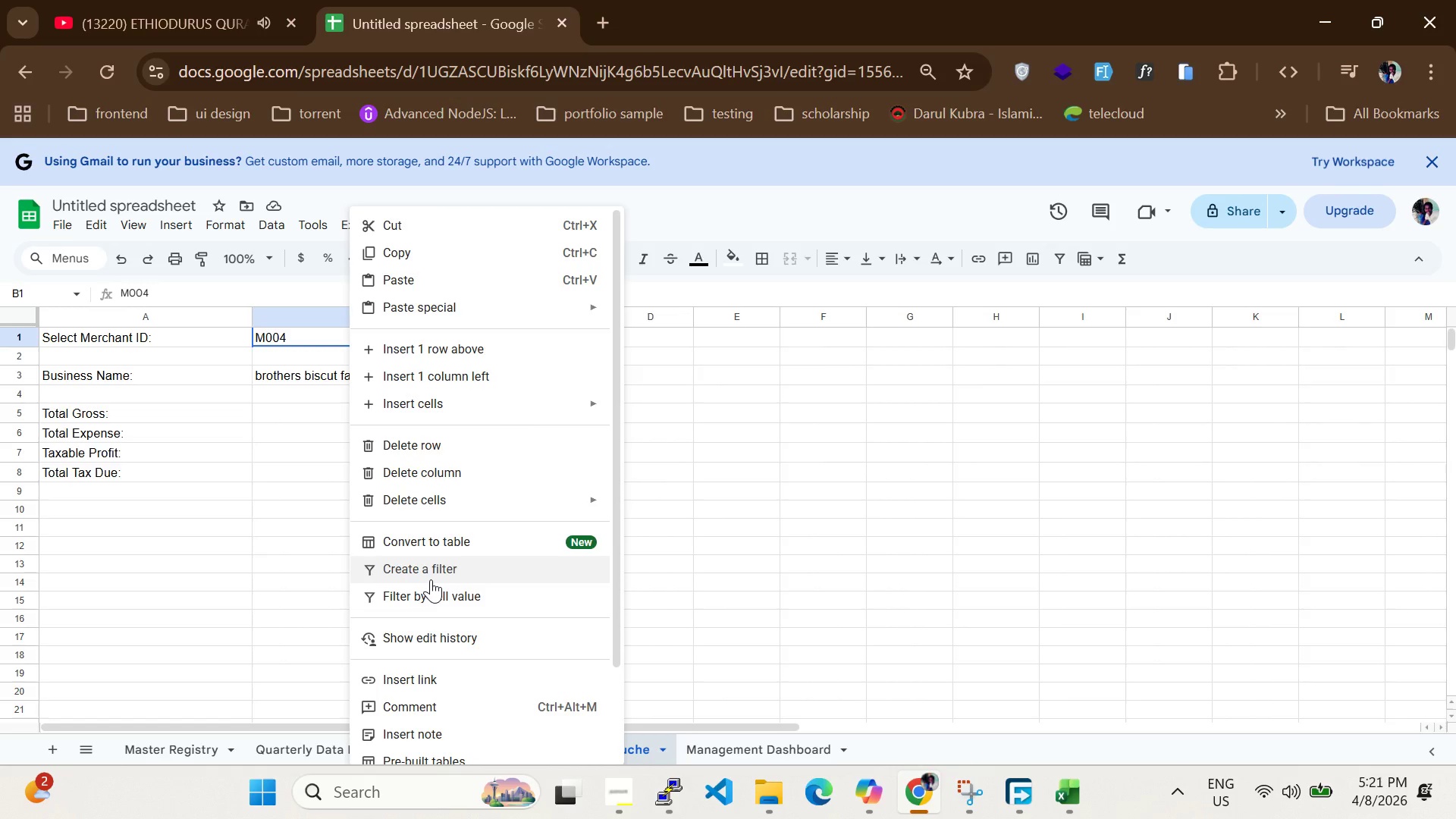 
scroll: coordinate [408, 599], scroll_direction: down, amount: 2.0
 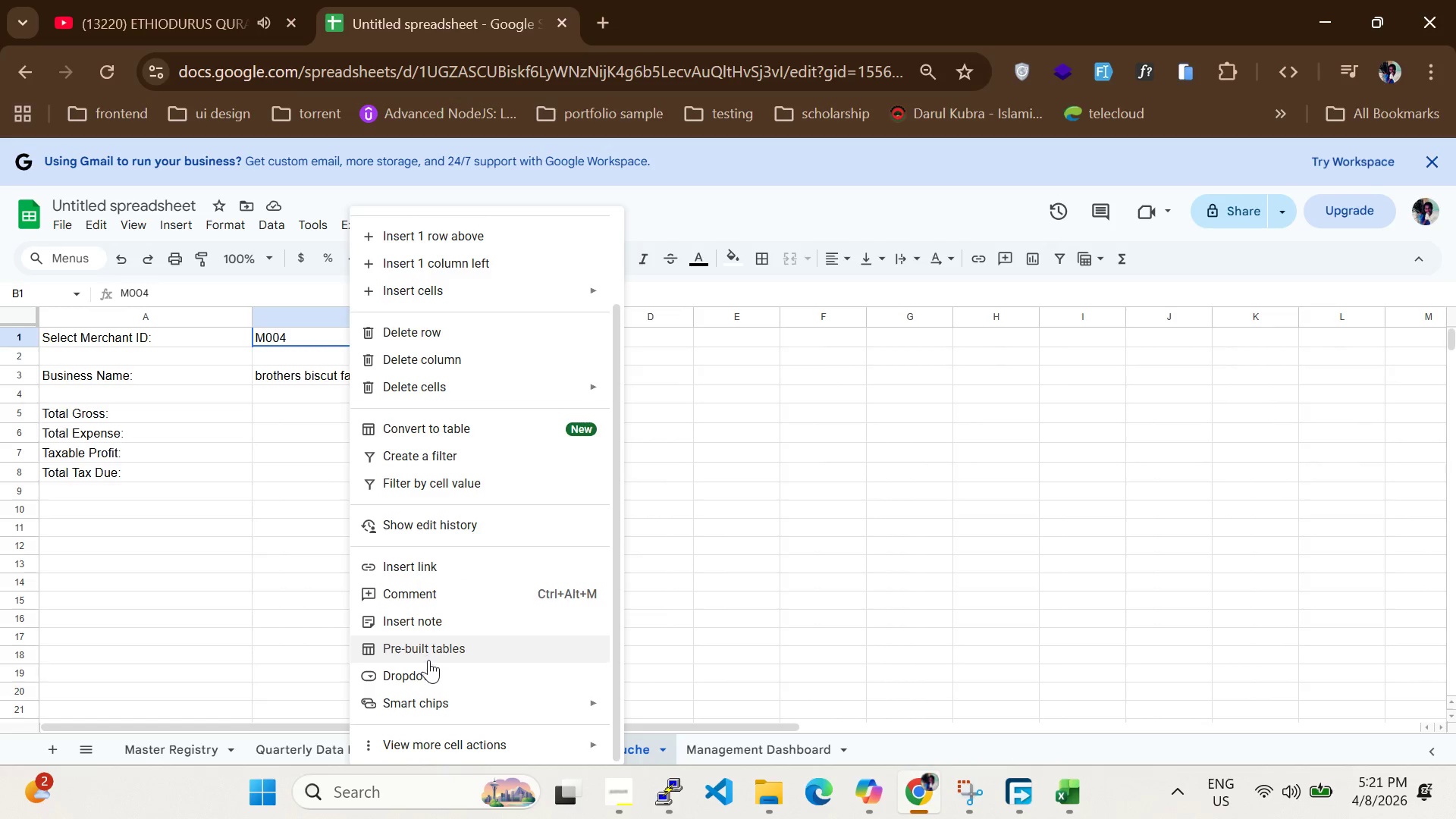 
left_click([428, 663])
 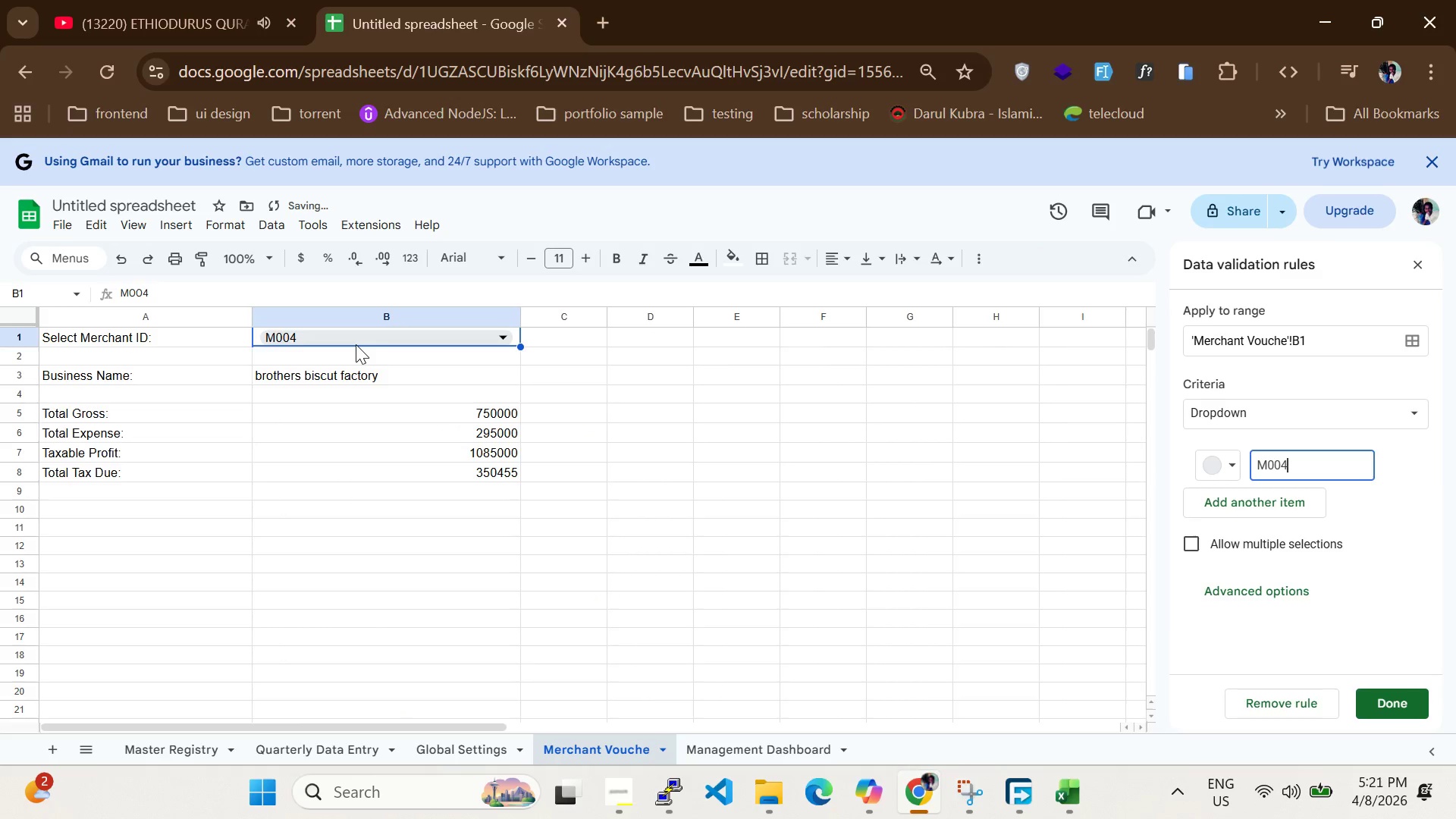 
left_click([356, 344])
 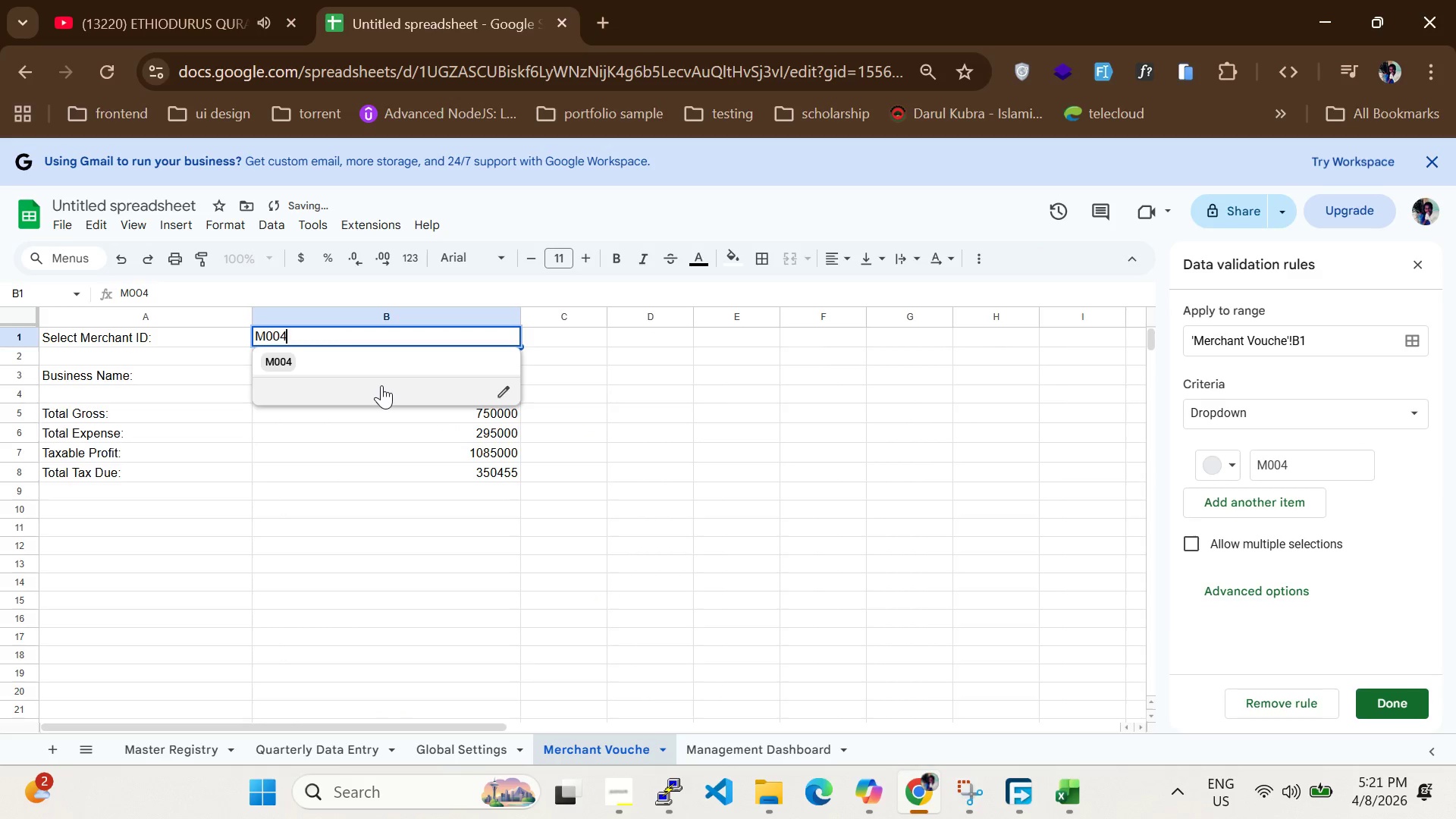 
left_click([381, 386])
 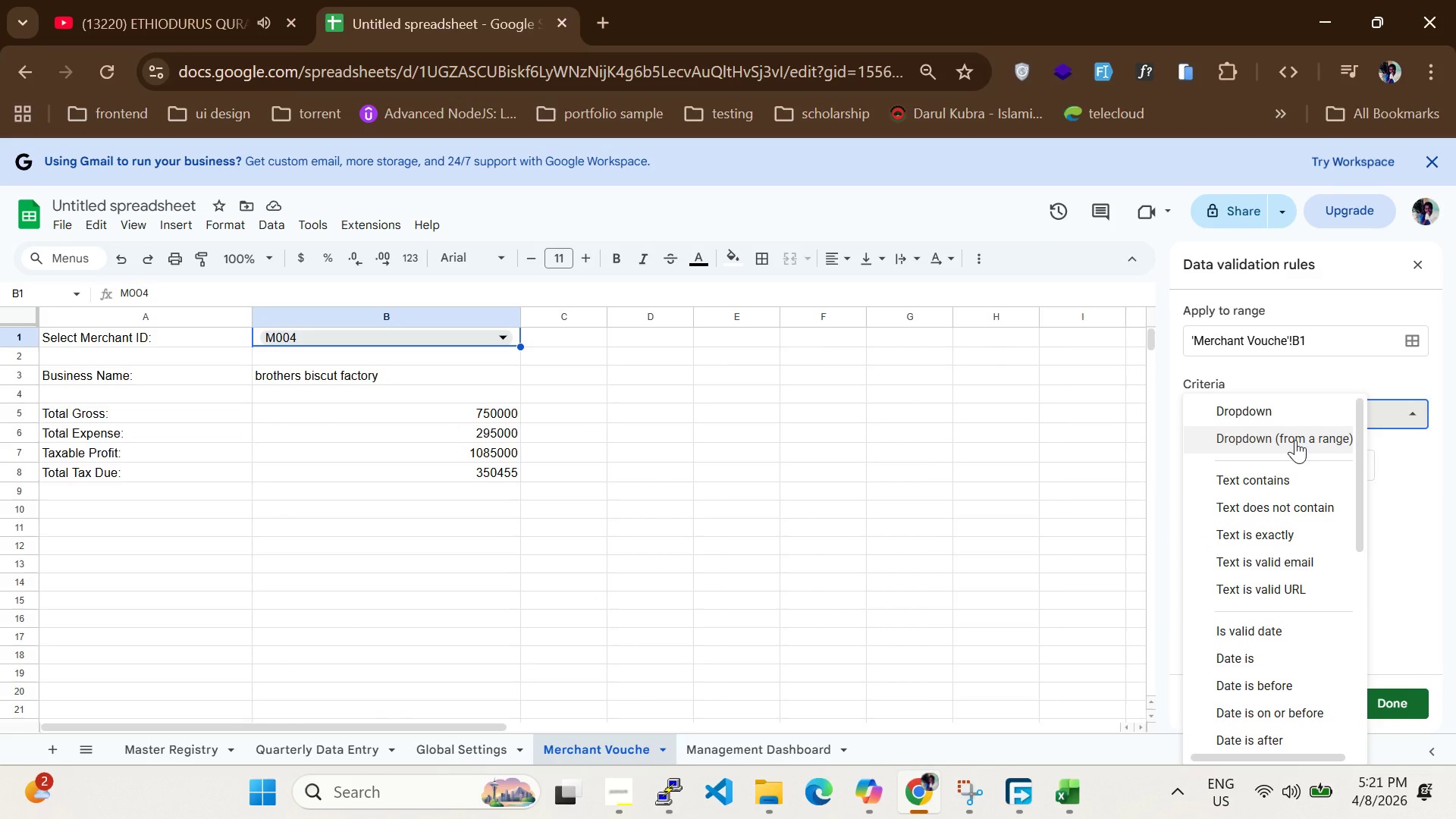 
wait(6.91)
 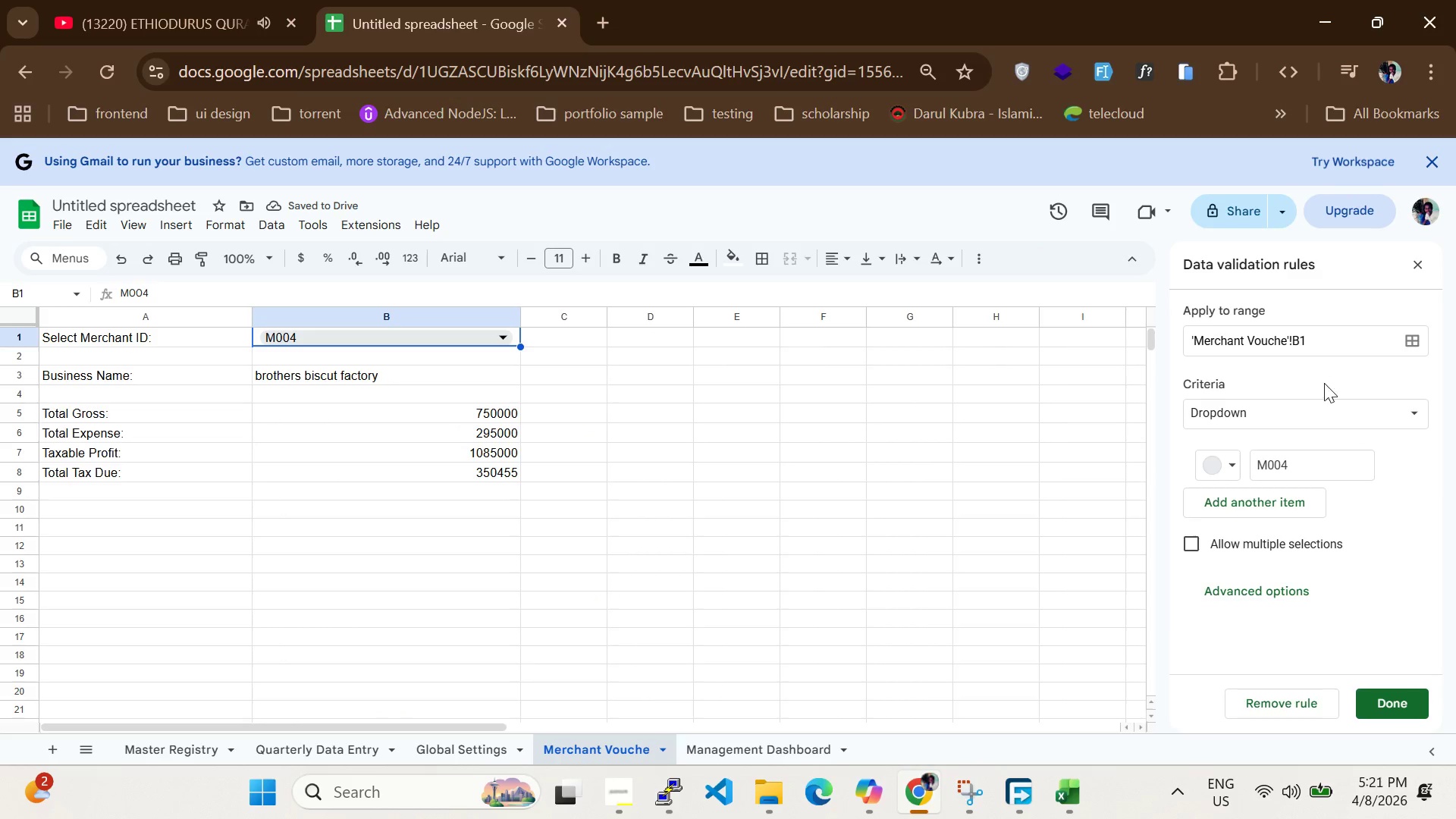 
left_click([463, 347])
 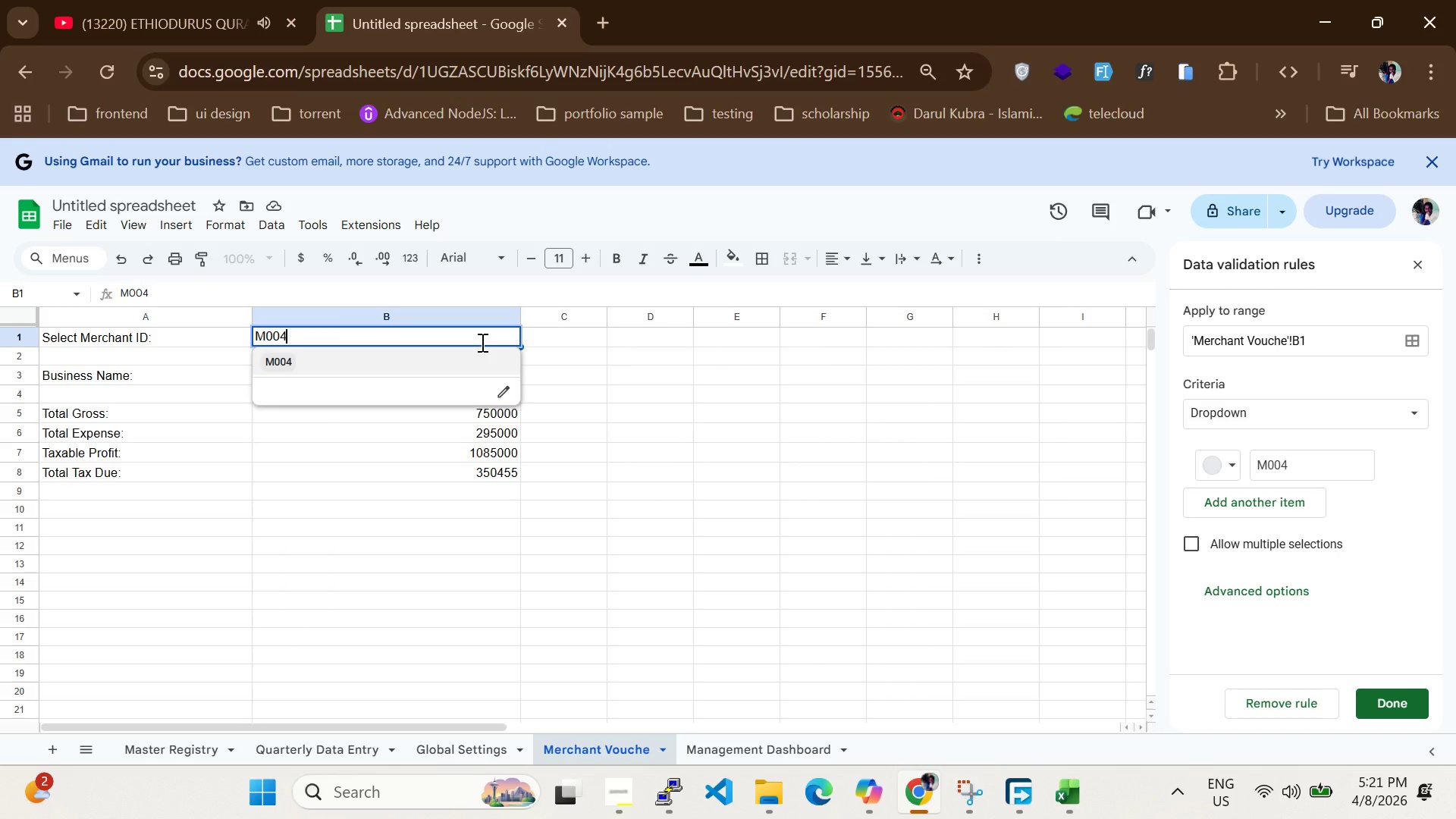 
left_click_drag(start_coordinate=[481, 342], to_coordinate=[485, 343])
 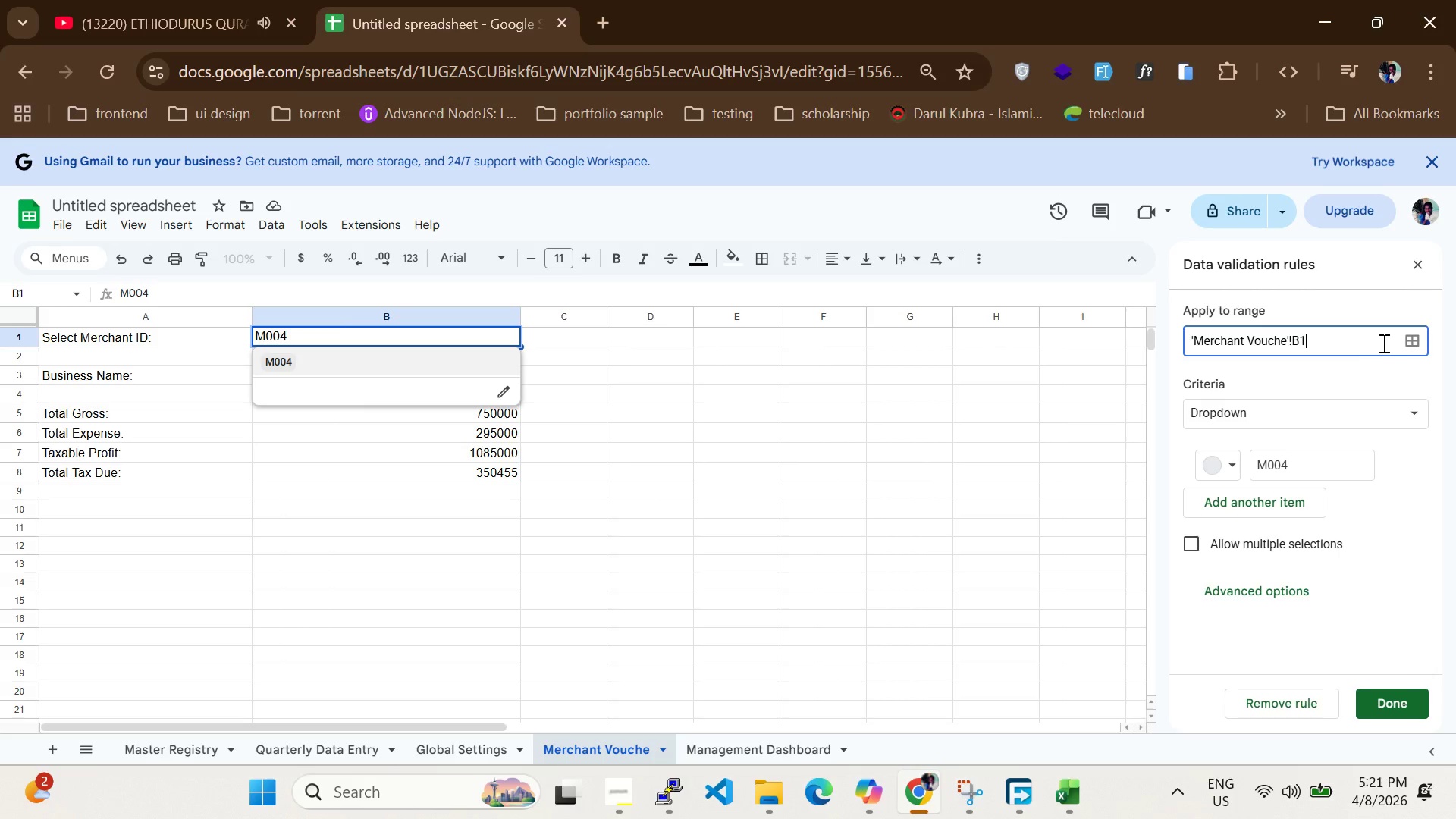 
left_click([1414, 344])
 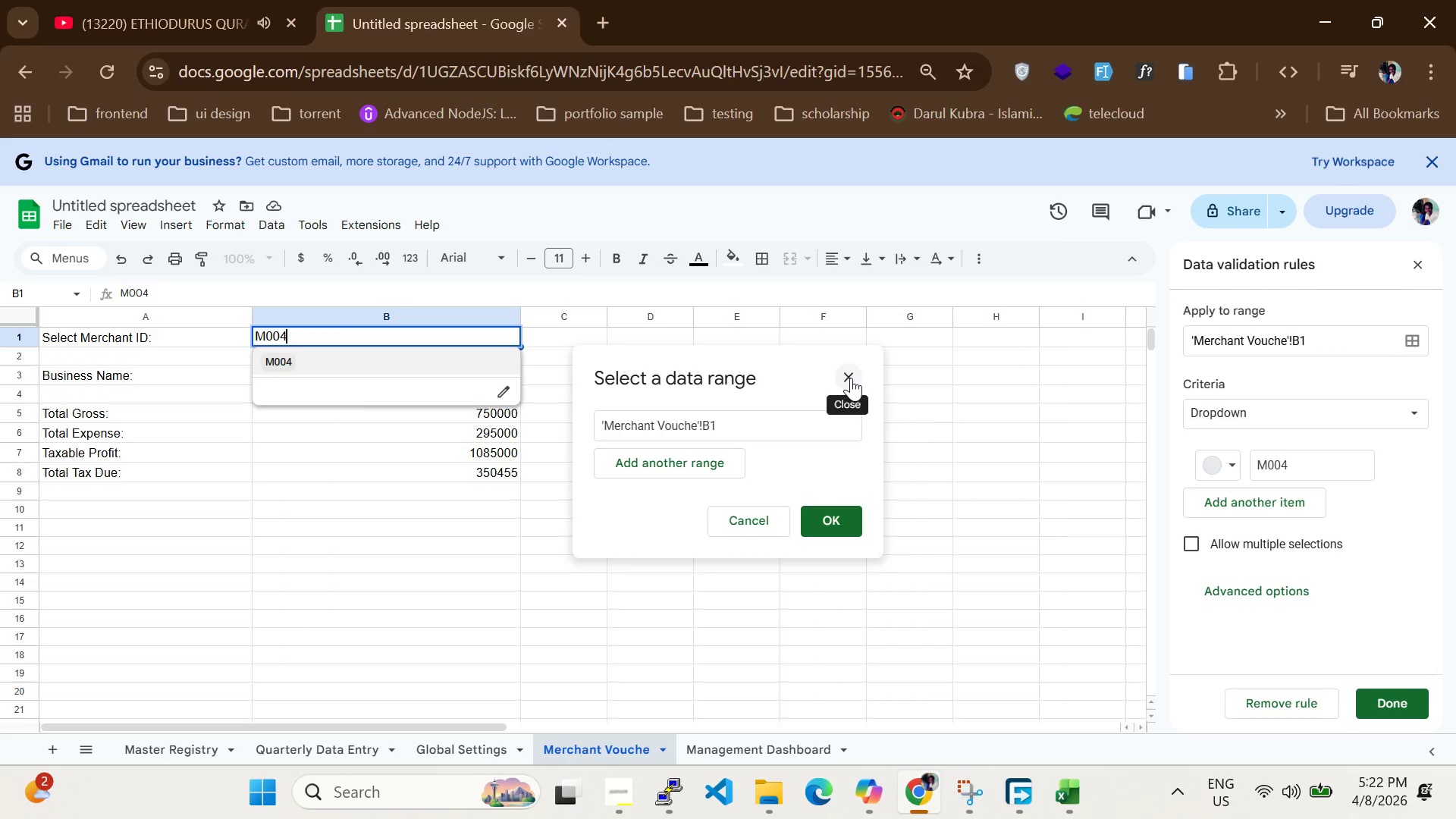 
wait(9.8)
 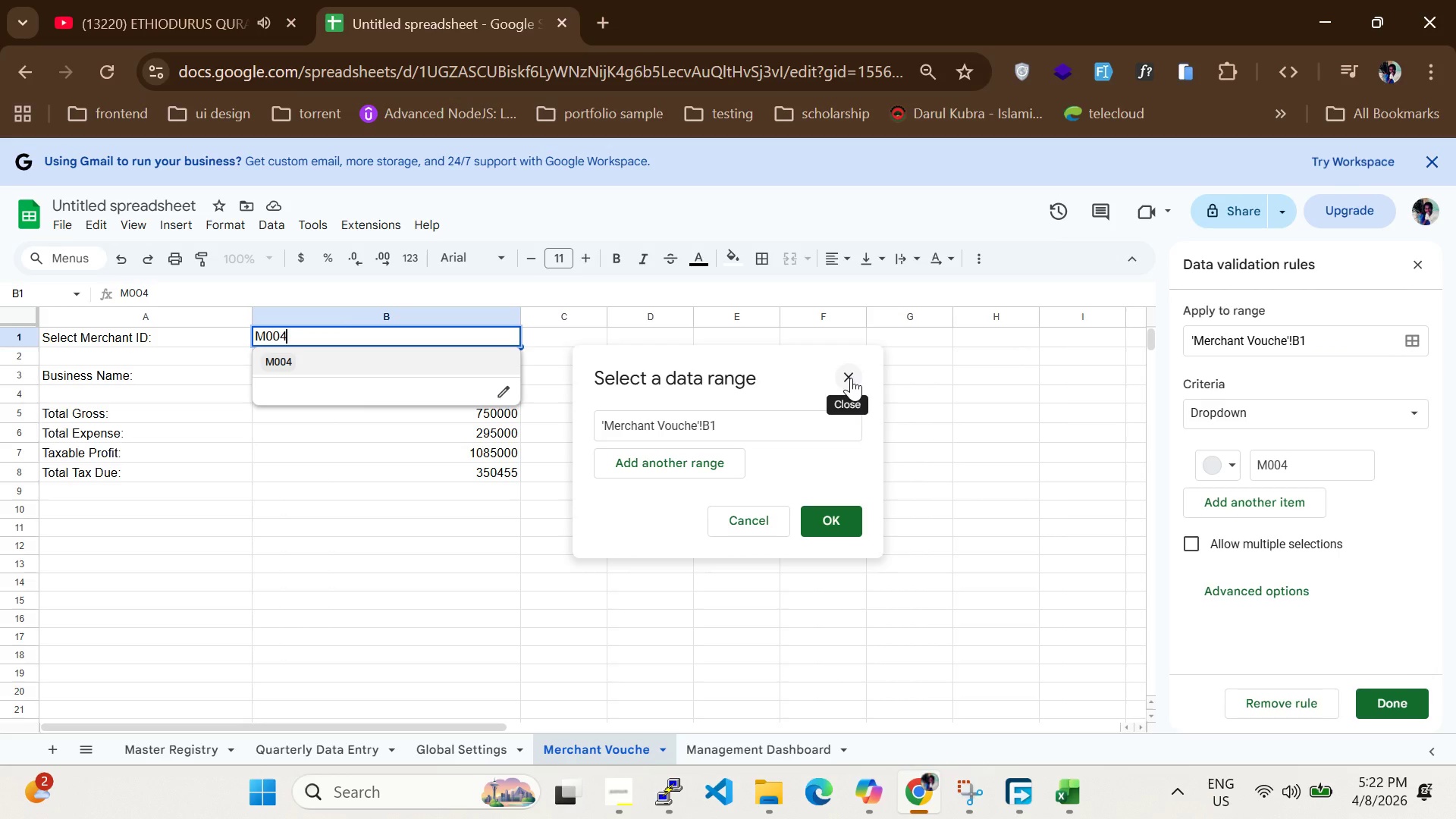 
left_click([1299, 697])
 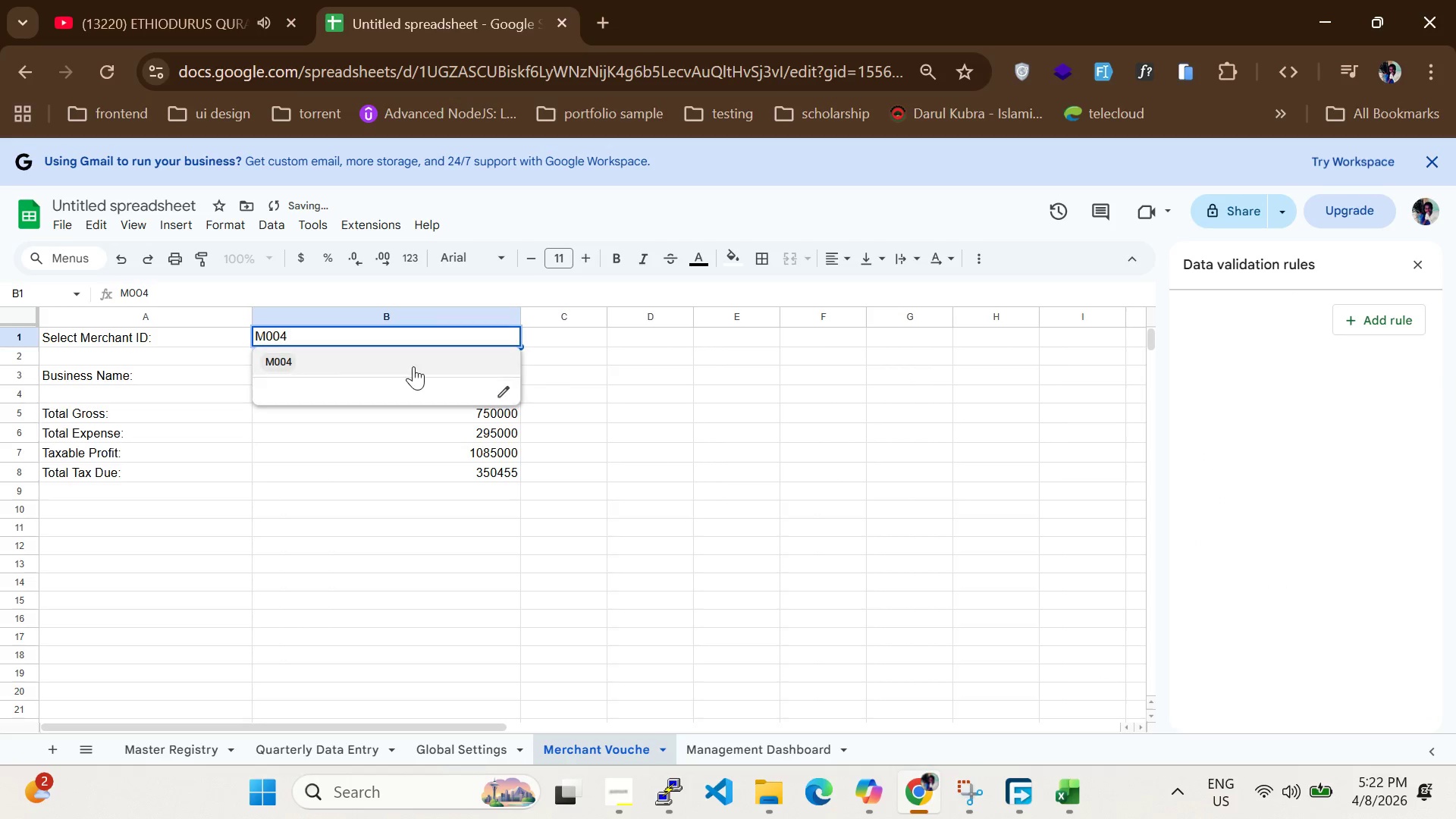 
left_click([413, 366])
 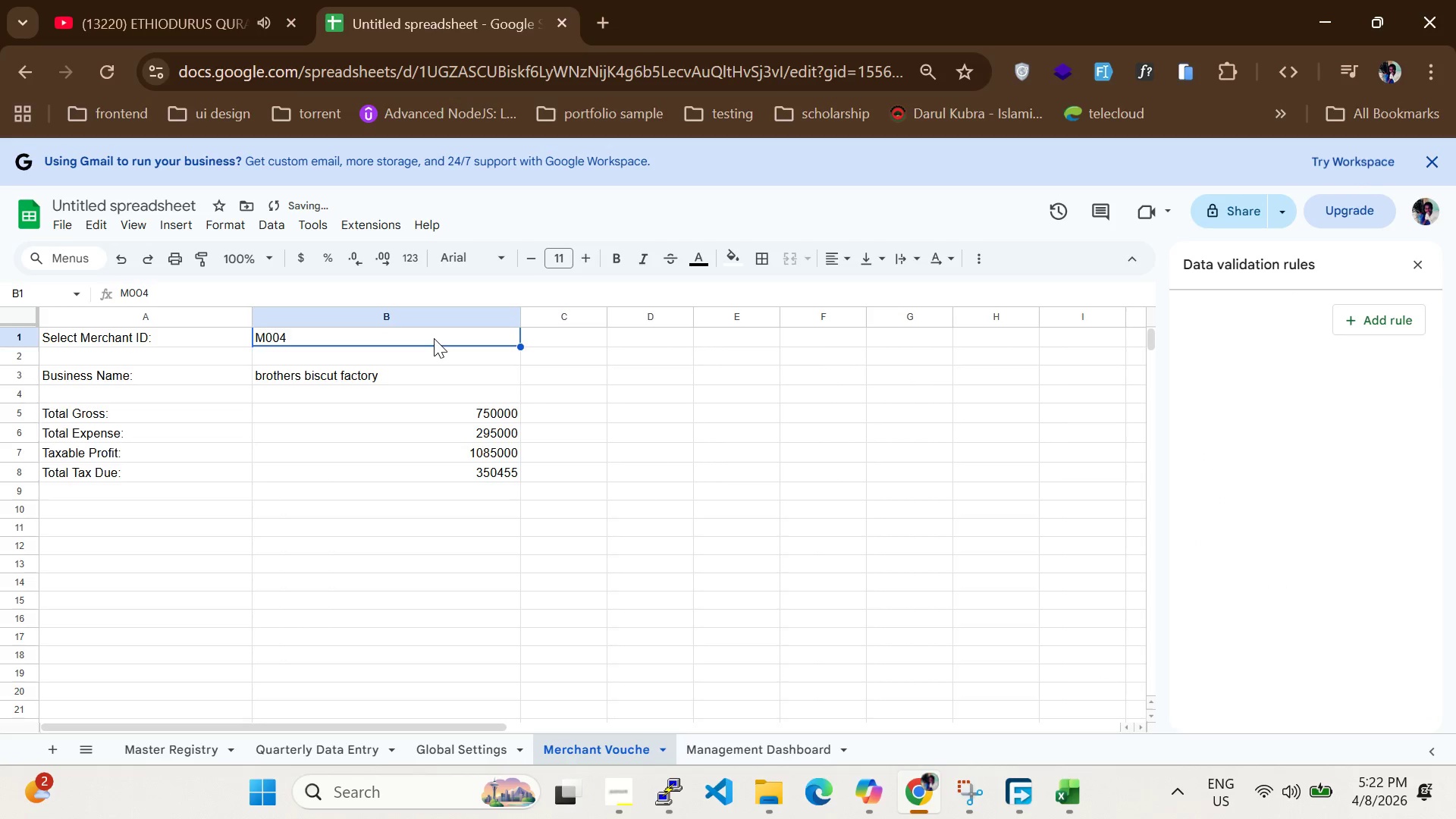 
double_click([434, 338])
 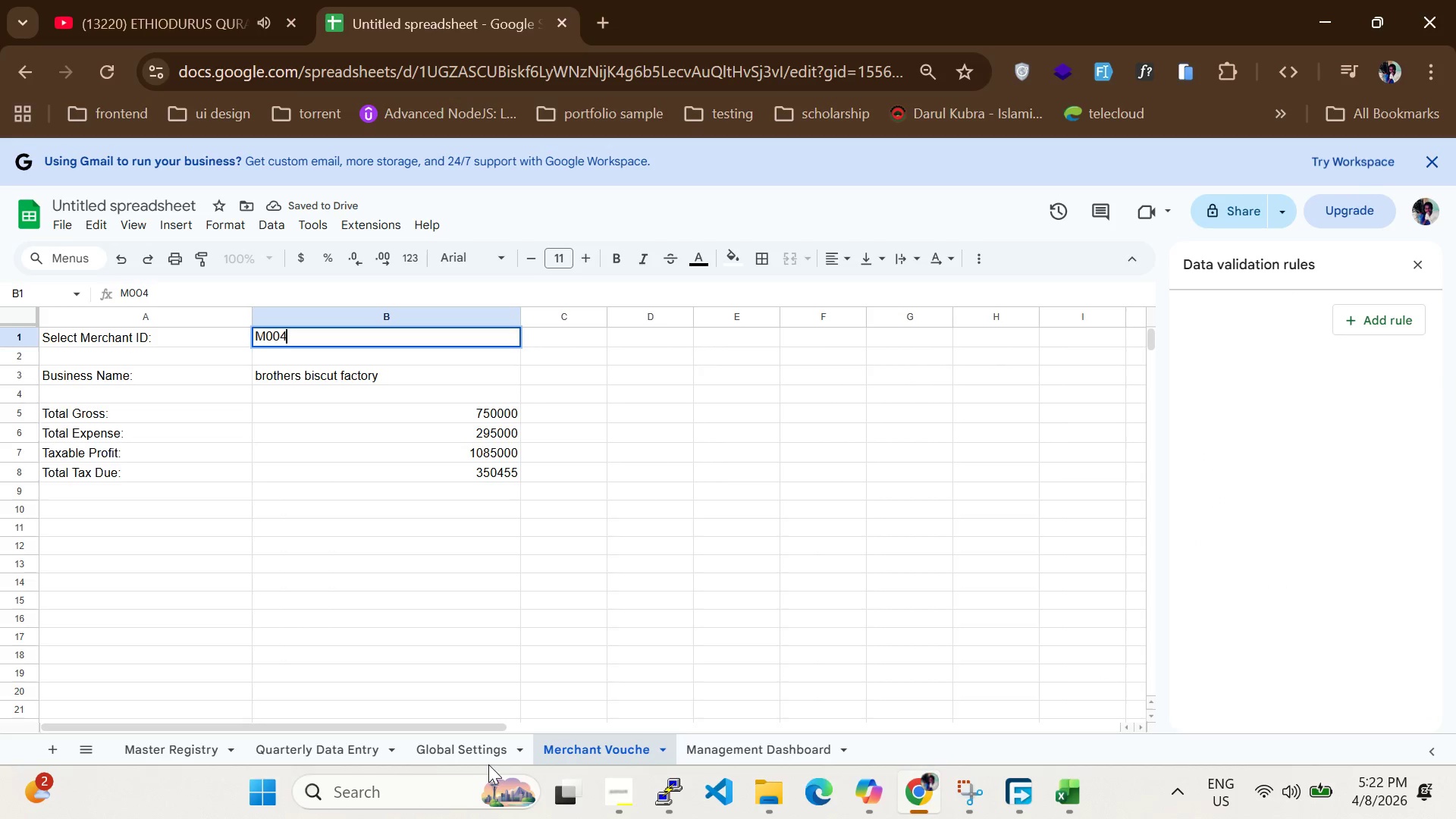 
left_click([460, 737])
 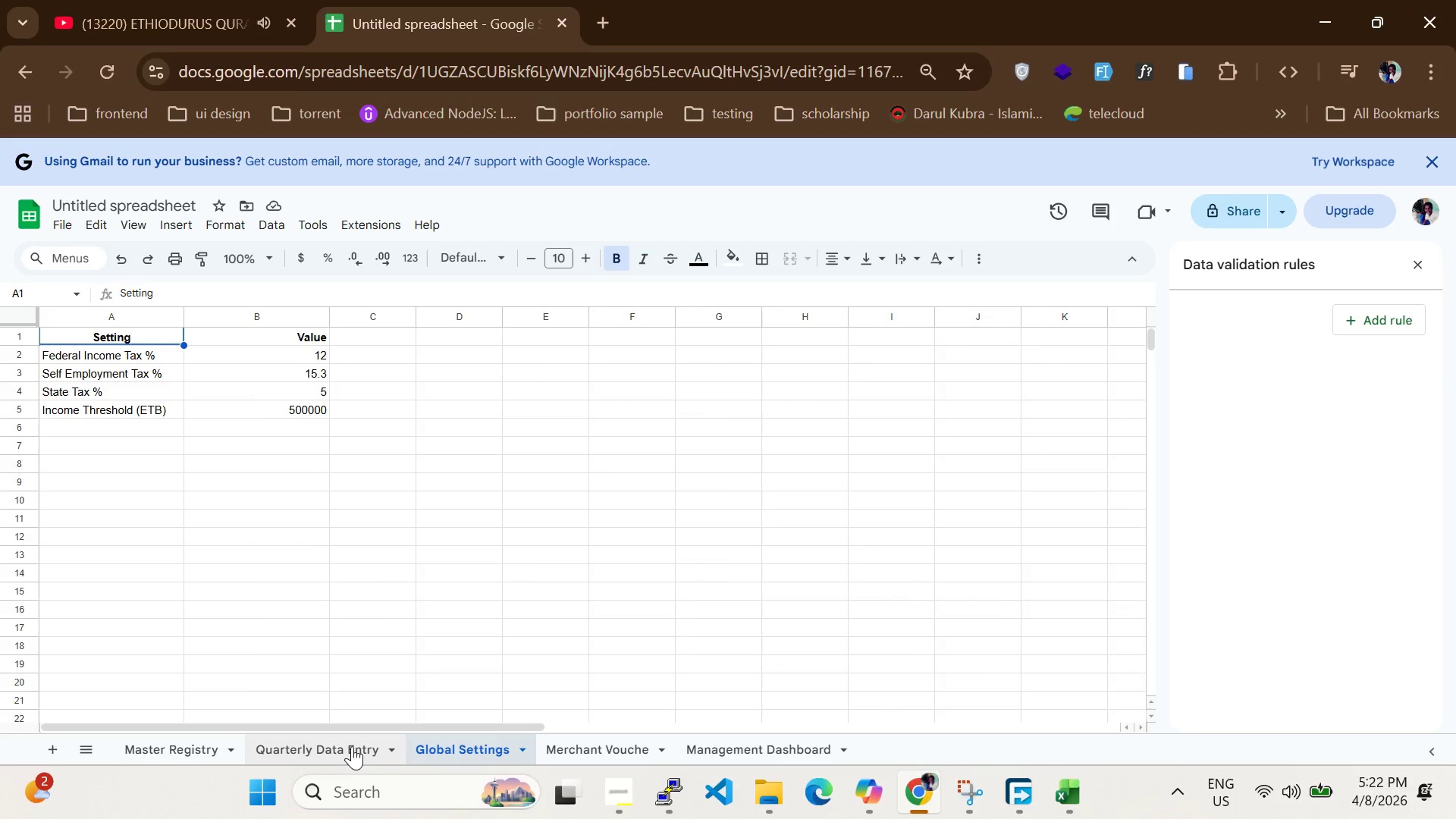 
left_click([352, 746])
 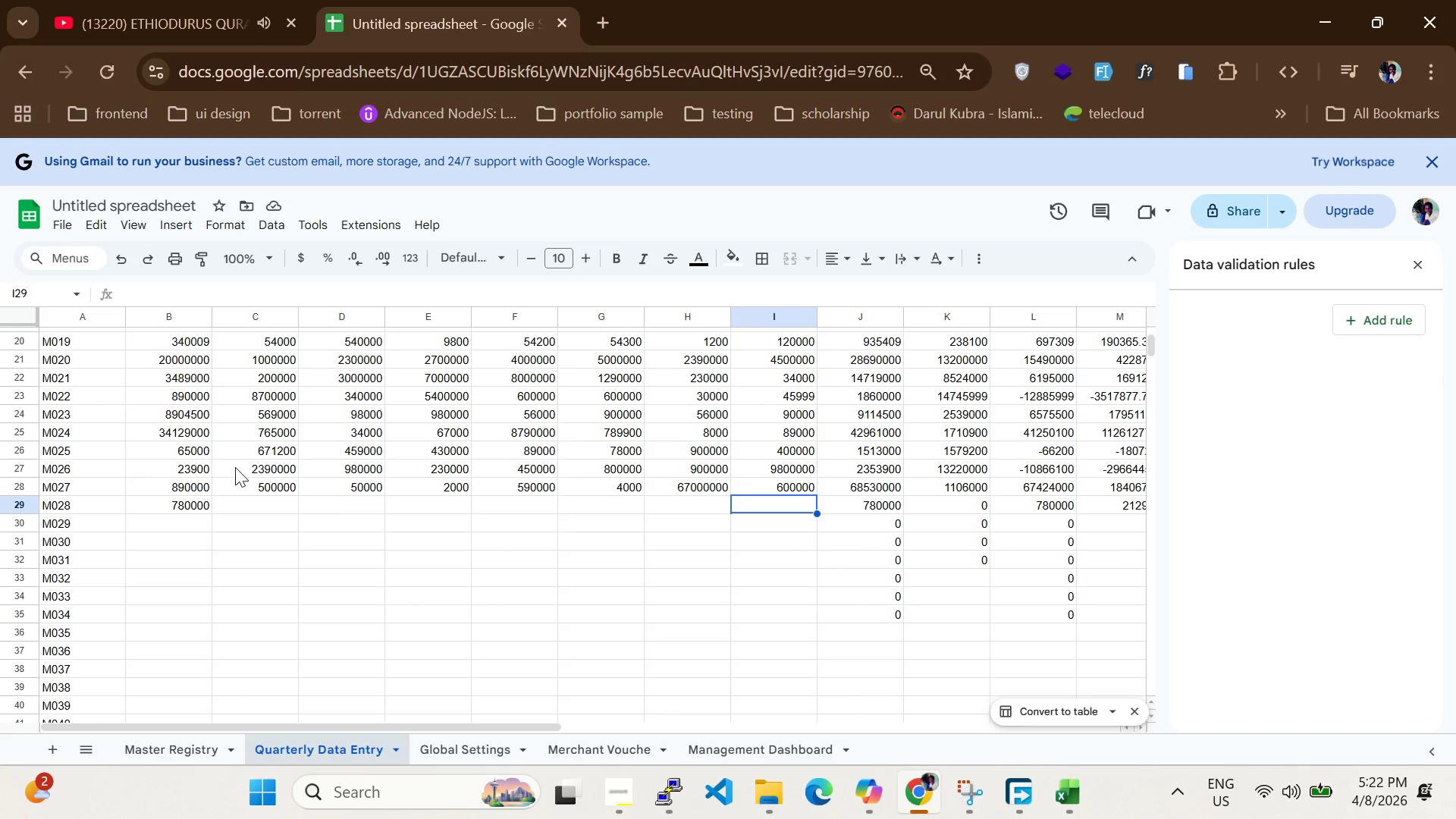 
left_click([235, 517])
 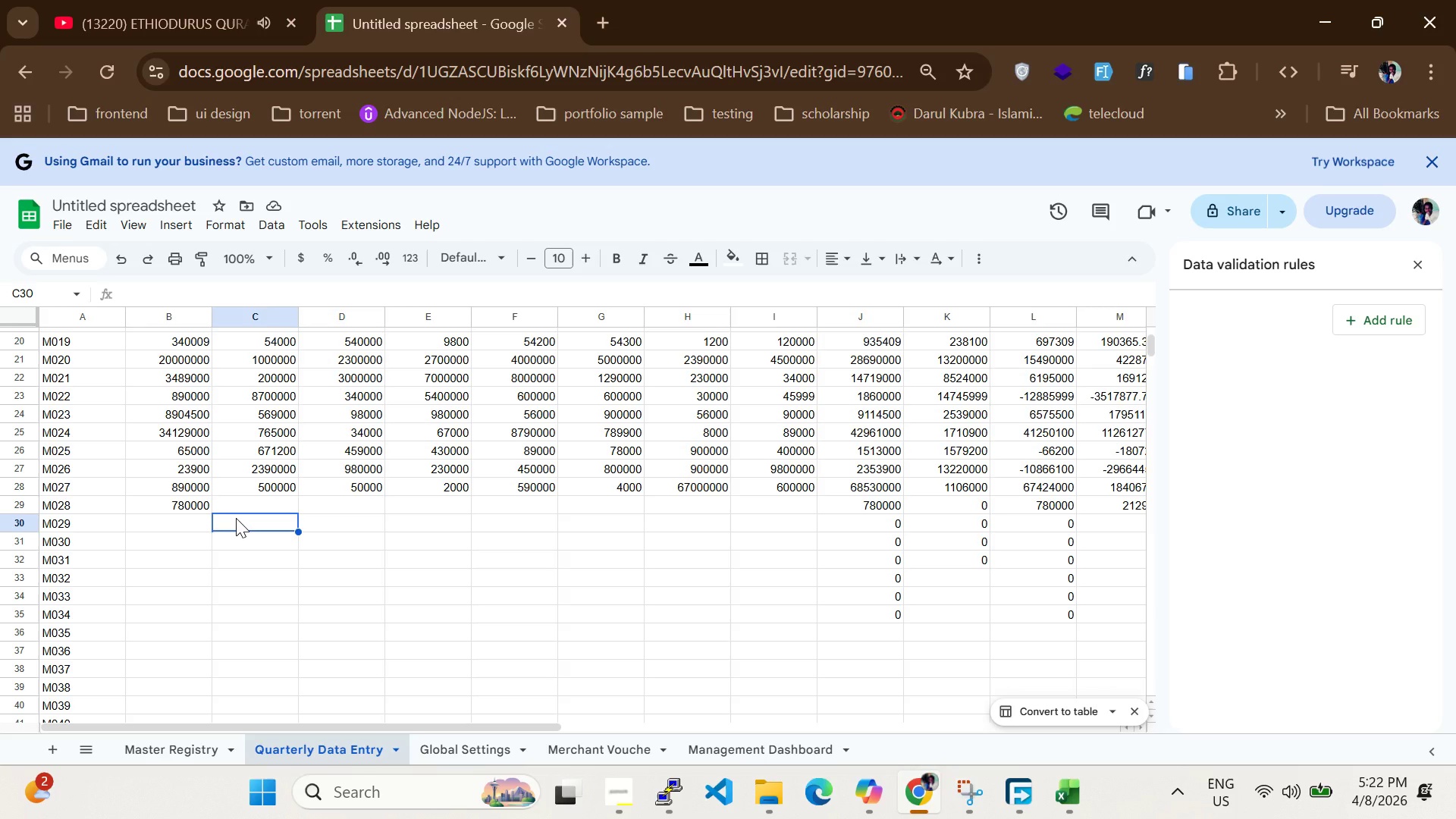 
wait(10.59)
 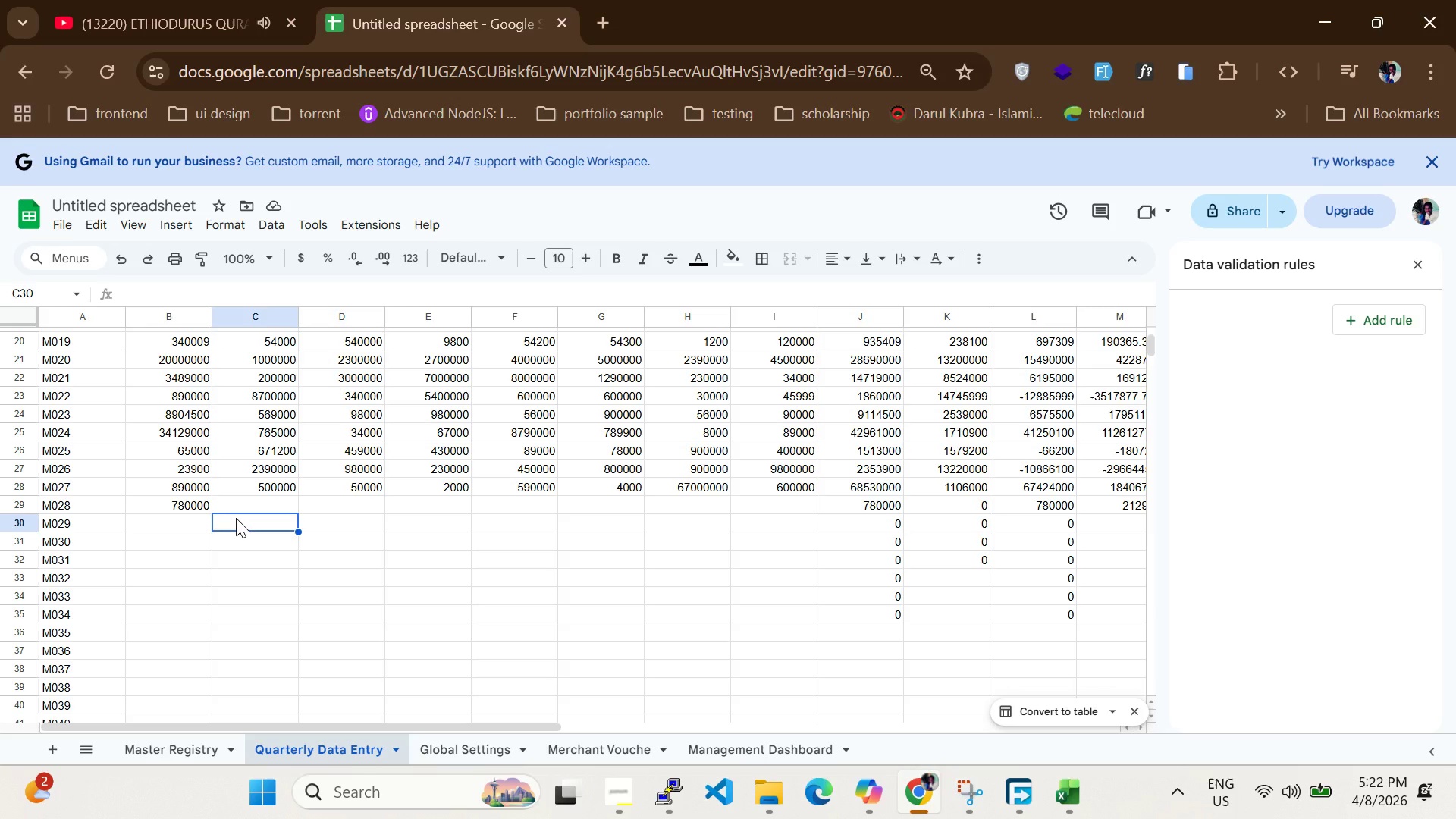 
type(89000)
 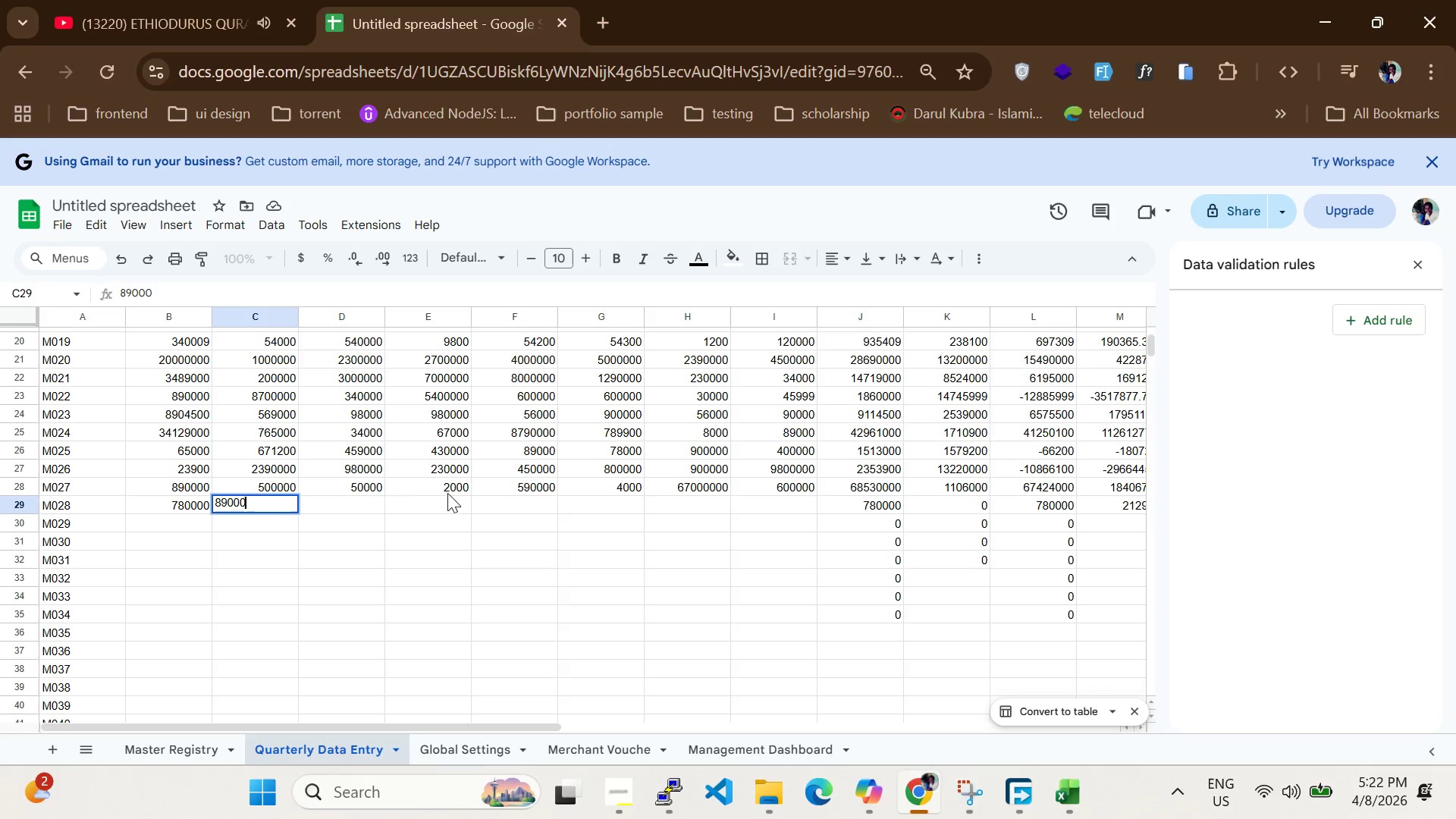 
left_click([363, 507])
 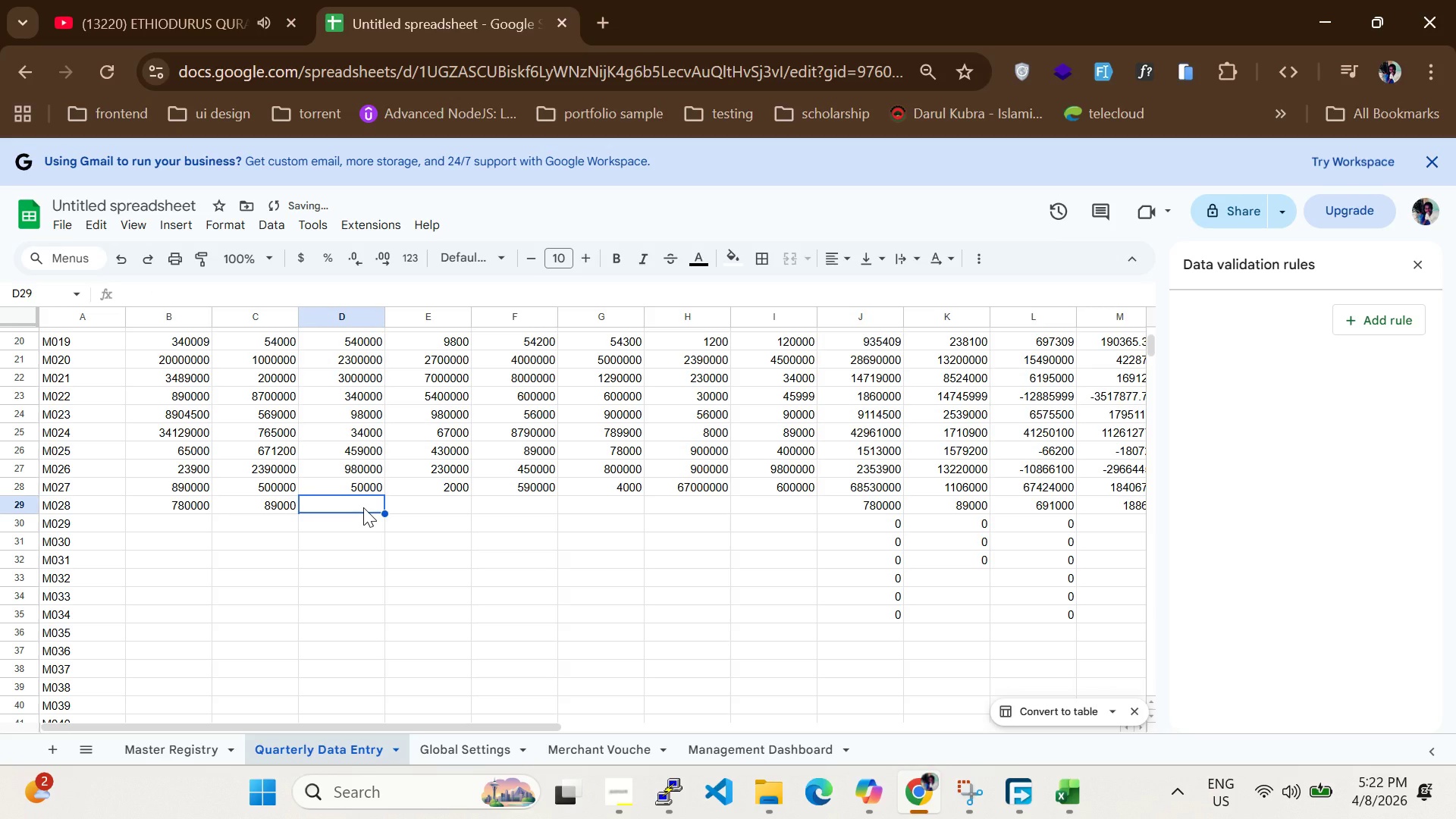 
type(76000)
 